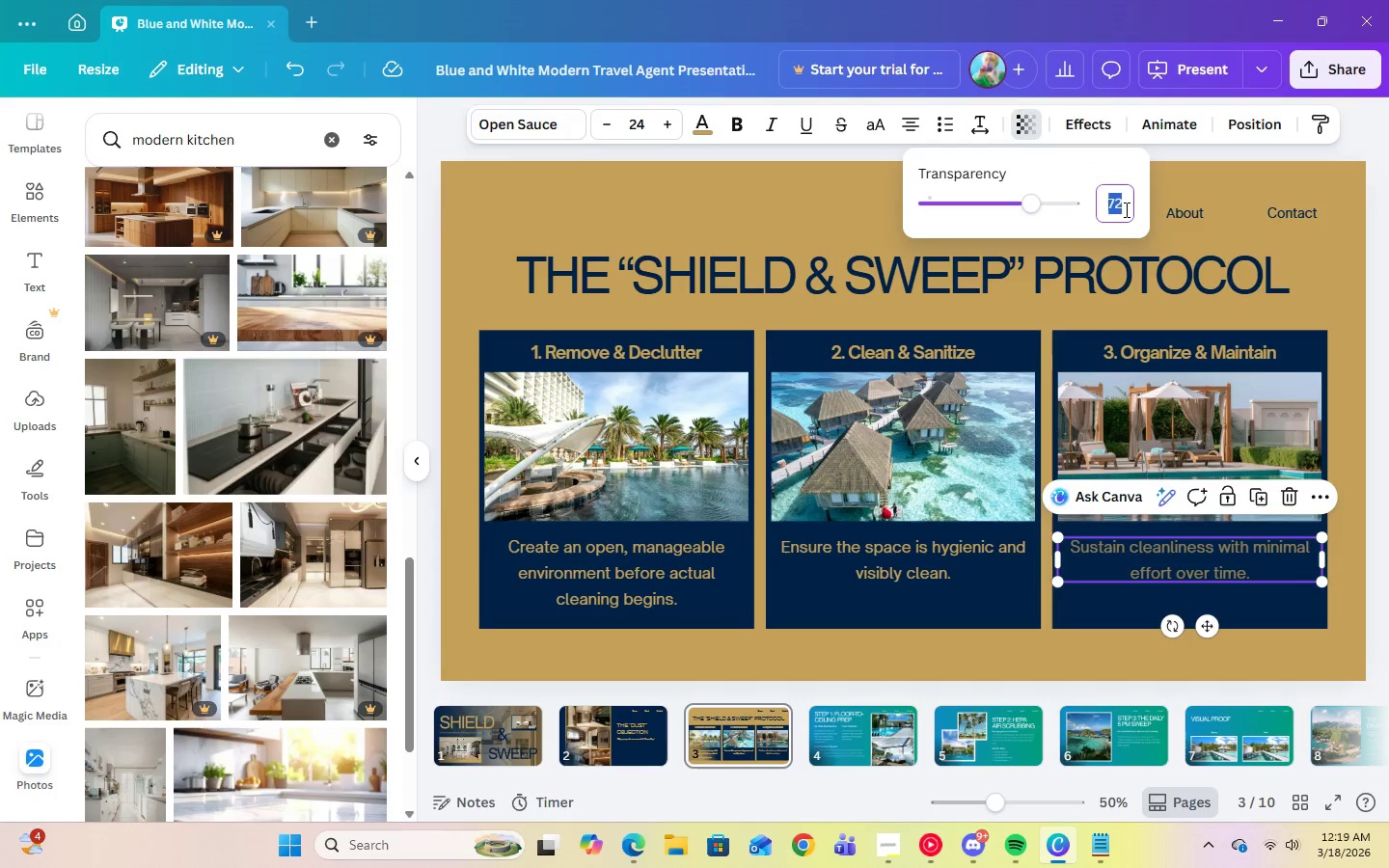 
key(Numpad1)
 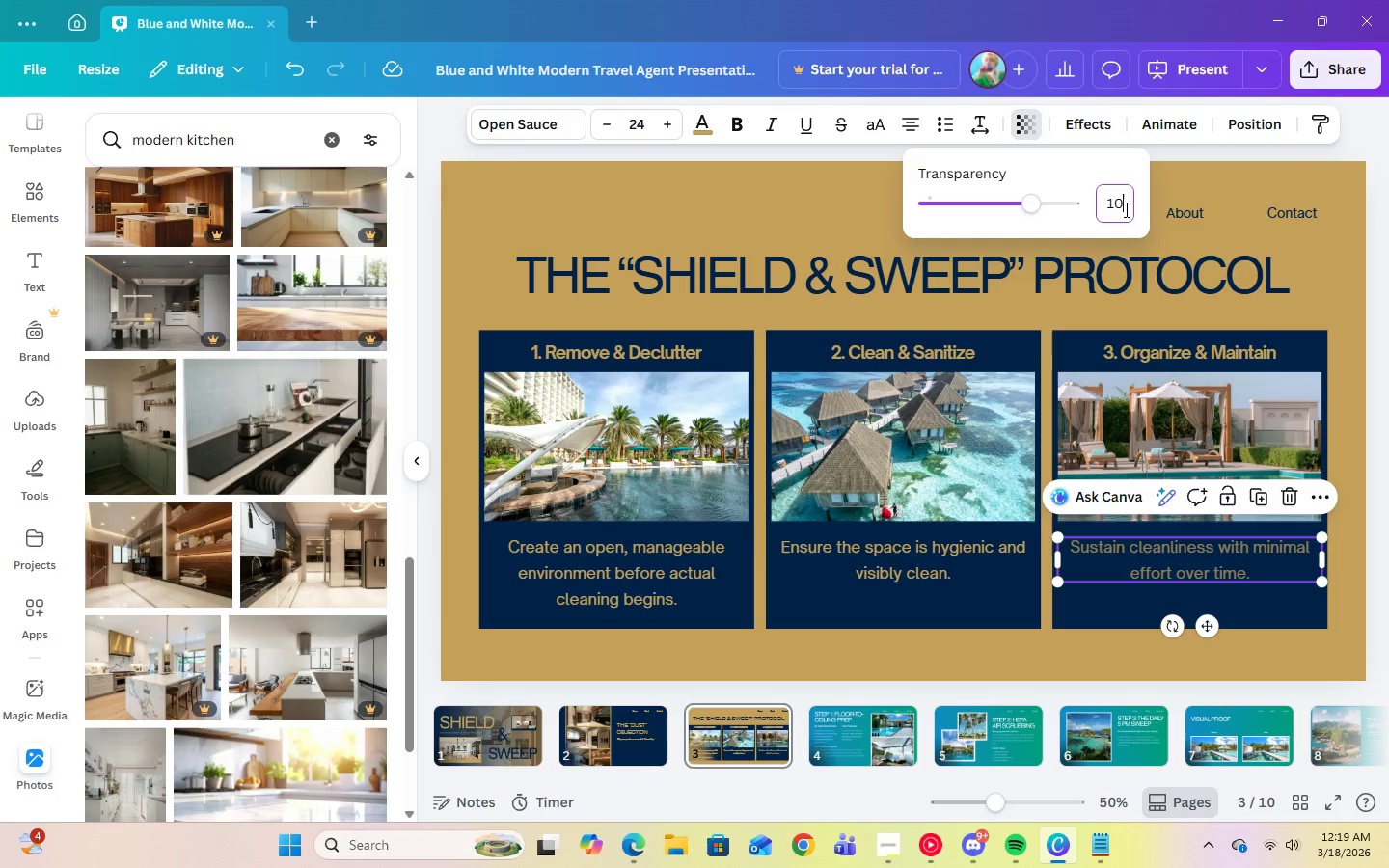 
key(Numpad0)
 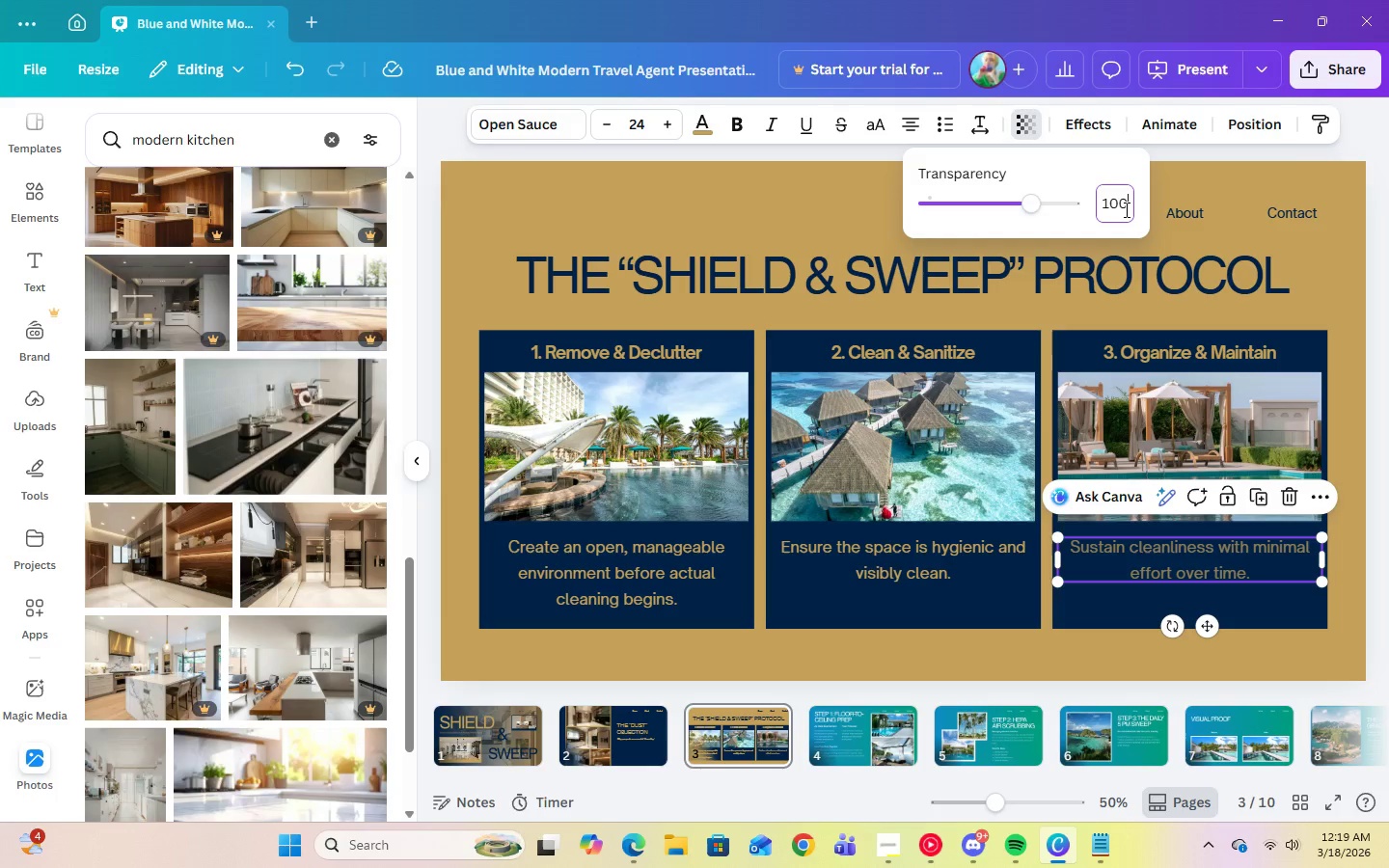 
key(Numpad0)
 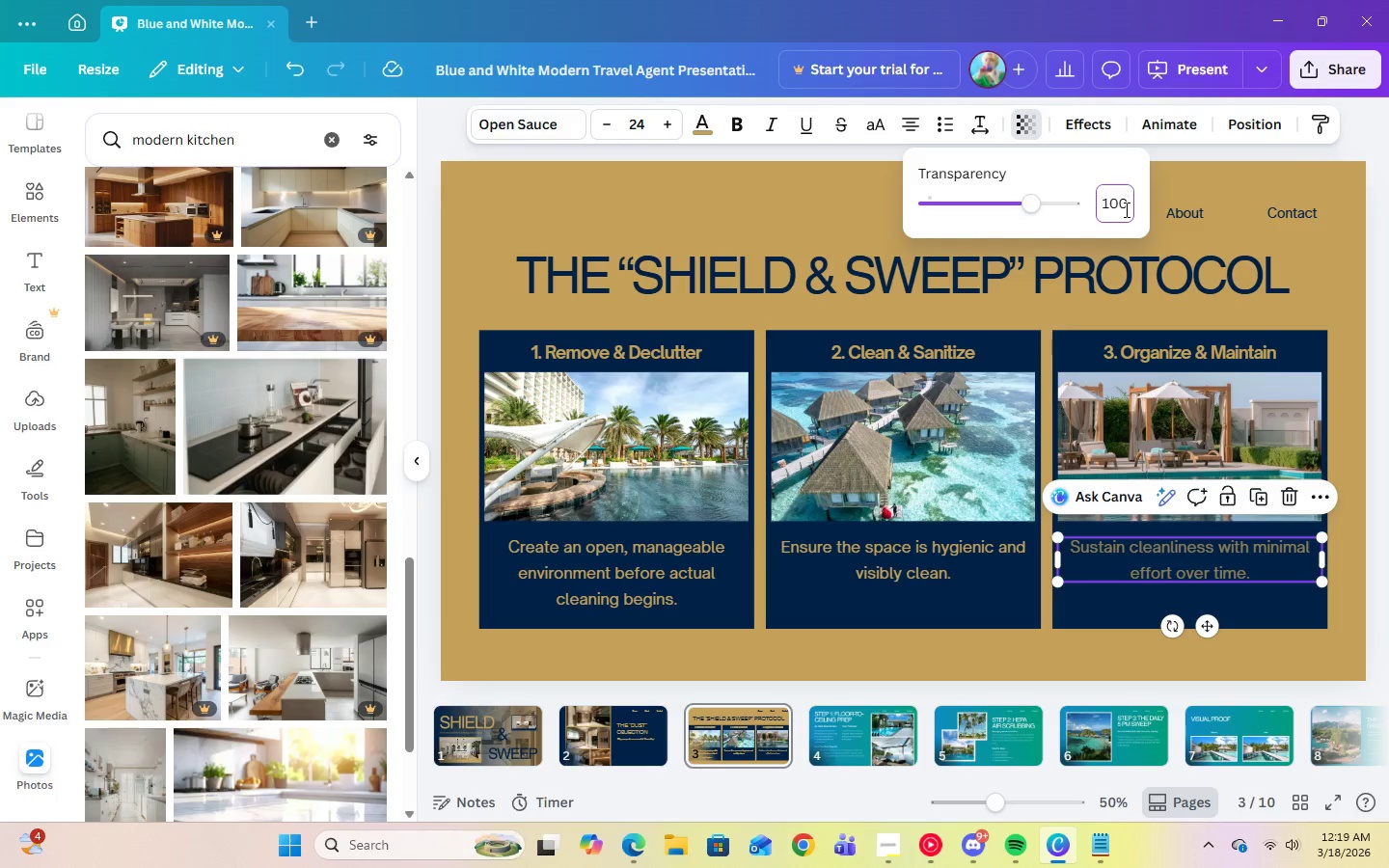 
key(Enter)
 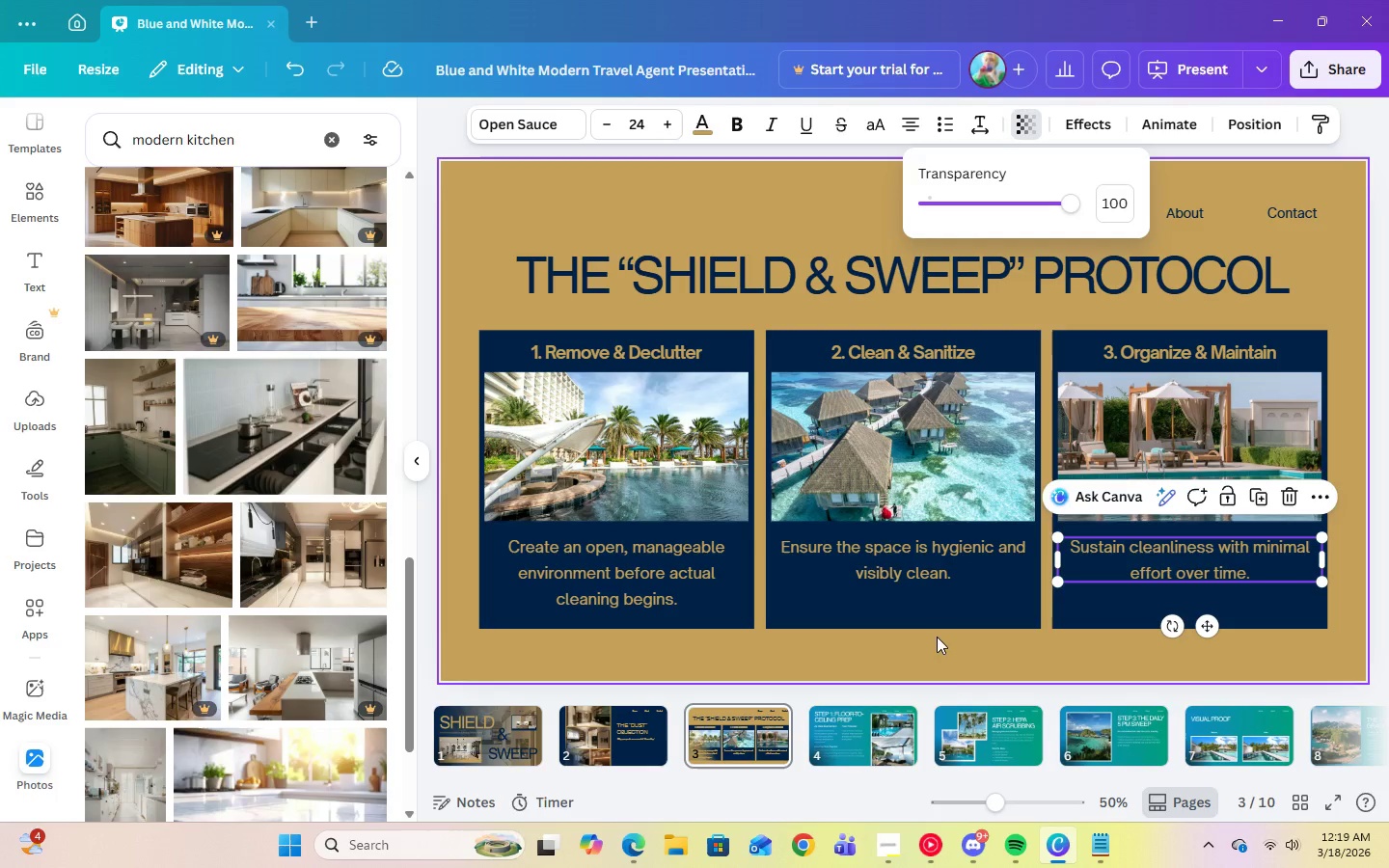 
left_click([948, 665])
 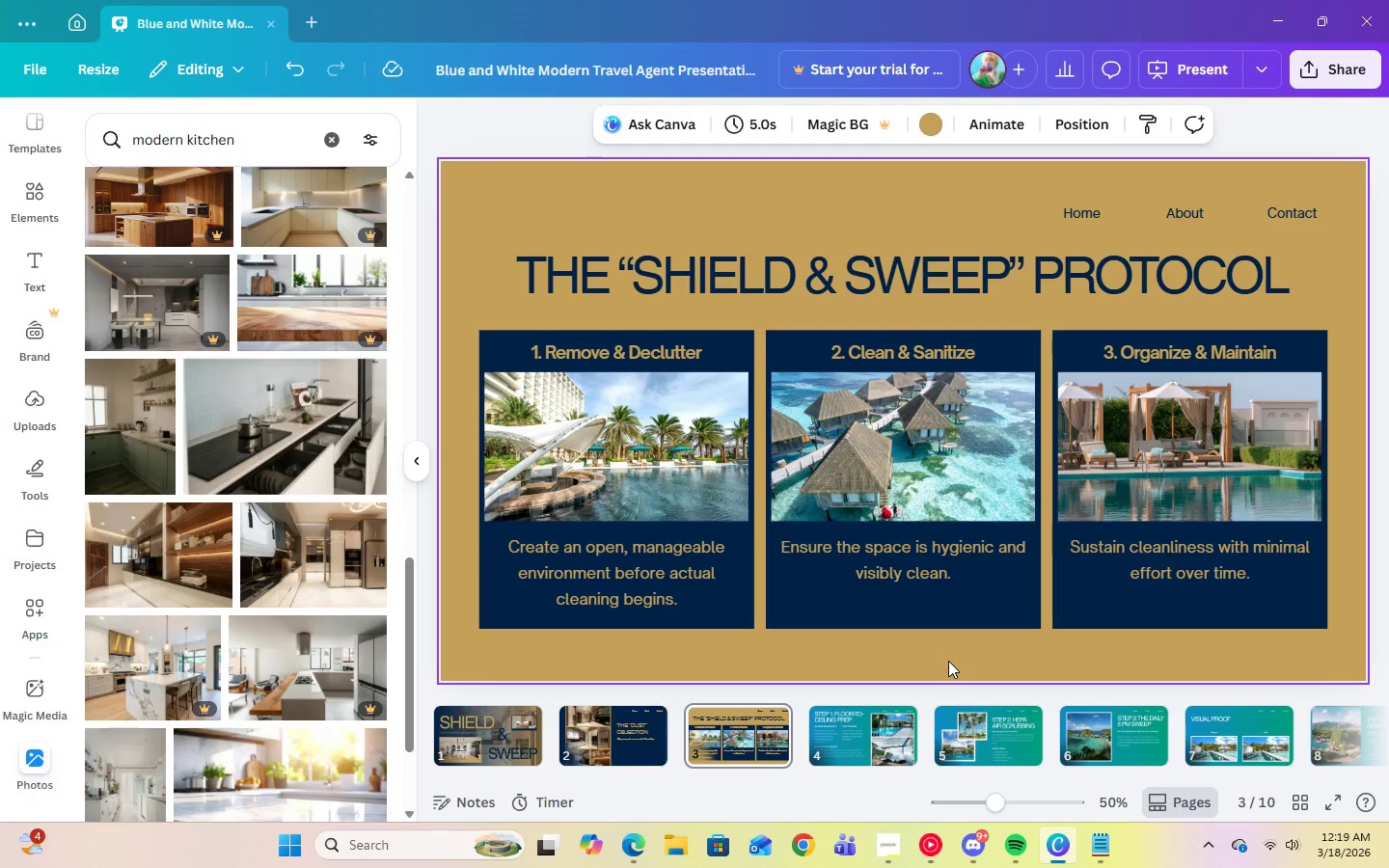 
left_click([948, 661])
 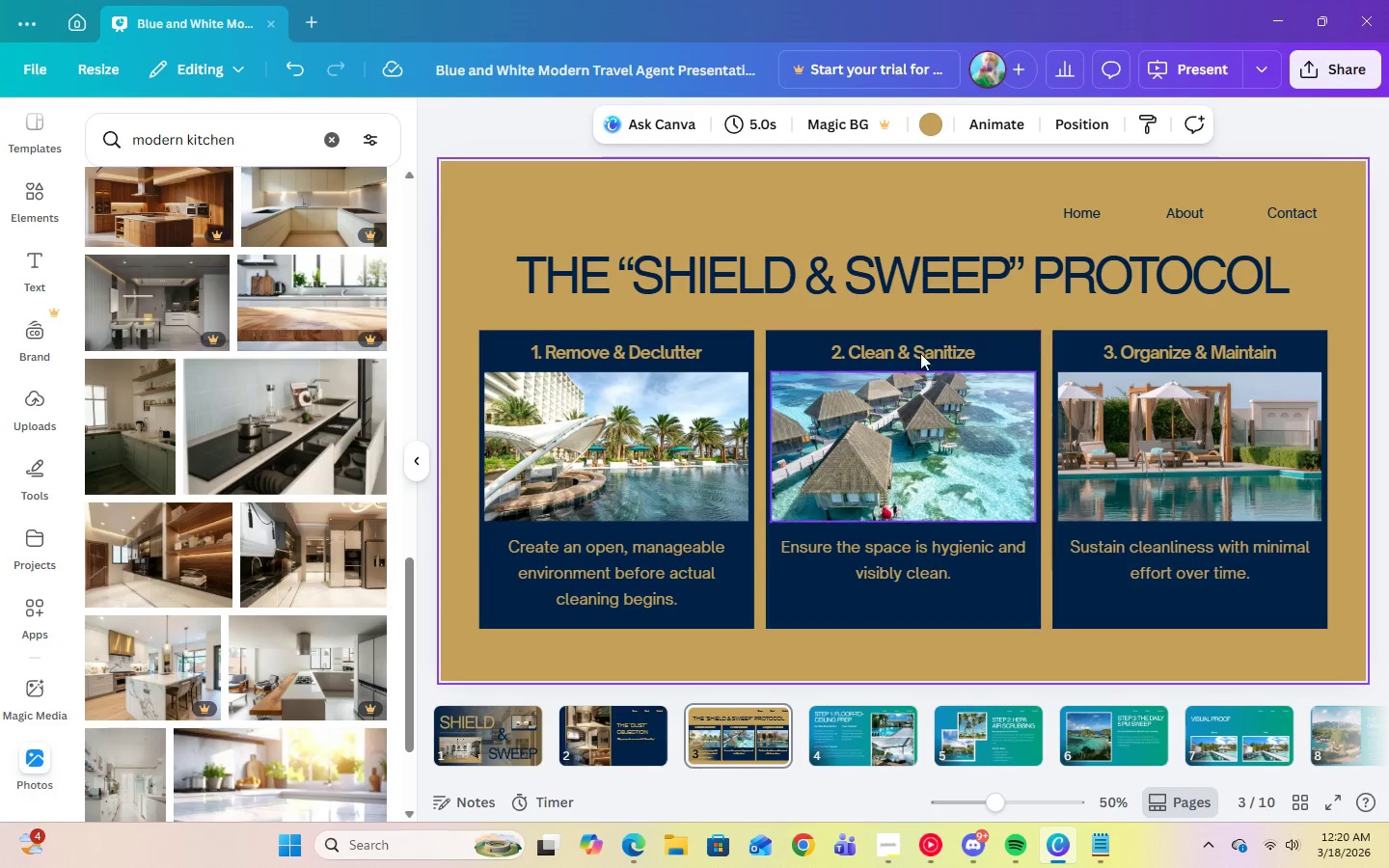 
left_click([927, 117])
 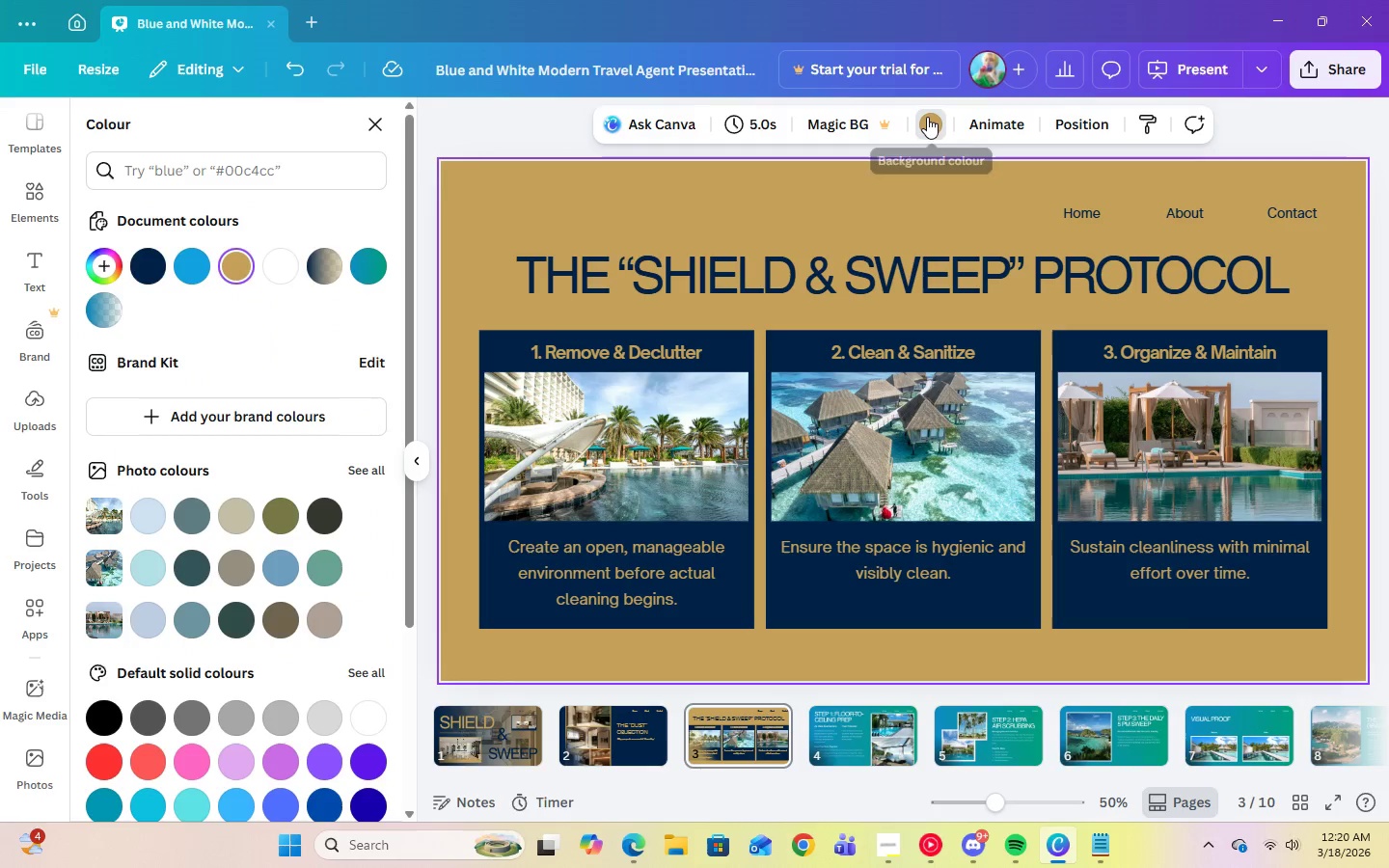 
left_click([927, 117])
 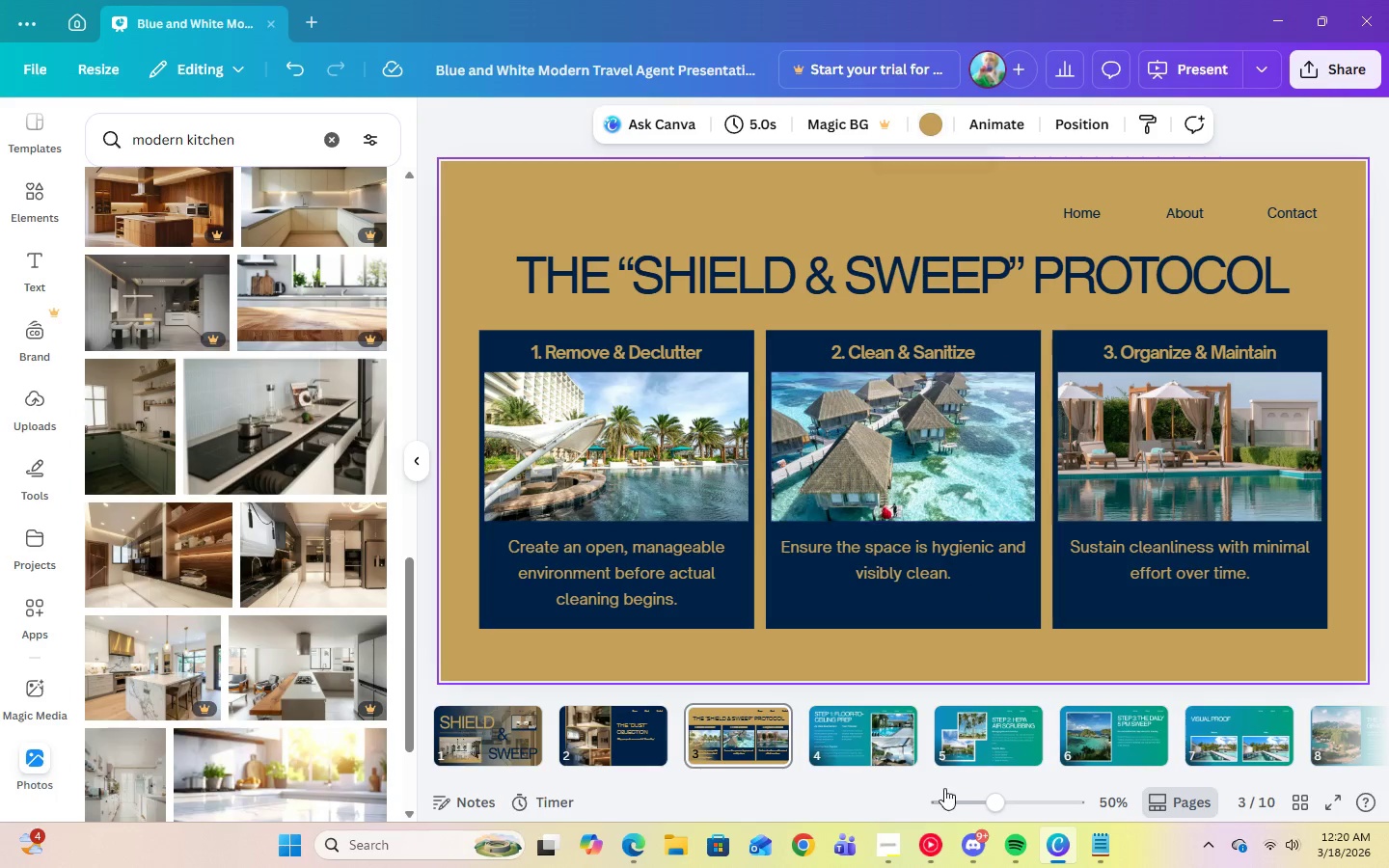 
mouse_move([694, 669])
 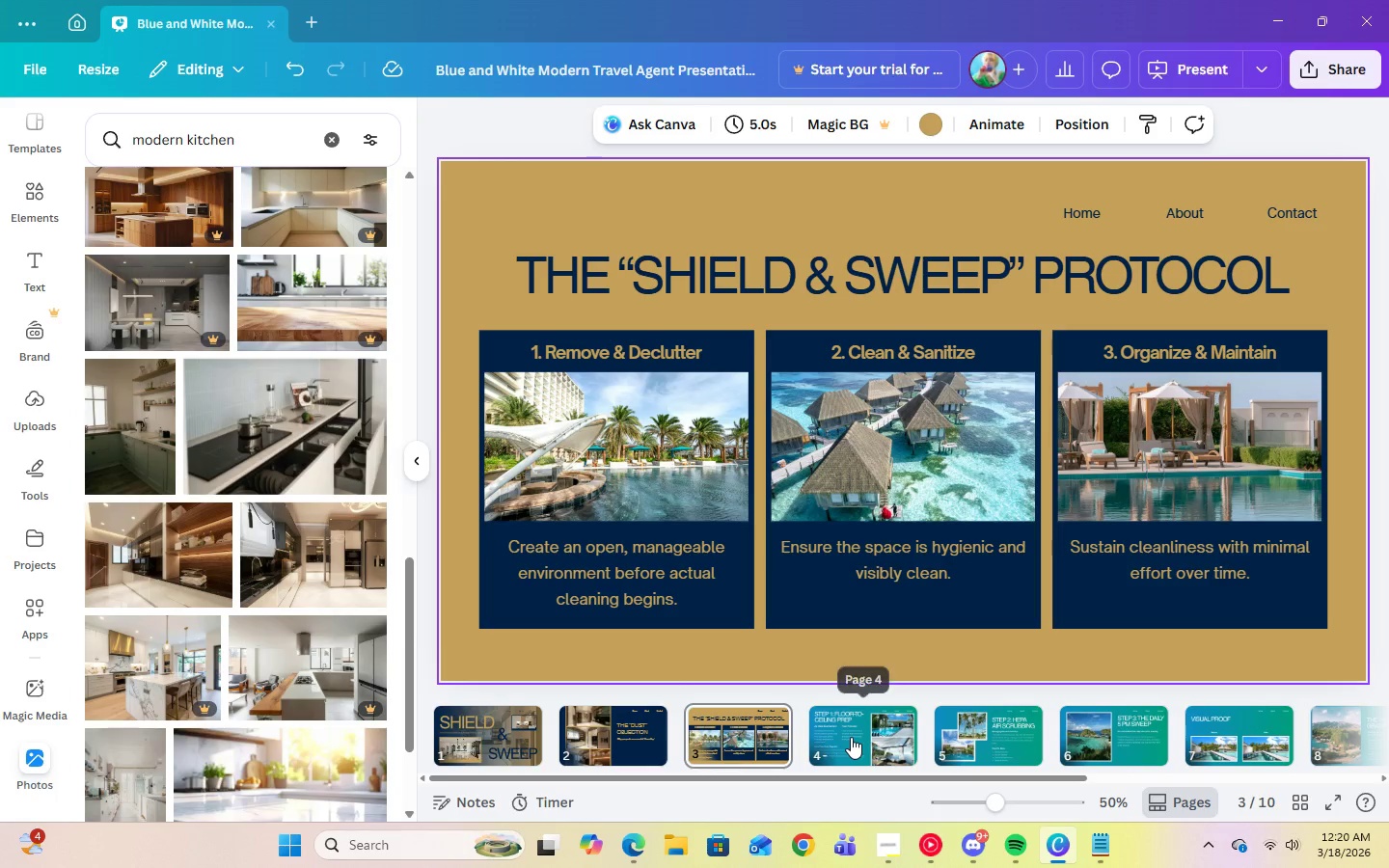 
left_click([851, 737])
 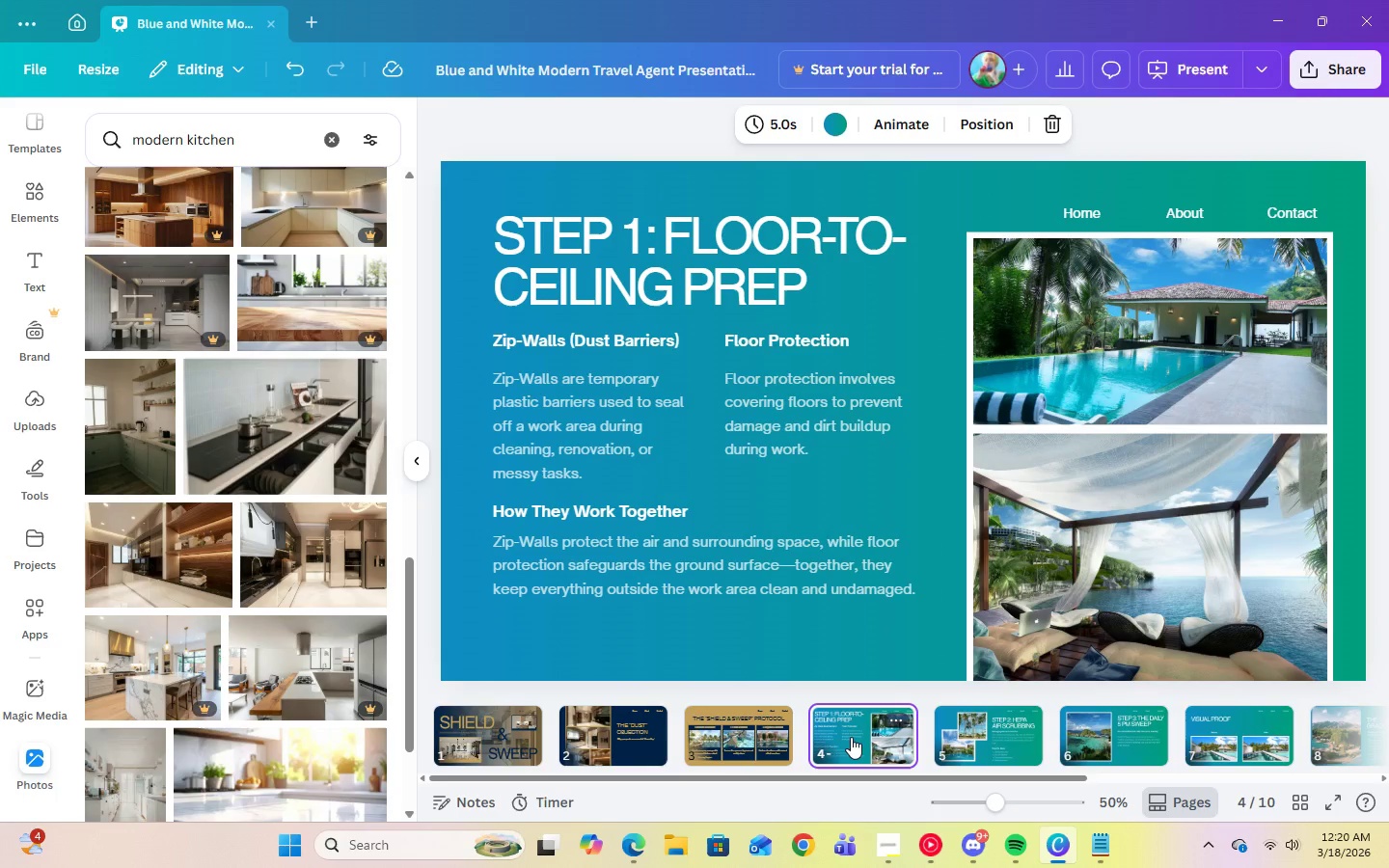 
left_click([633, 750])
 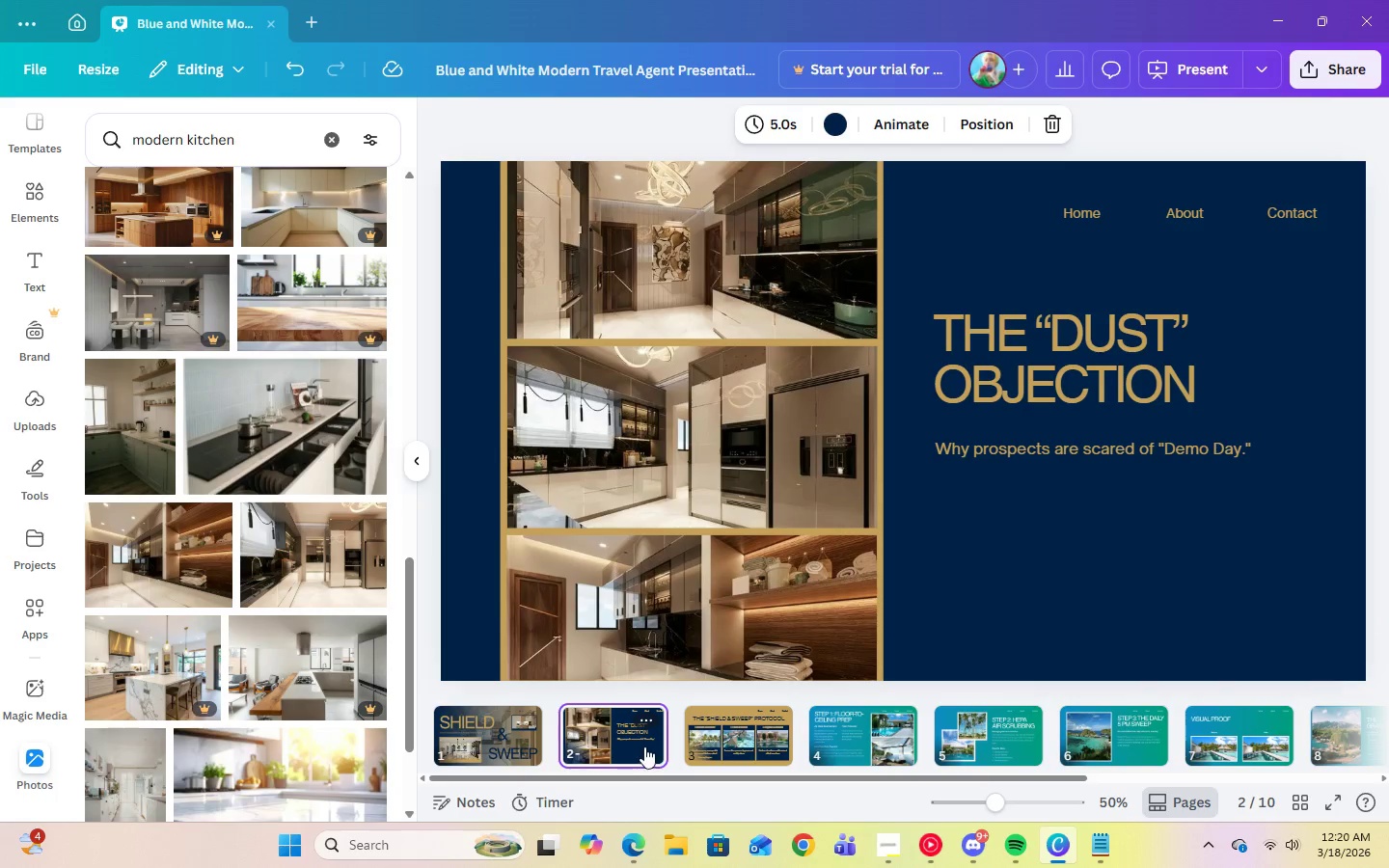 
left_click([698, 743])
 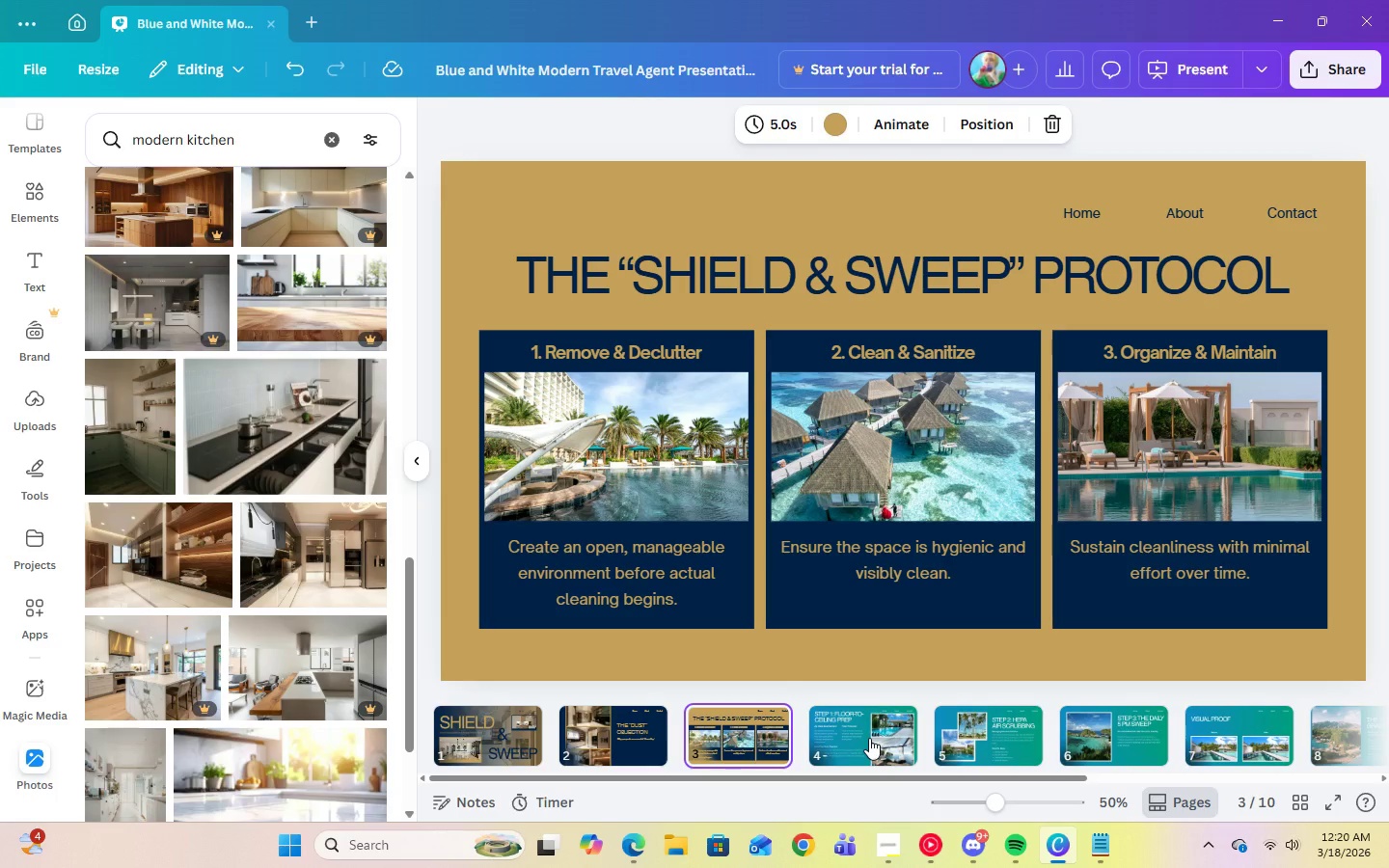 
wait(10.11)
 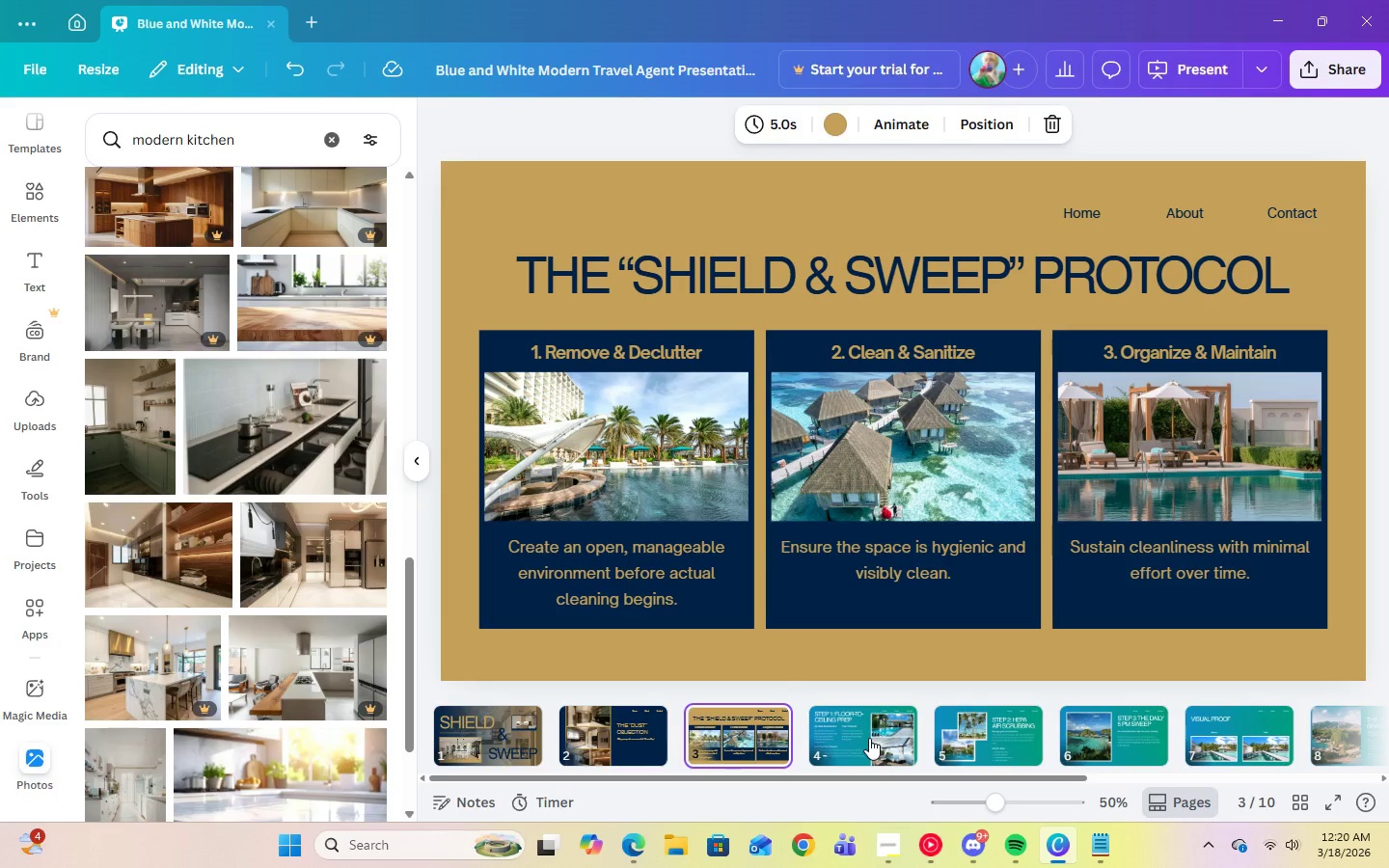 
left_click([905, 211])
 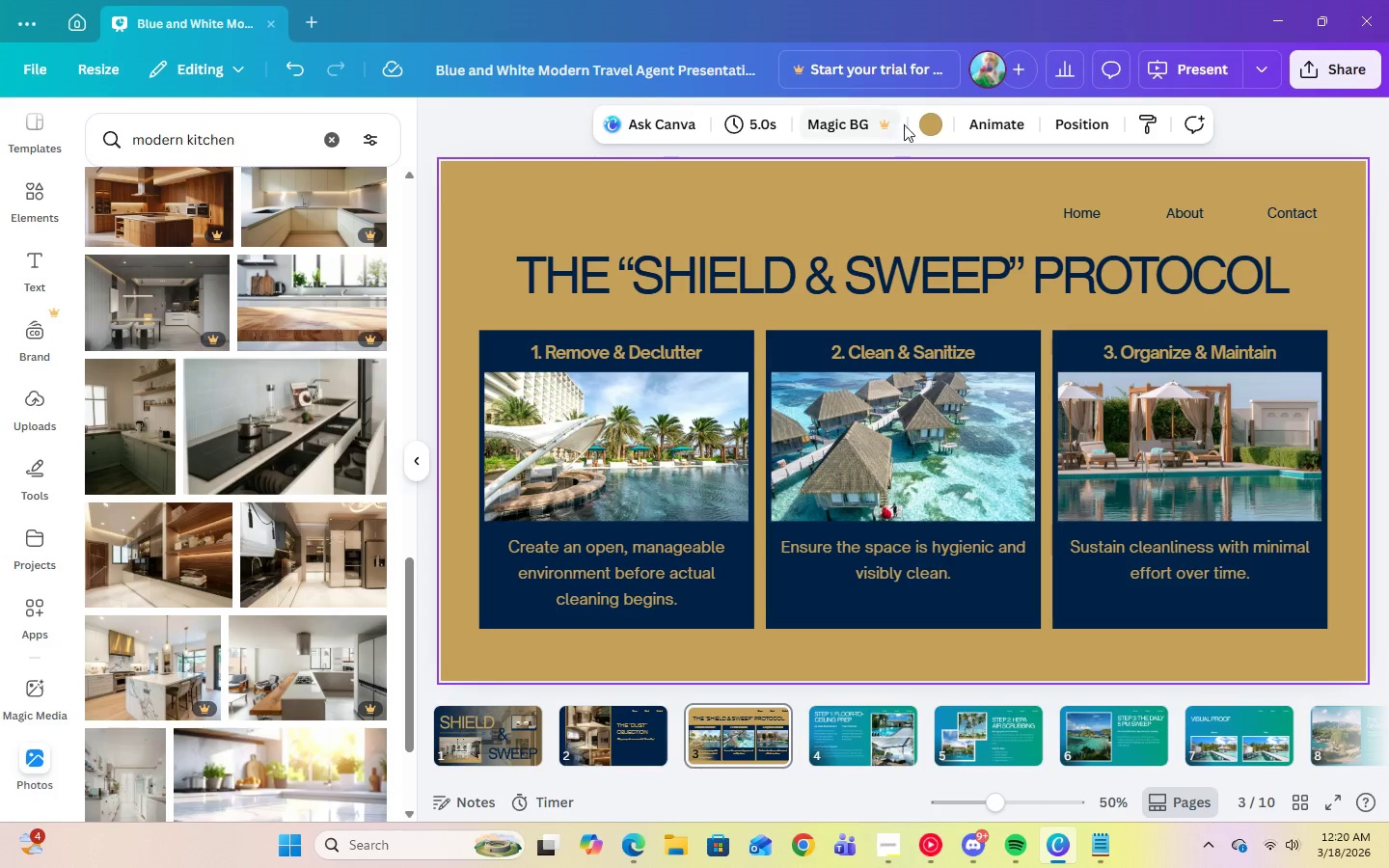 
left_click([919, 132])
 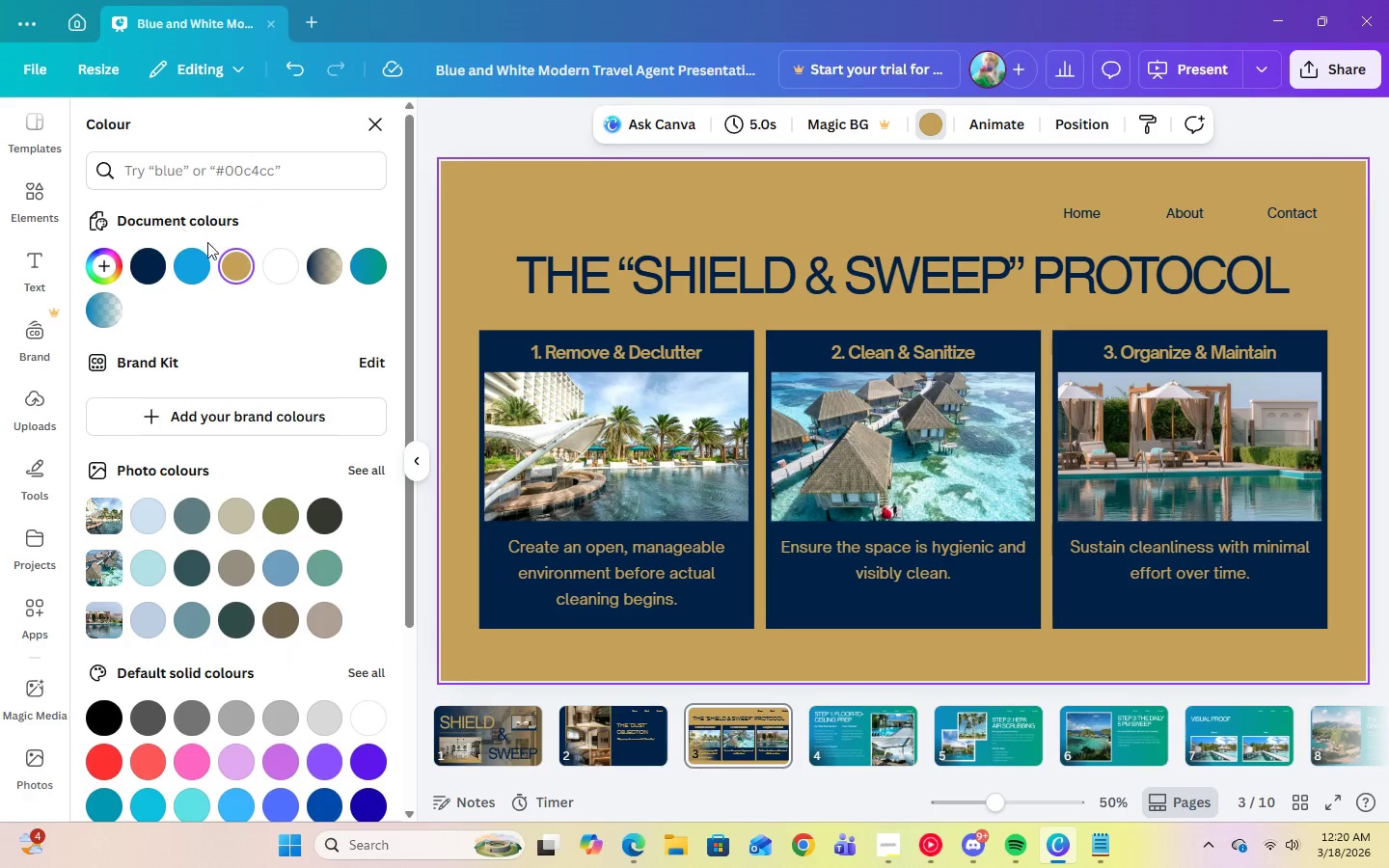 
left_click([323, 266])
 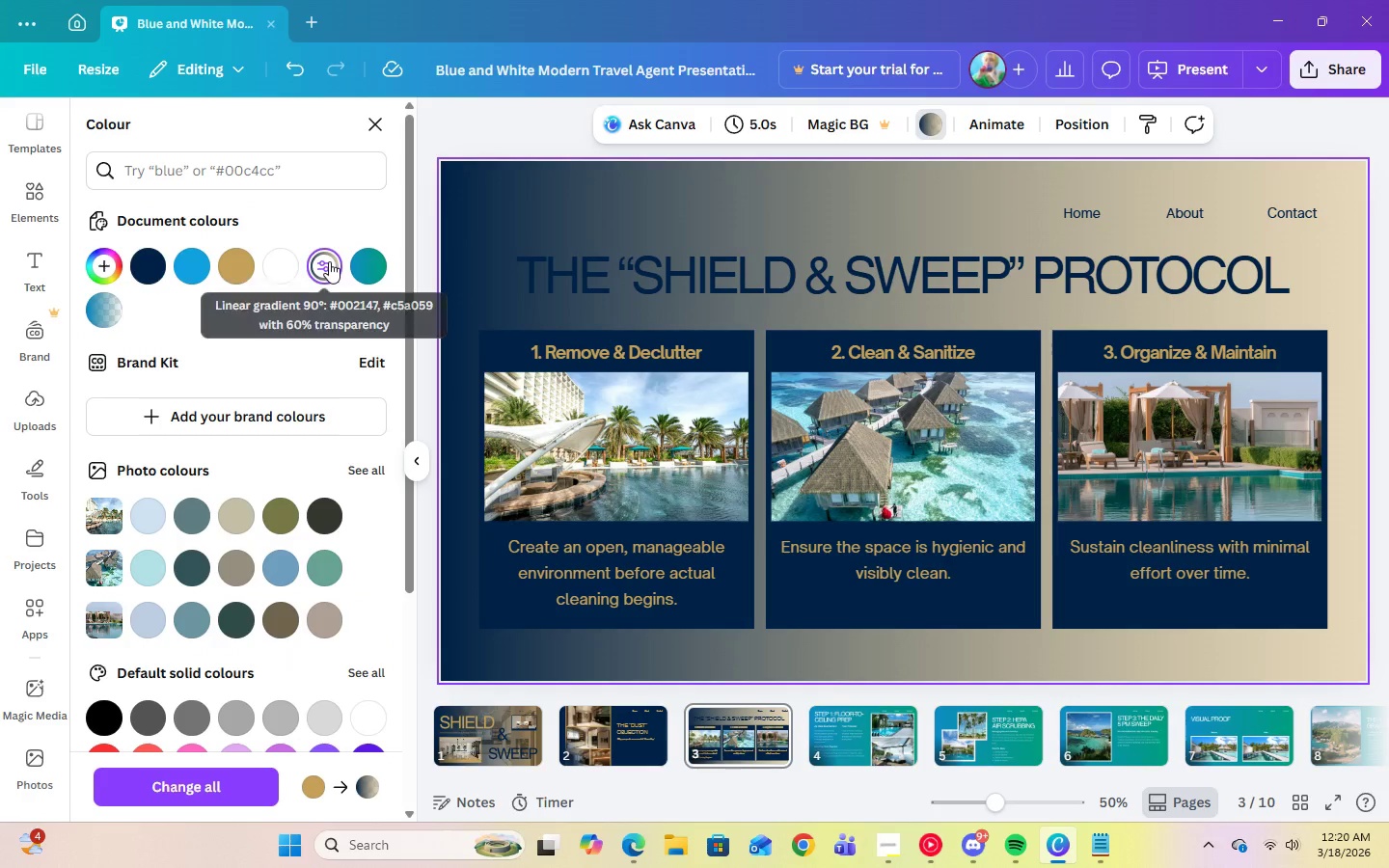 
double_click([328, 262])
 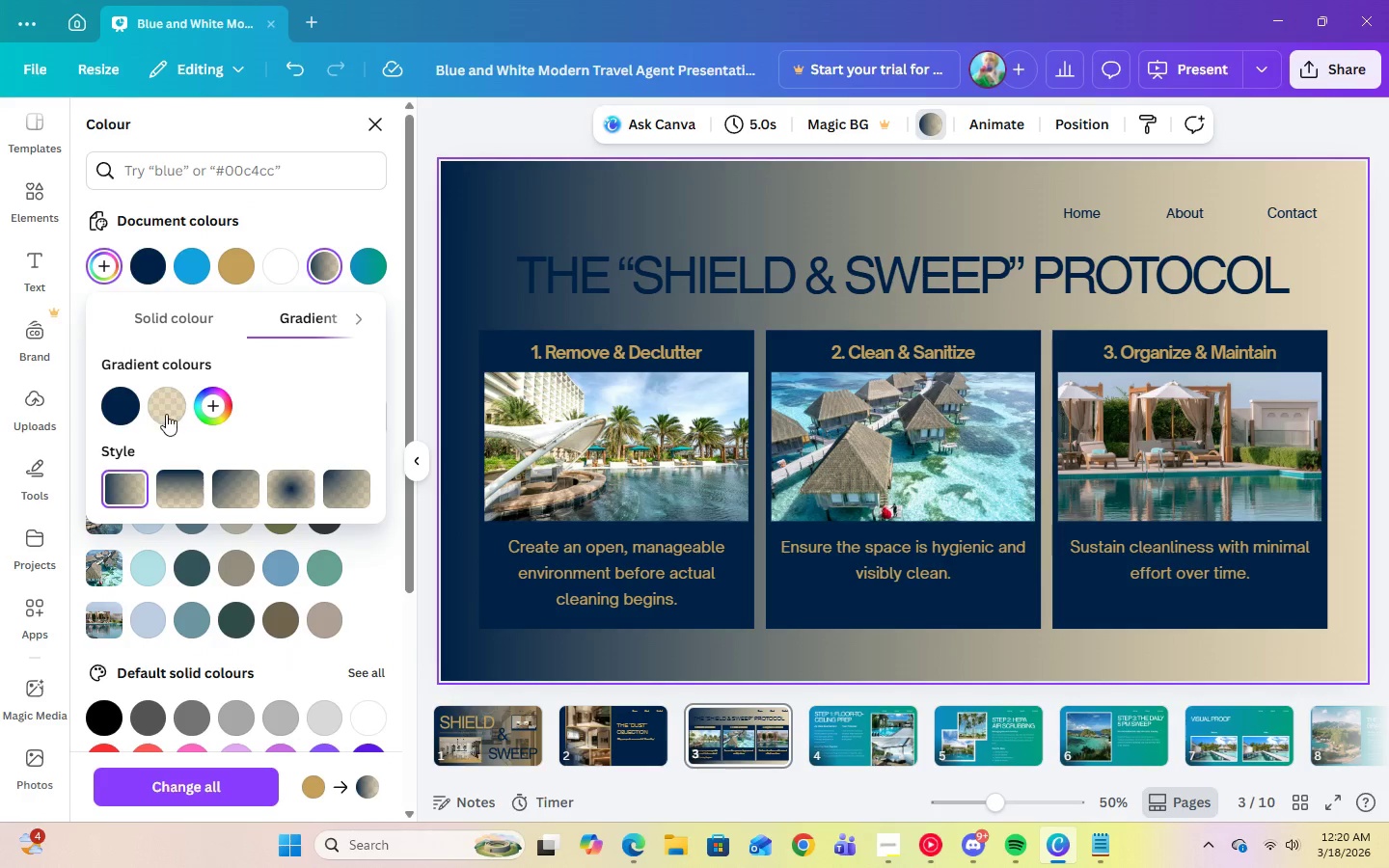 
left_click([171, 401])
 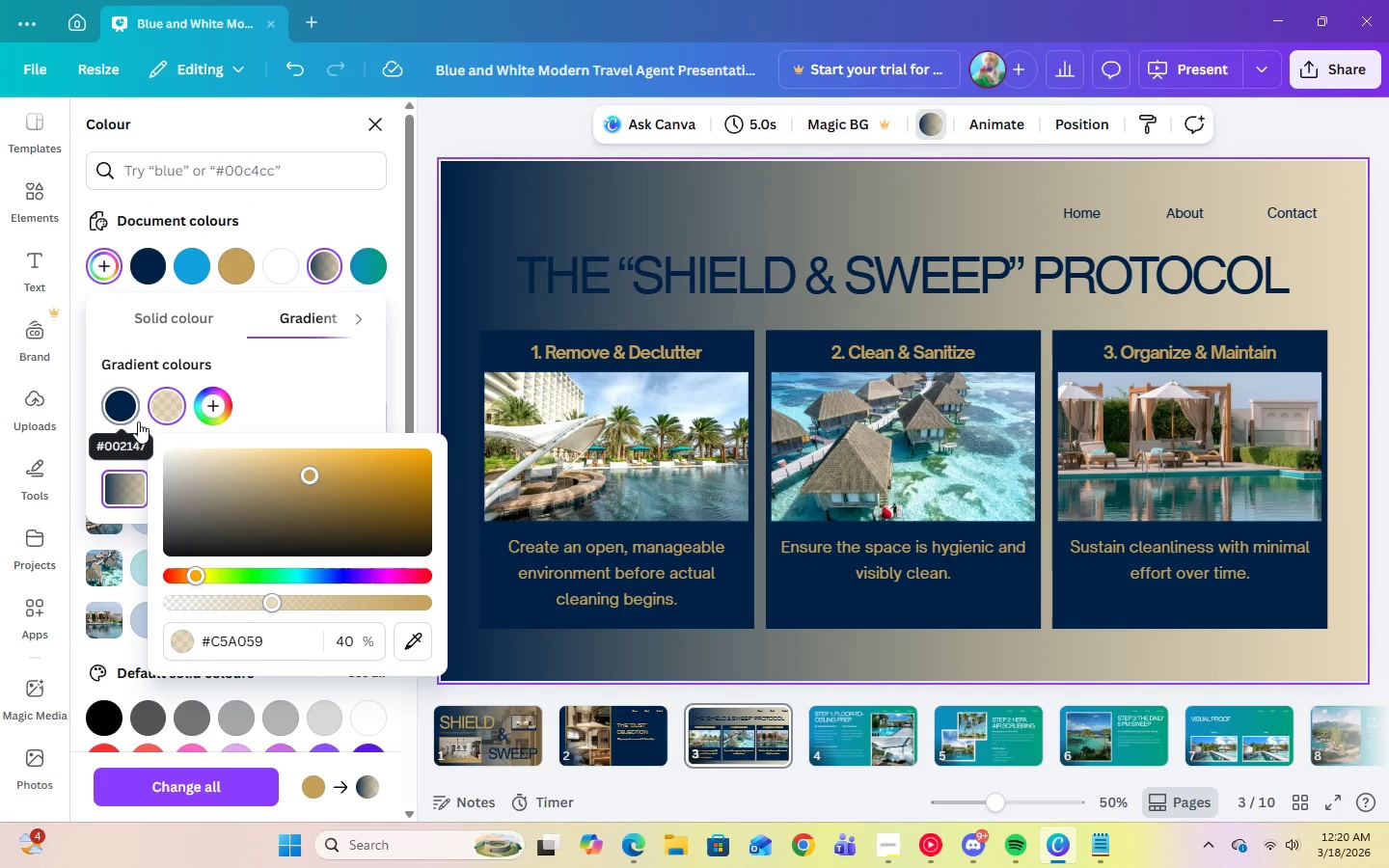 
left_click([122, 419])
 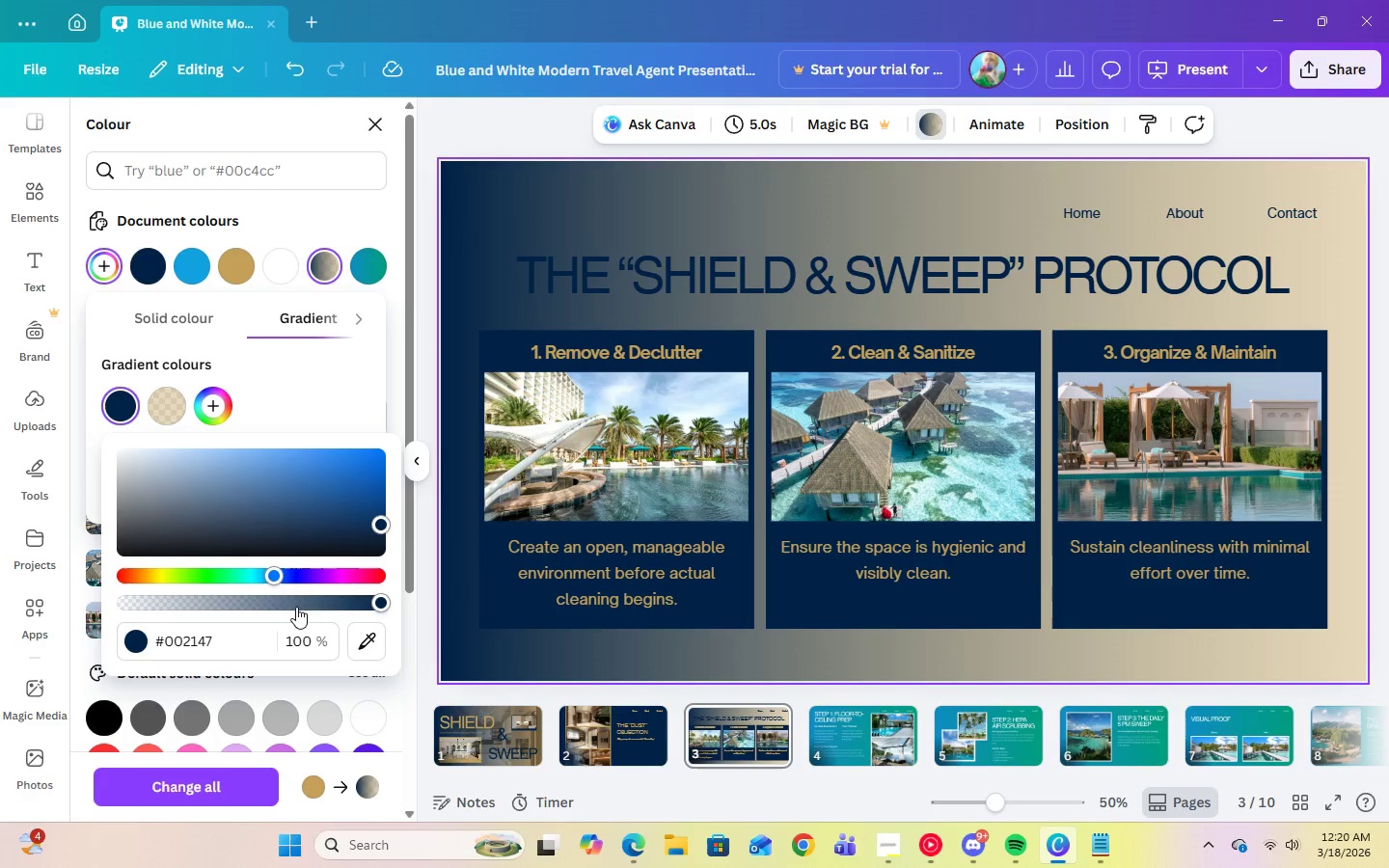 
left_click([305, 644])
 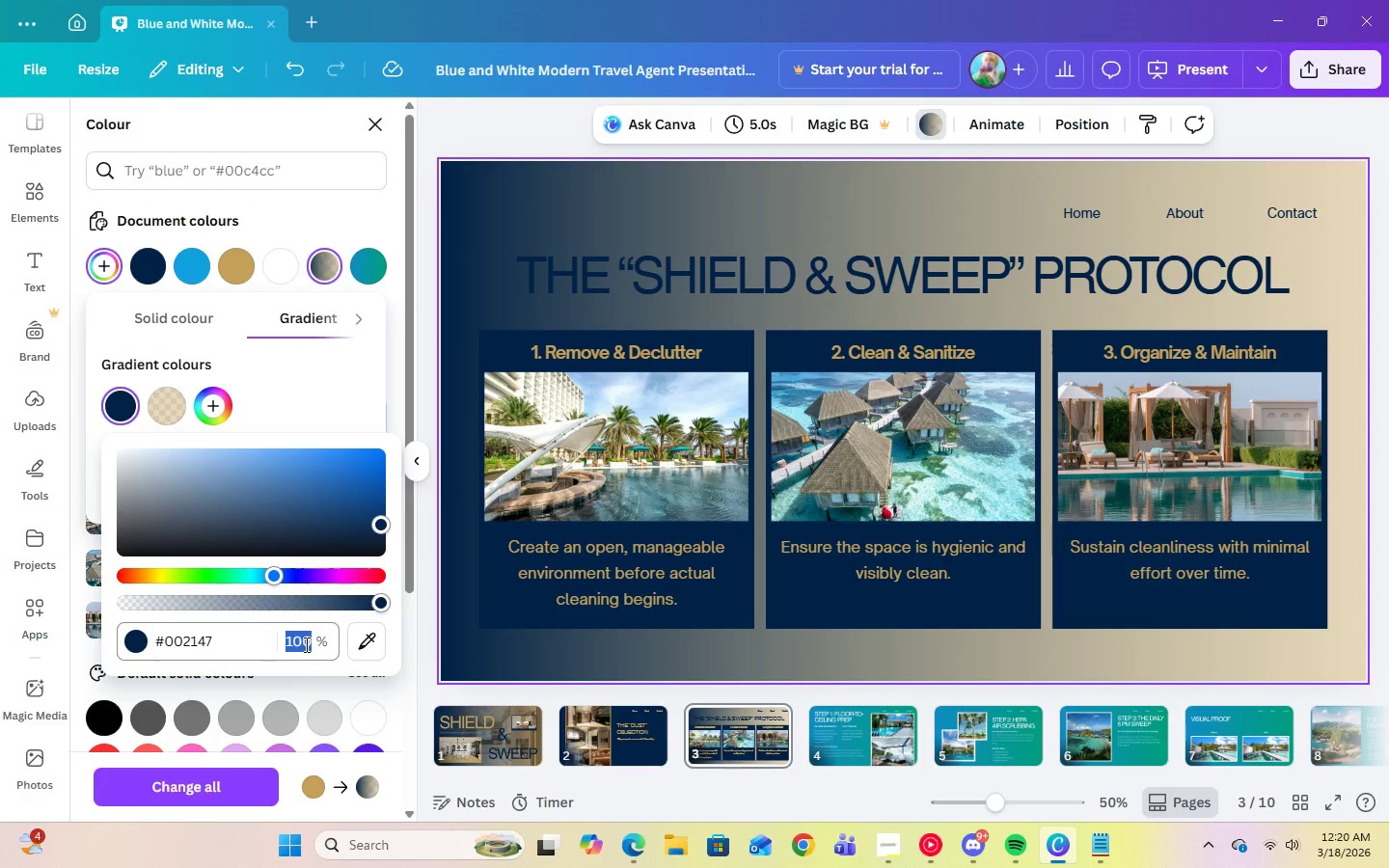 
key(Numpad6)
 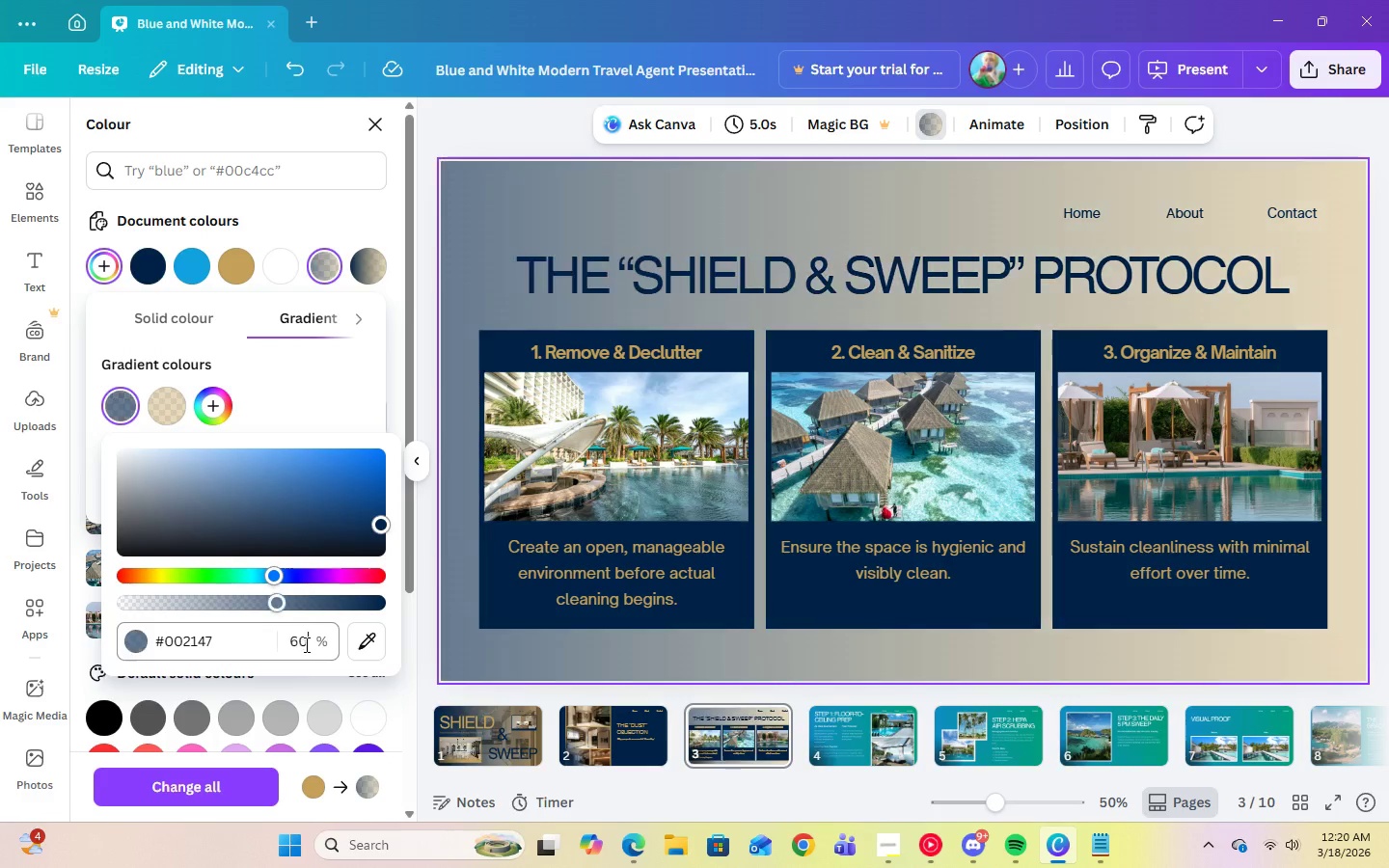 
key(Numpad0)
 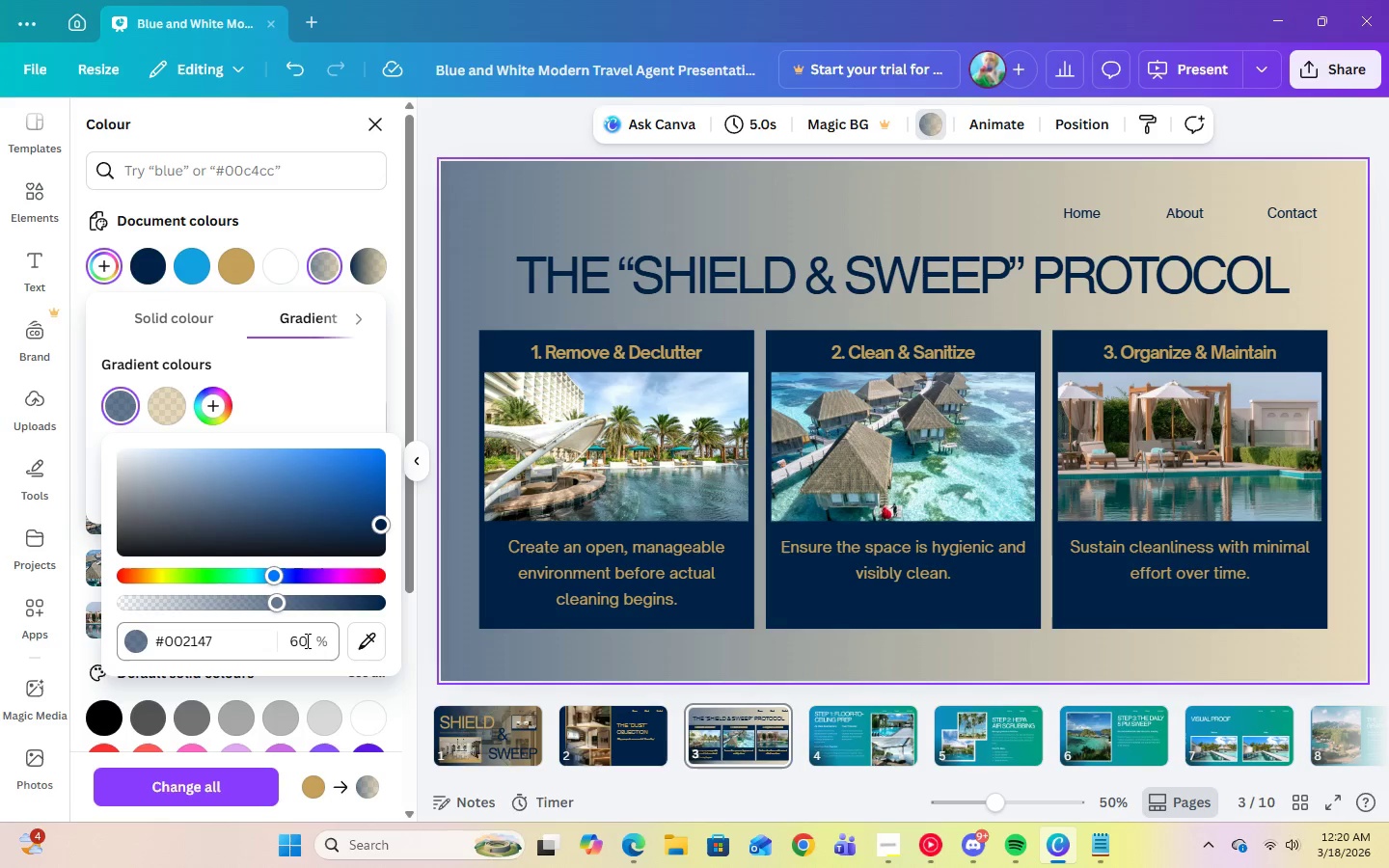 
key(Enter)
 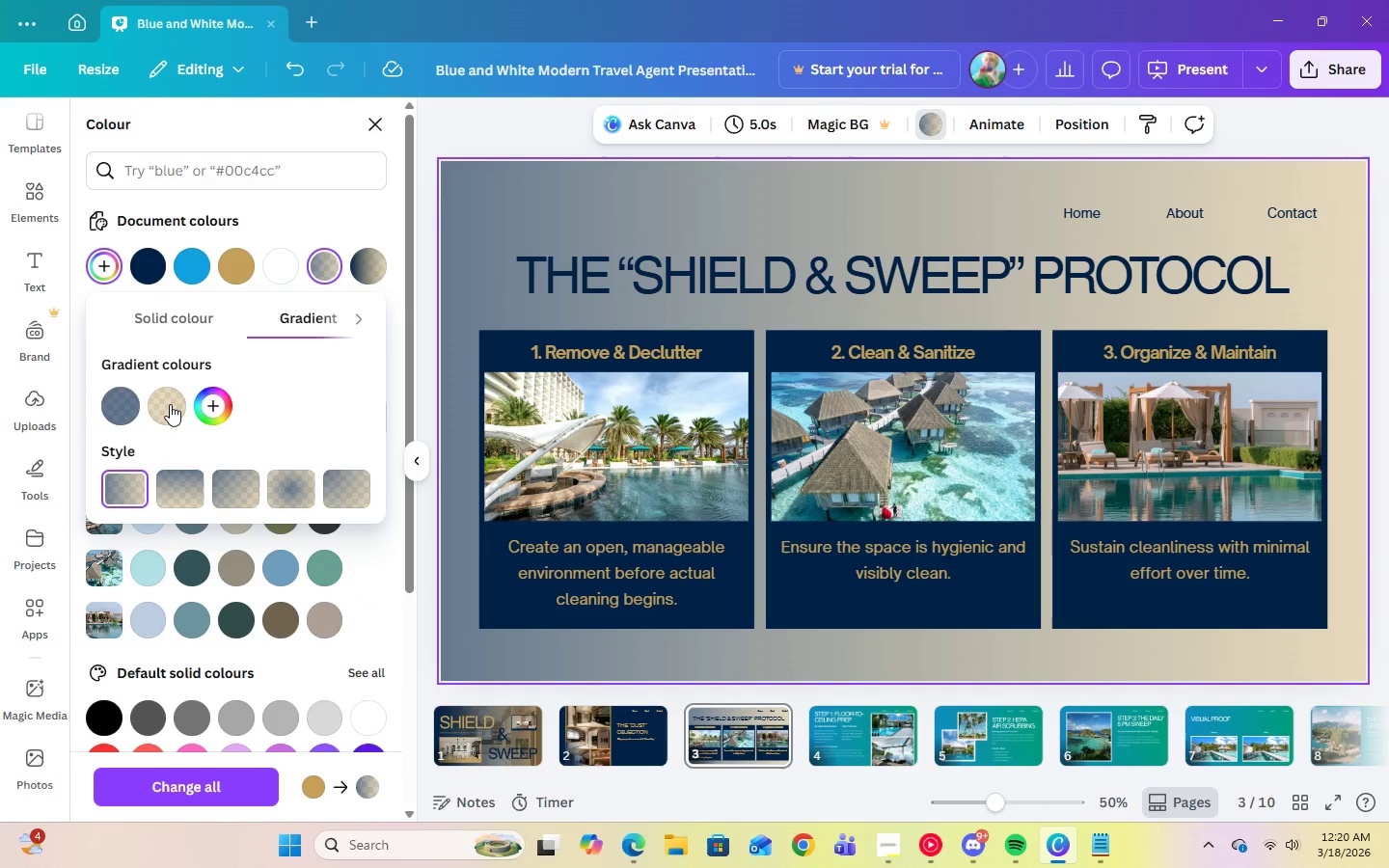 
left_click([170, 404])
 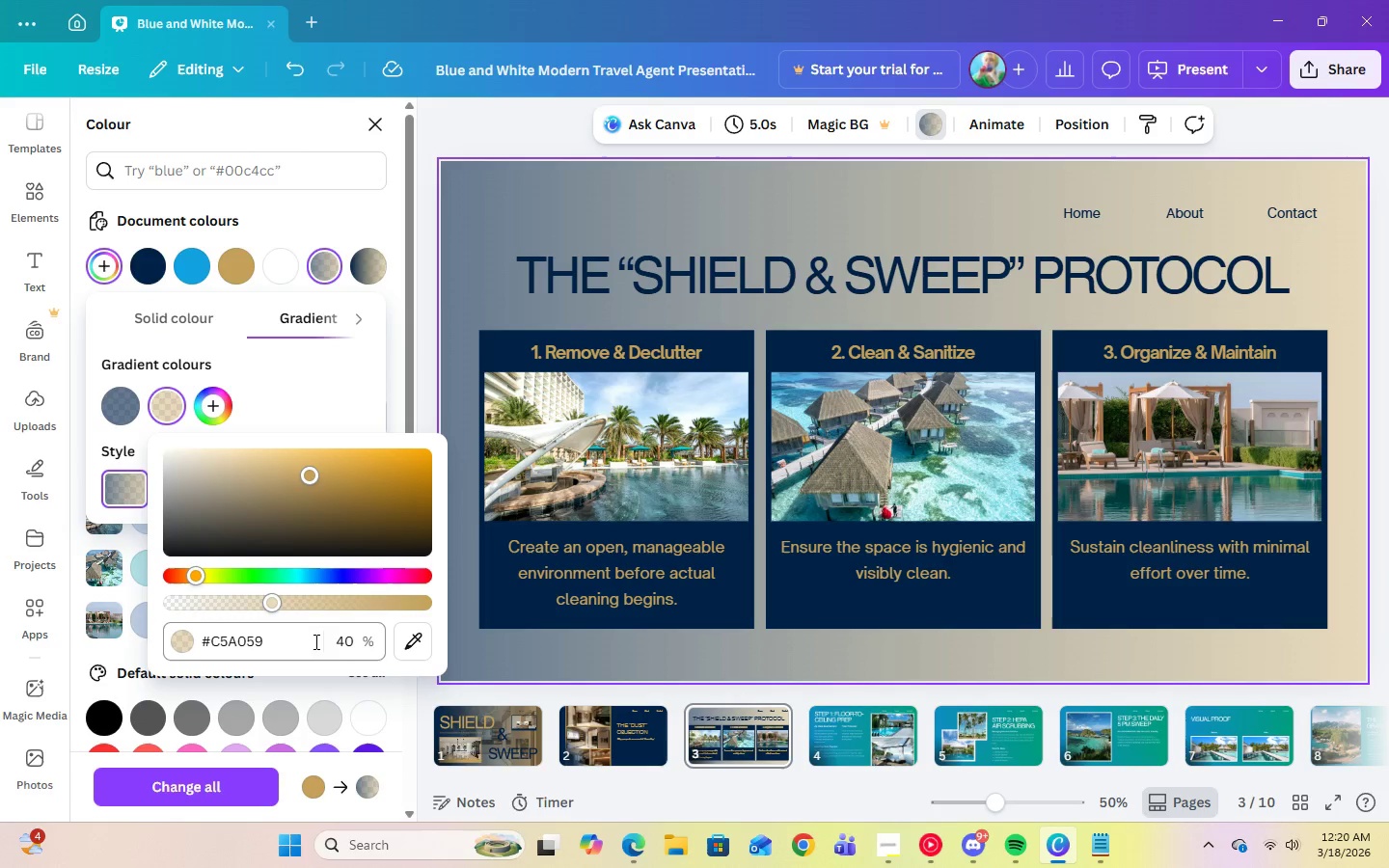 
left_click([334, 647])
 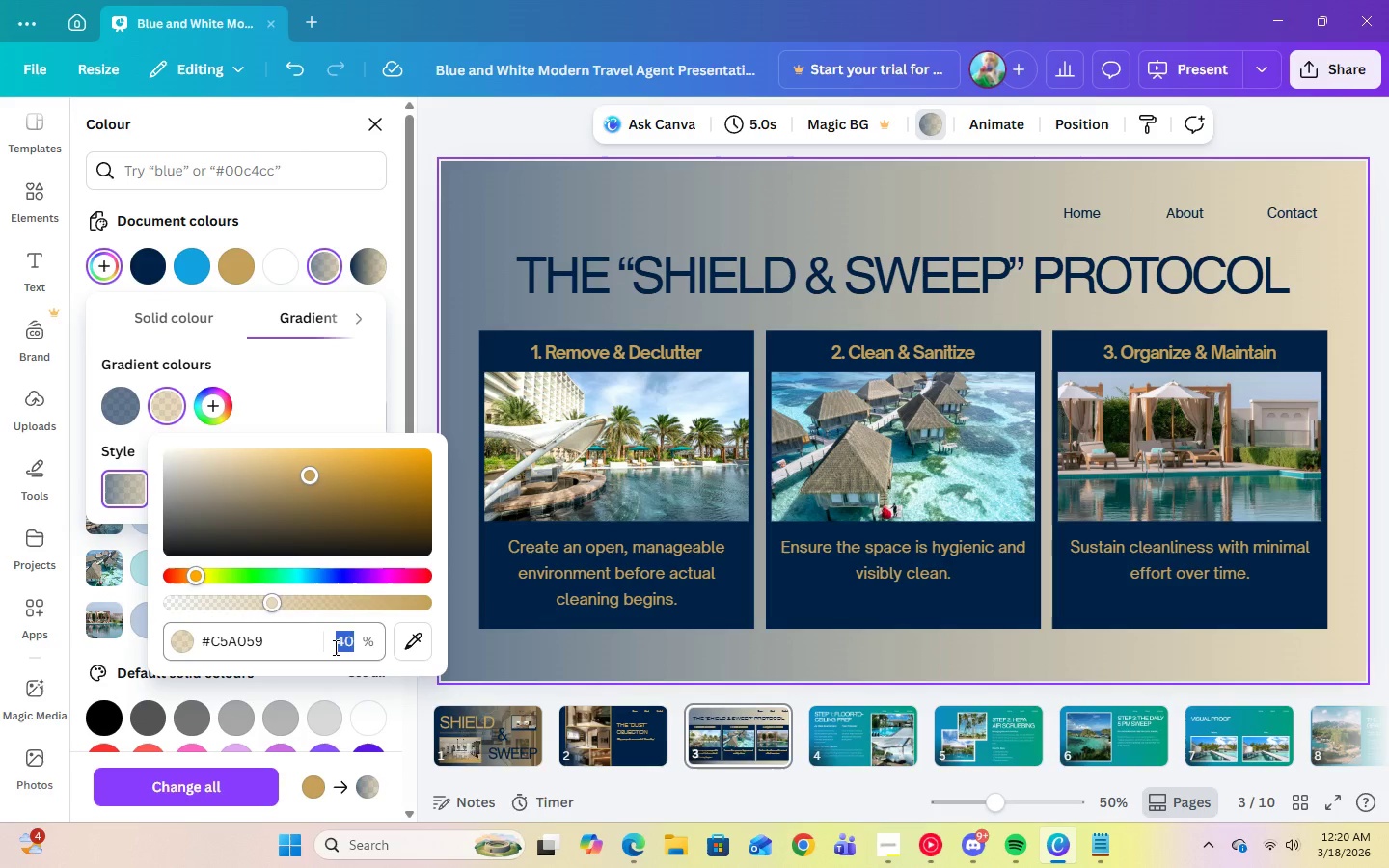 
key(Numpad6)
 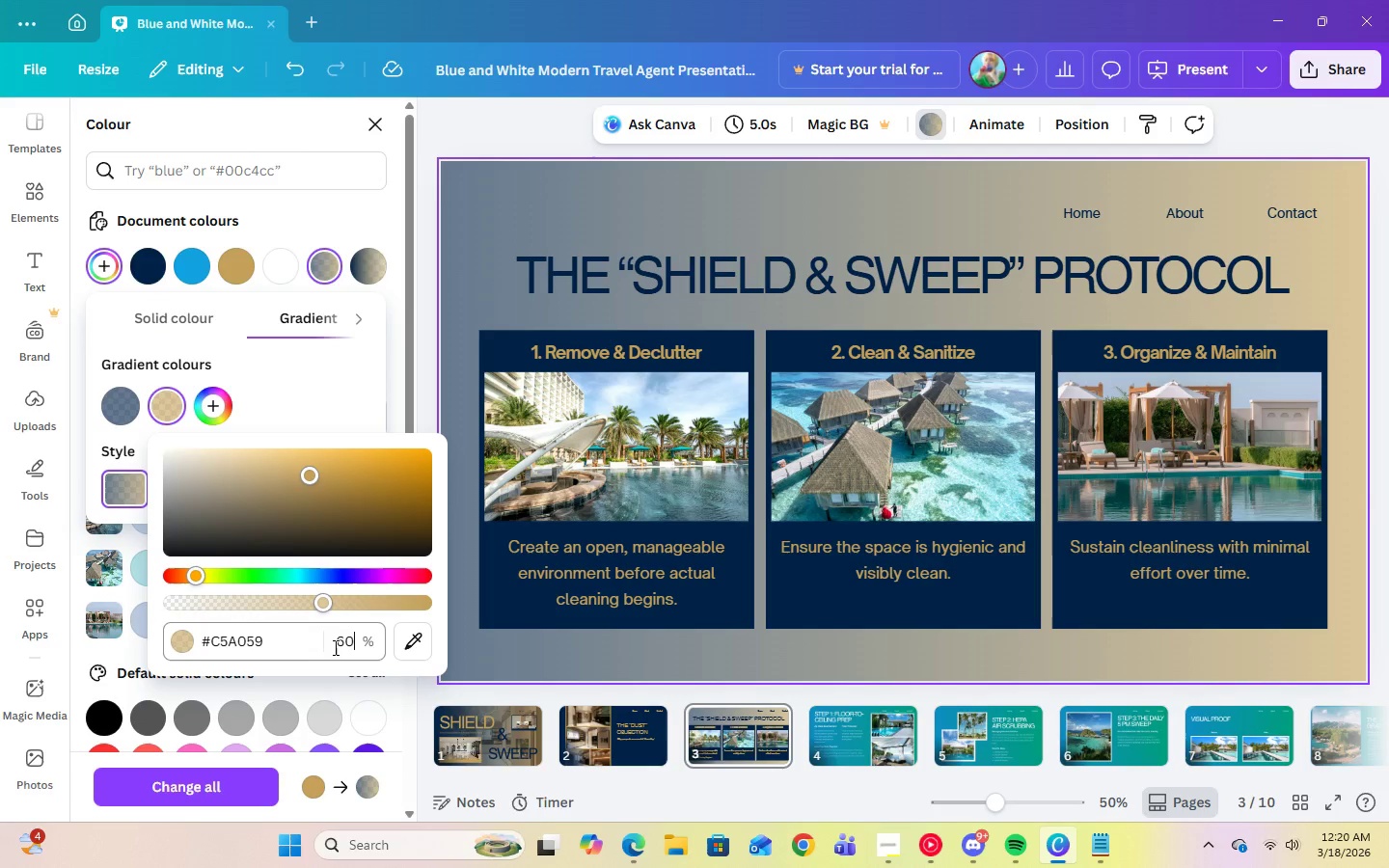 
key(Numpad0)
 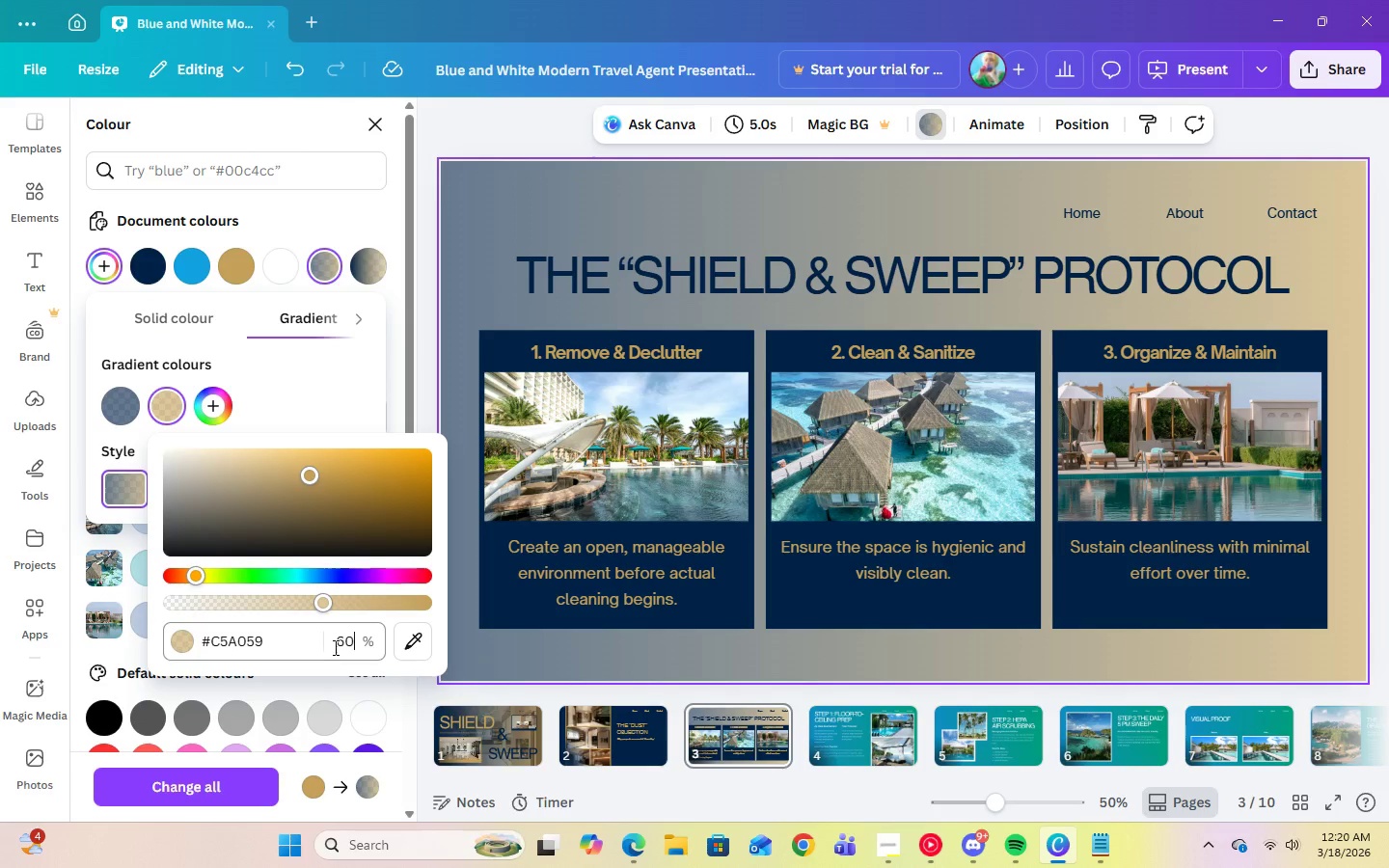 
key(Enter)
 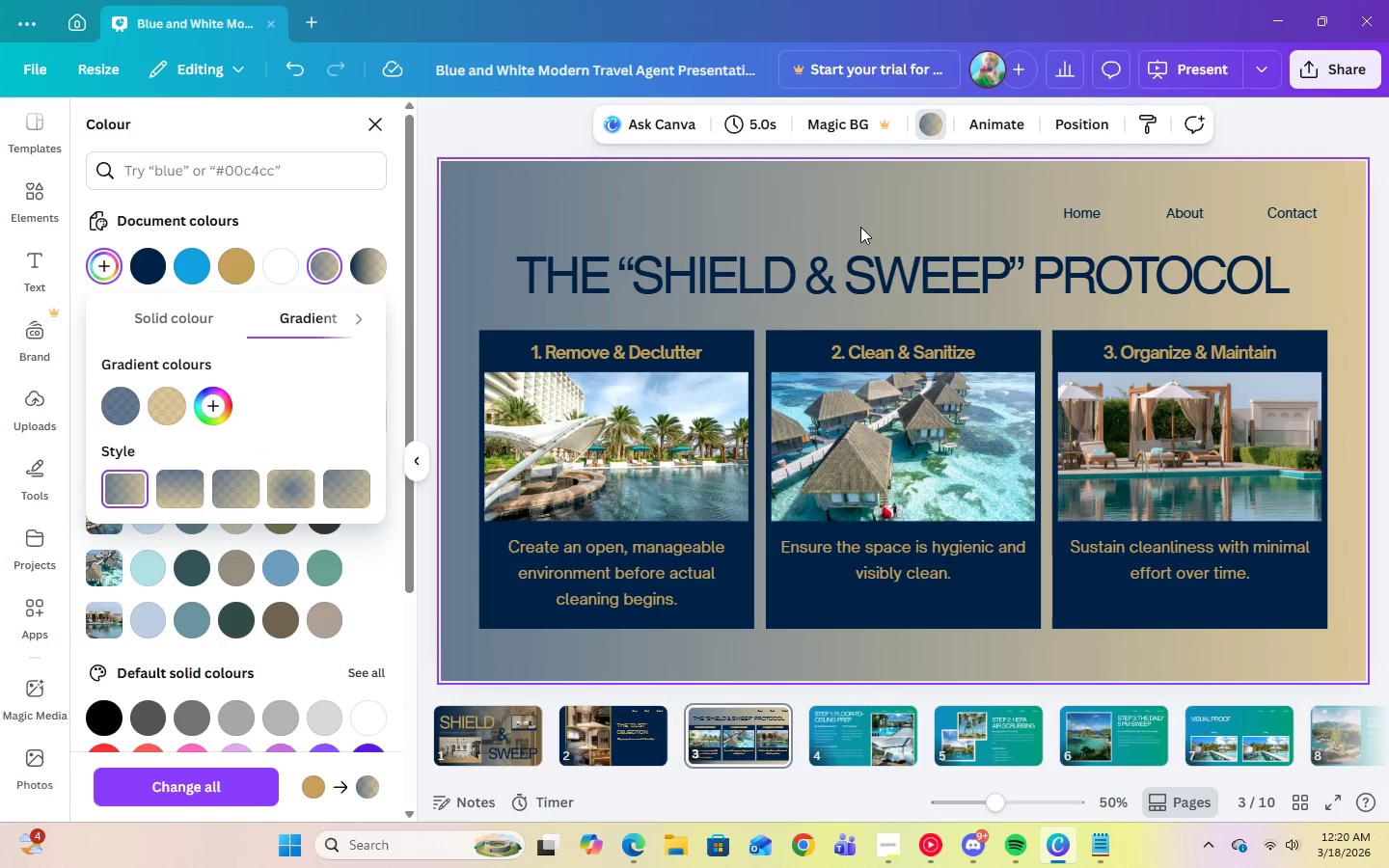 
left_click([864, 210])
 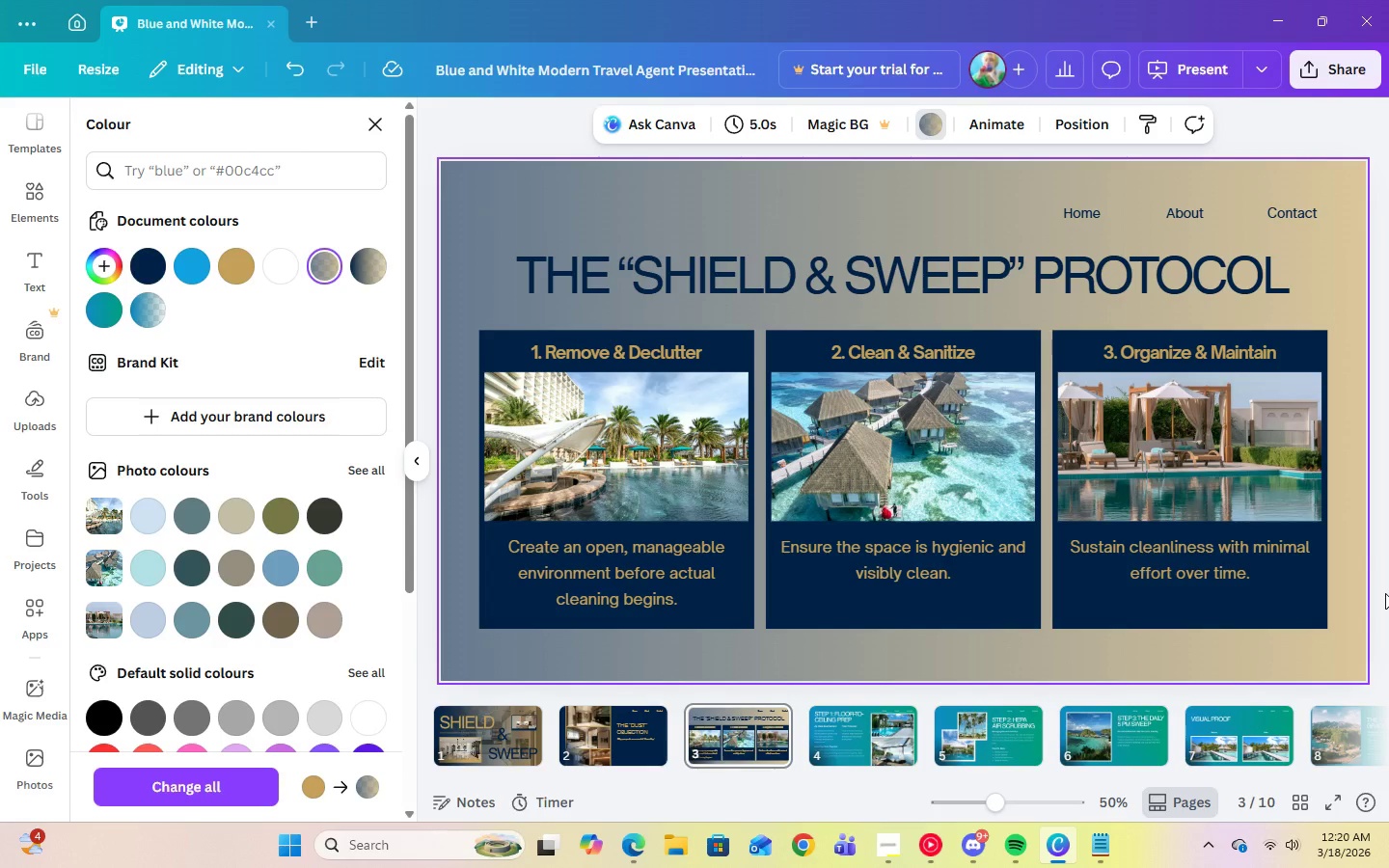 
wait(18.16)
 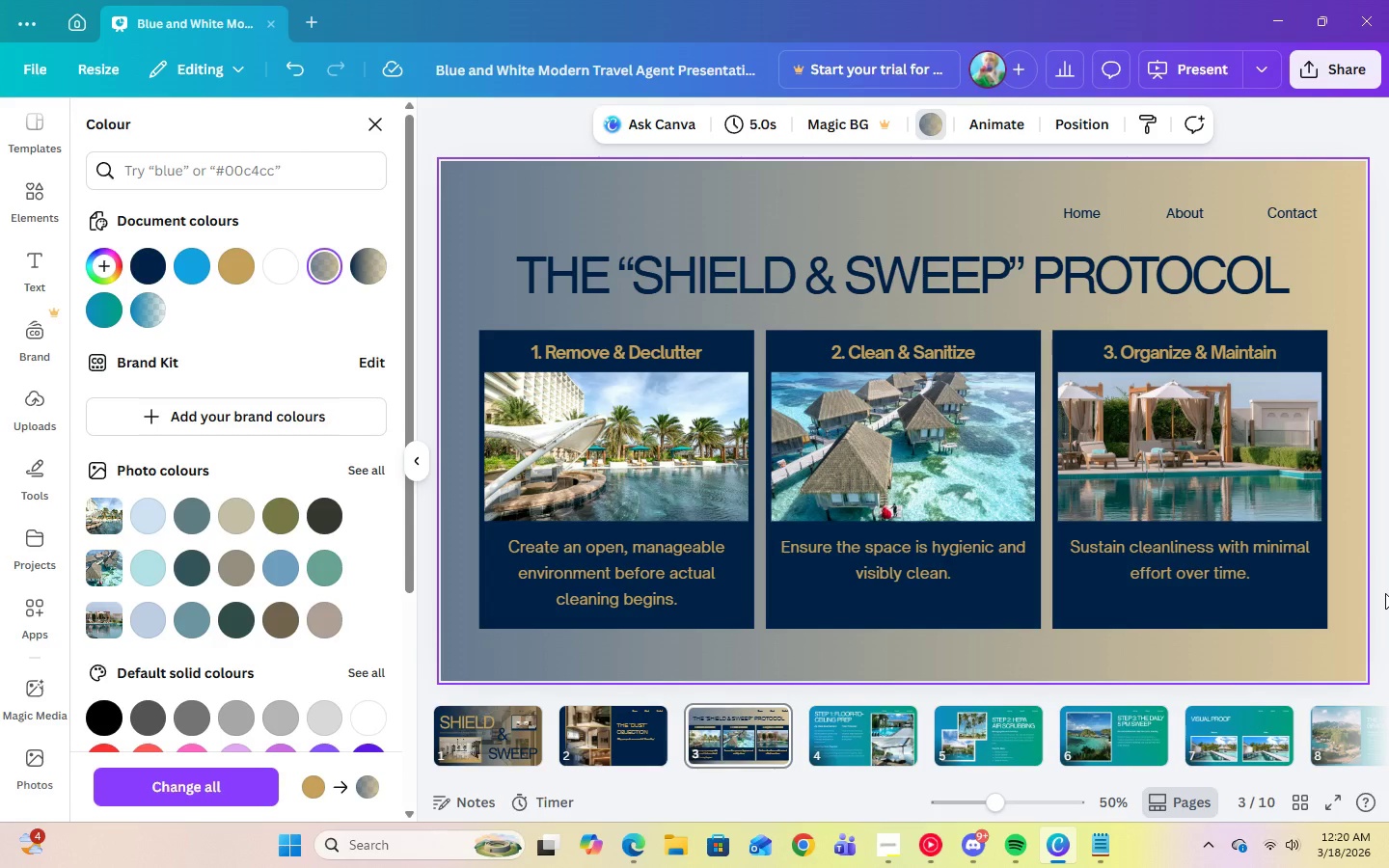 
left_click([495, 745])
 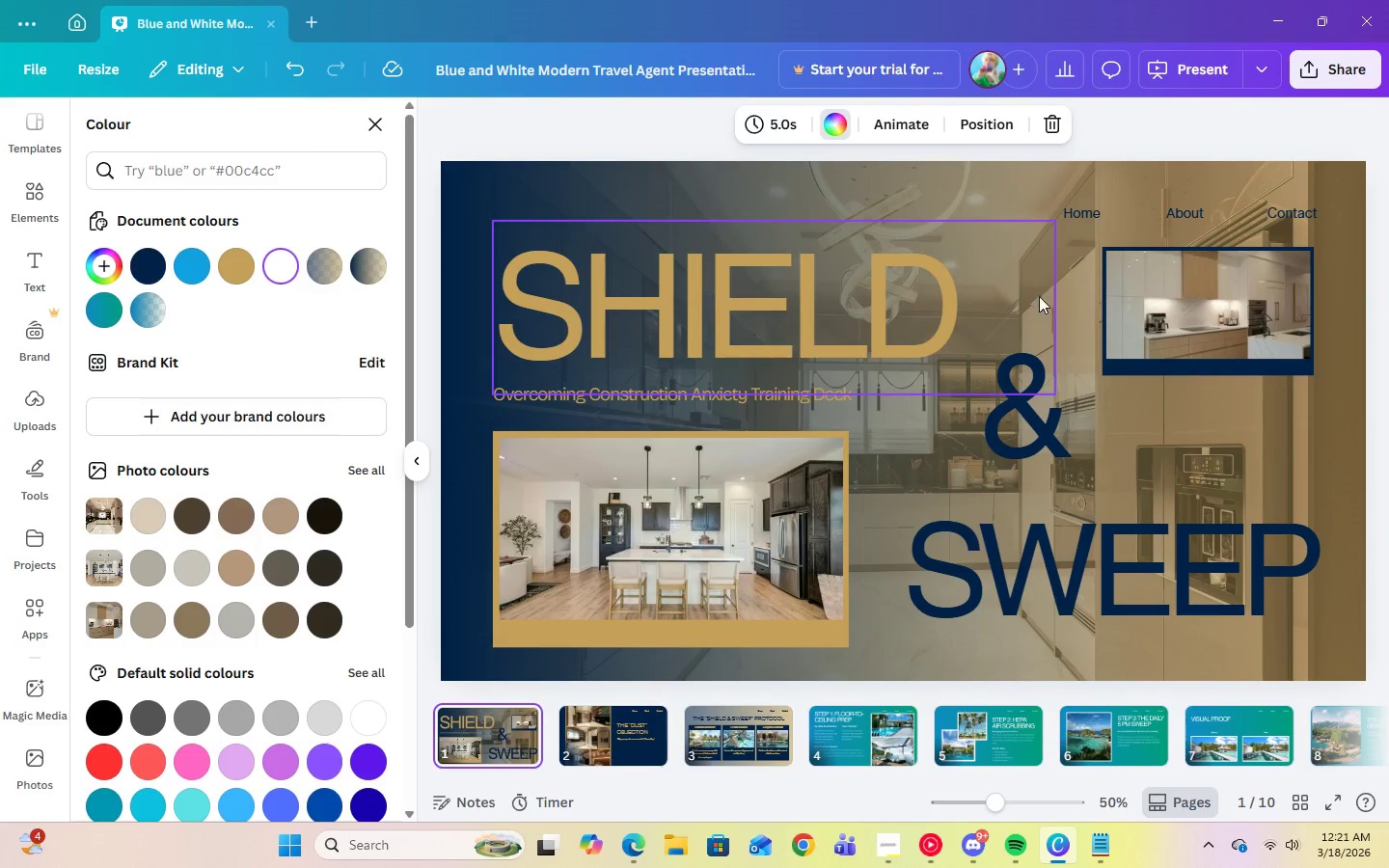 
left_click([758, 189])
 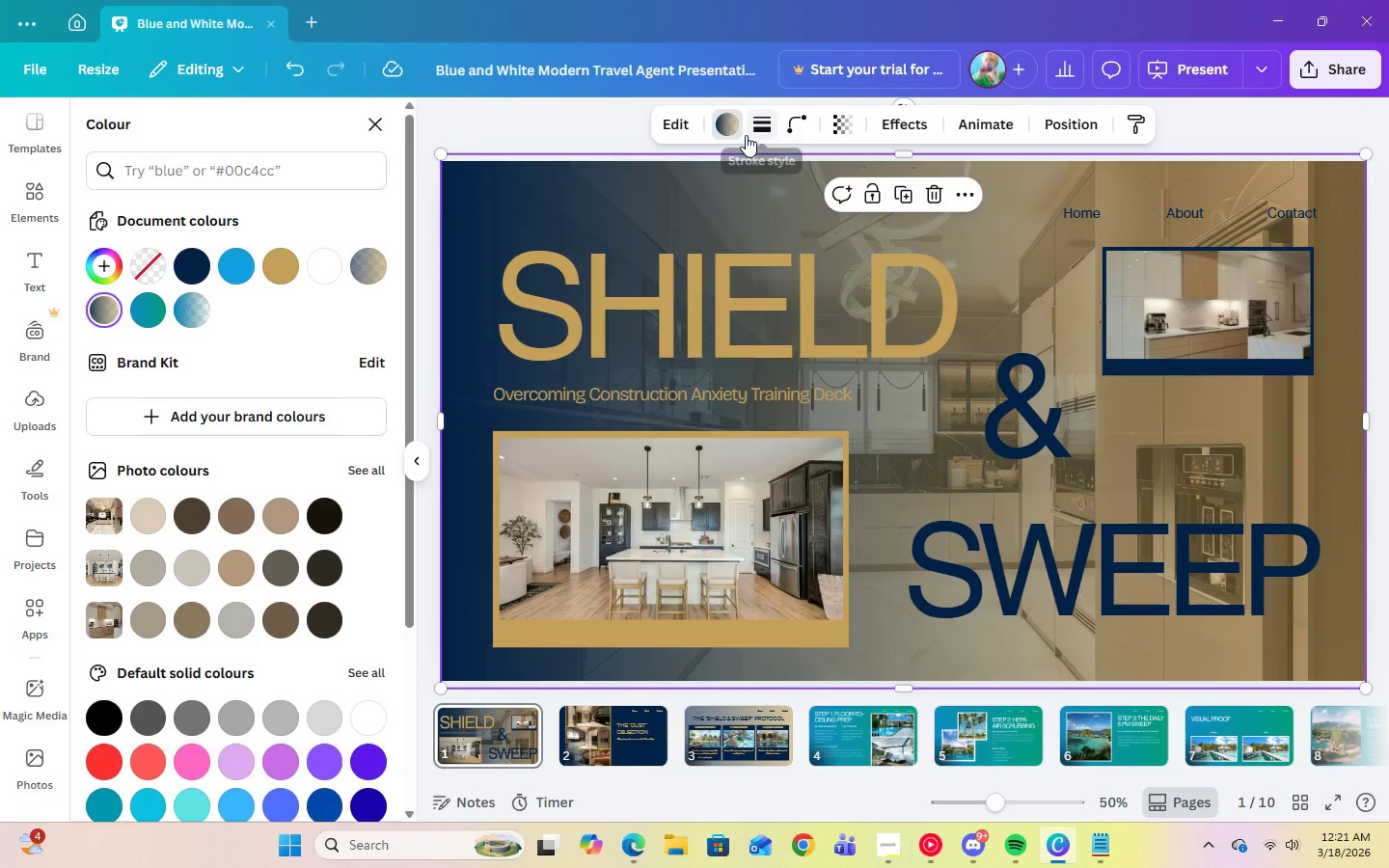 
left_click([736, 132])
 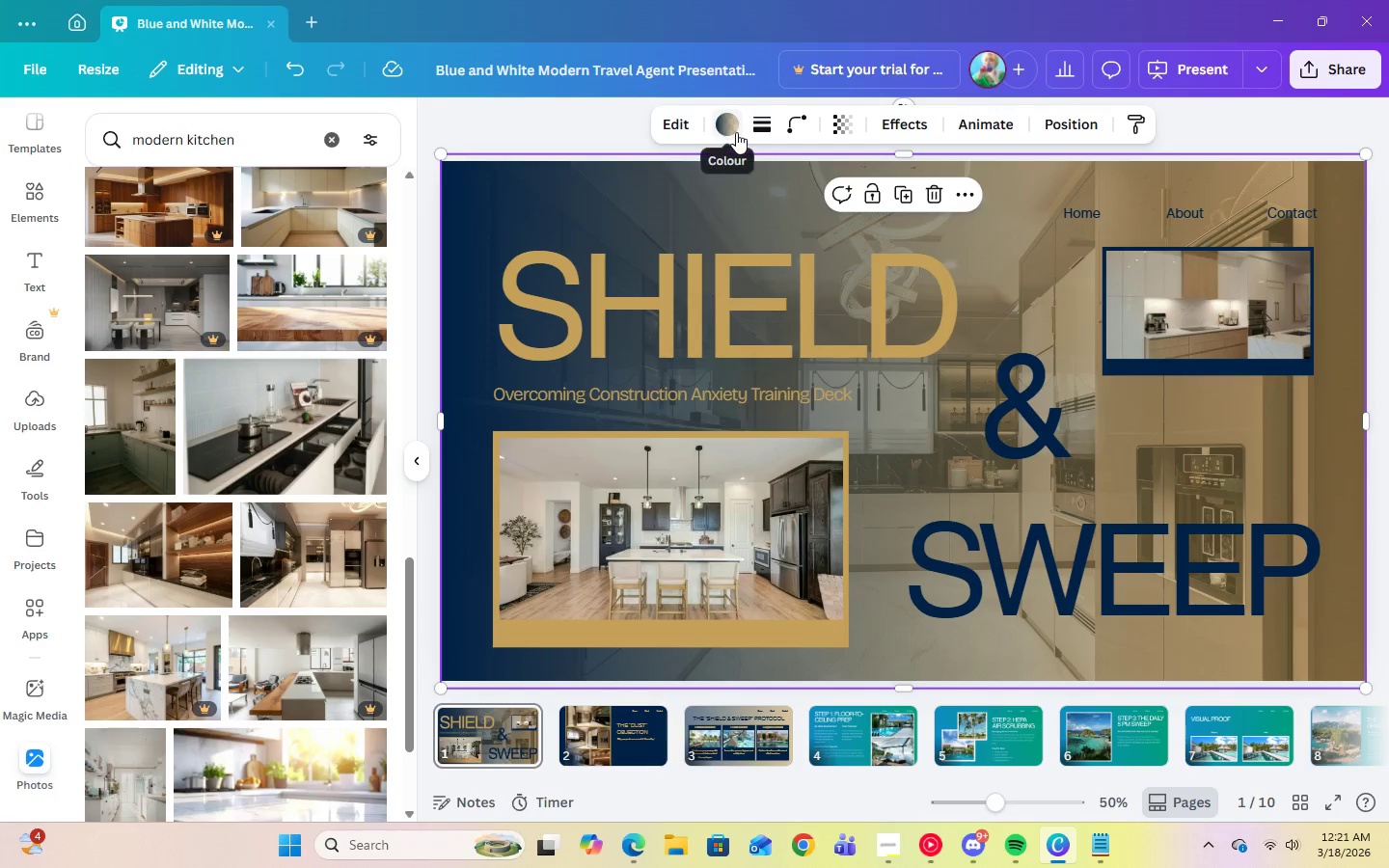 
left_click([736, 132])
 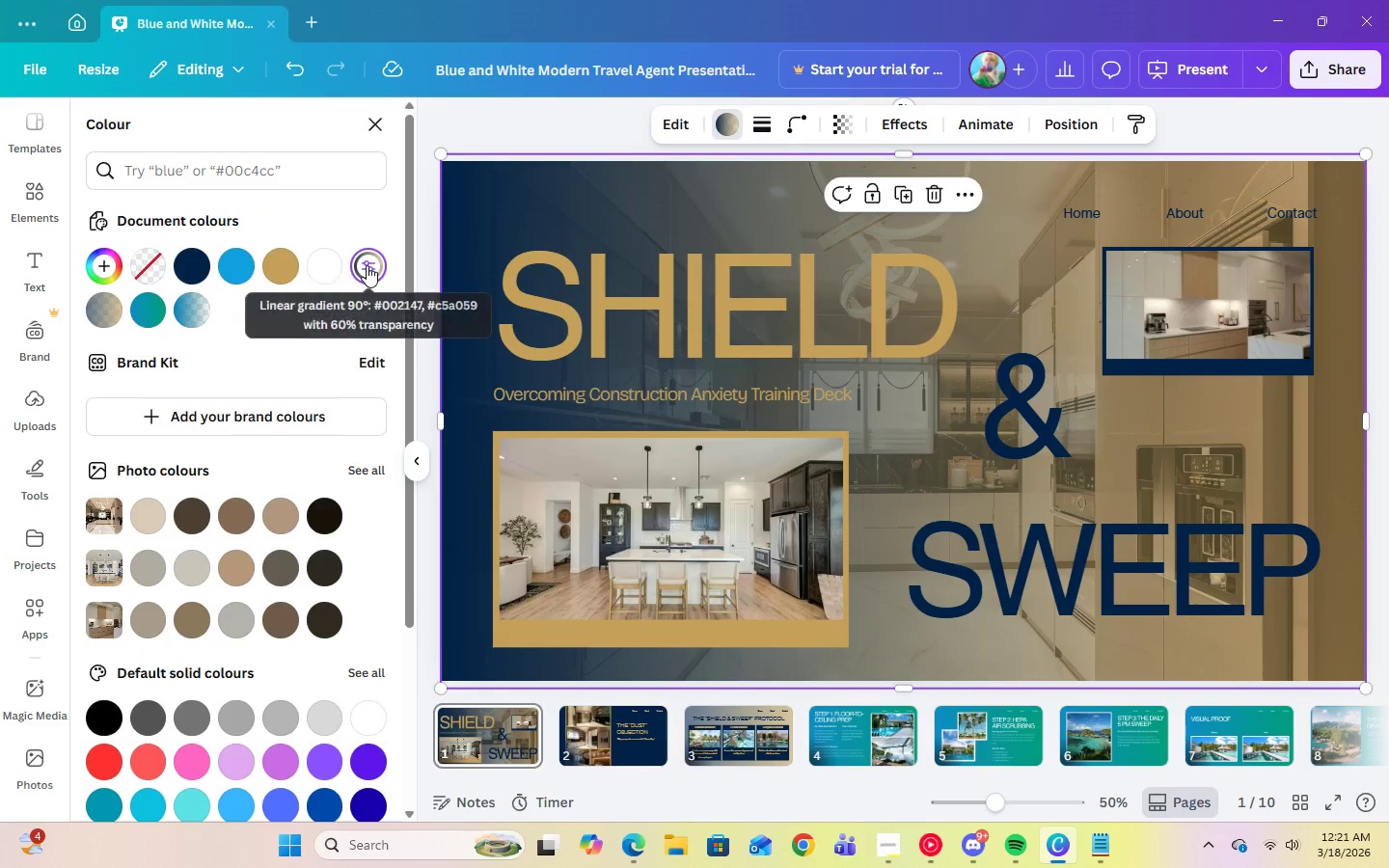 
double_click([367, 265])
 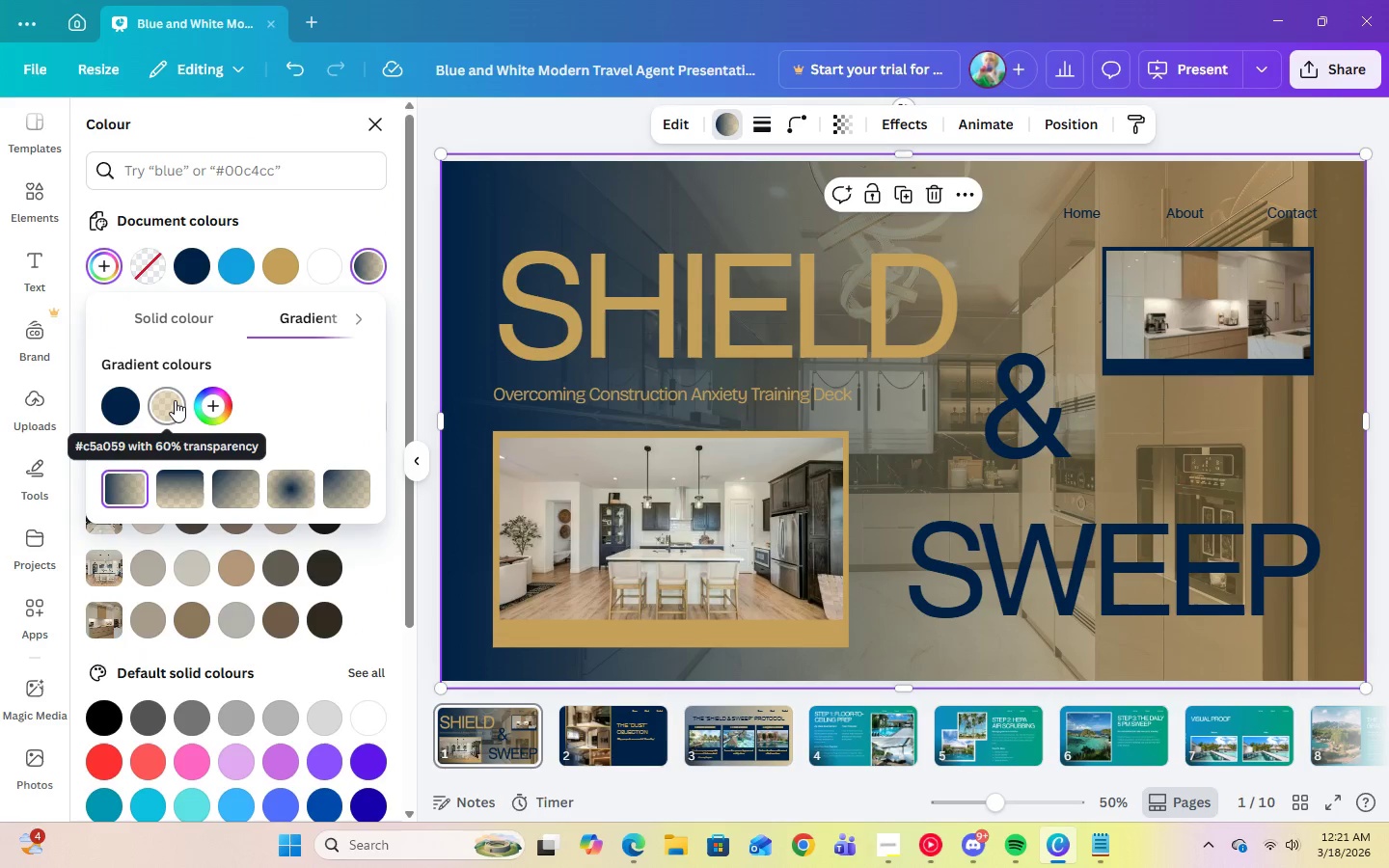 
left_click([175, 400])
 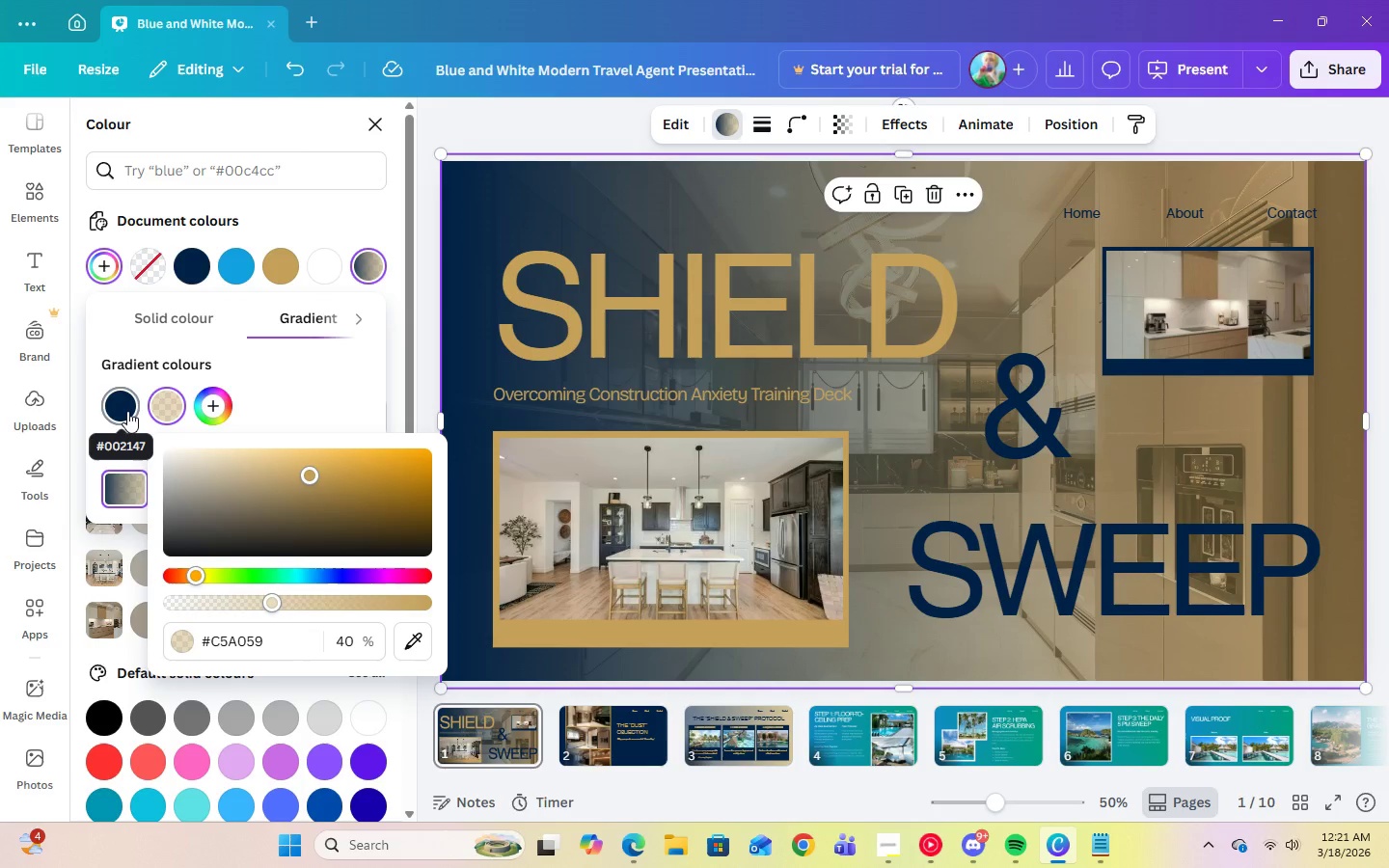 
left_click([127, 411])
 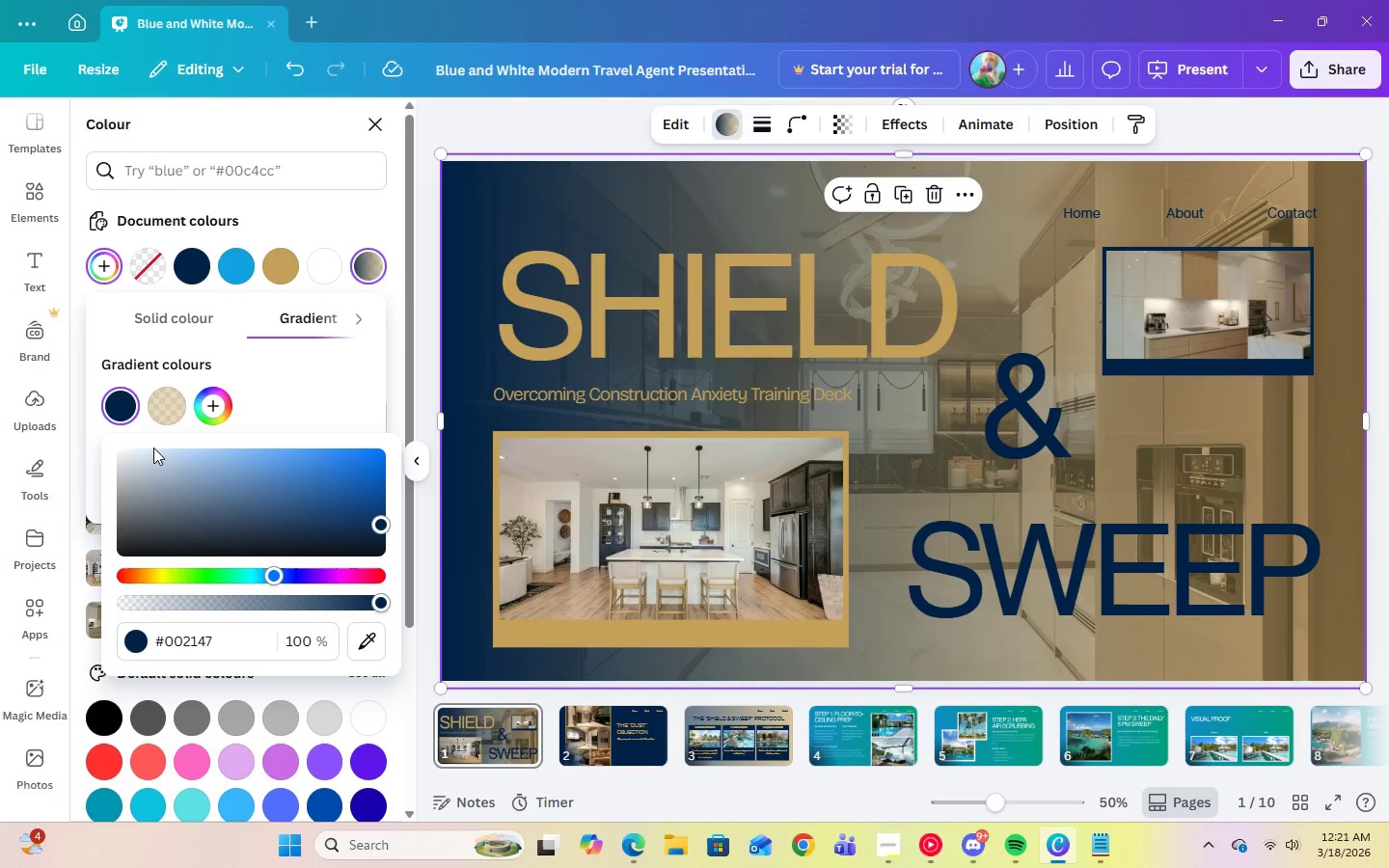 
left_click([294, 647])
 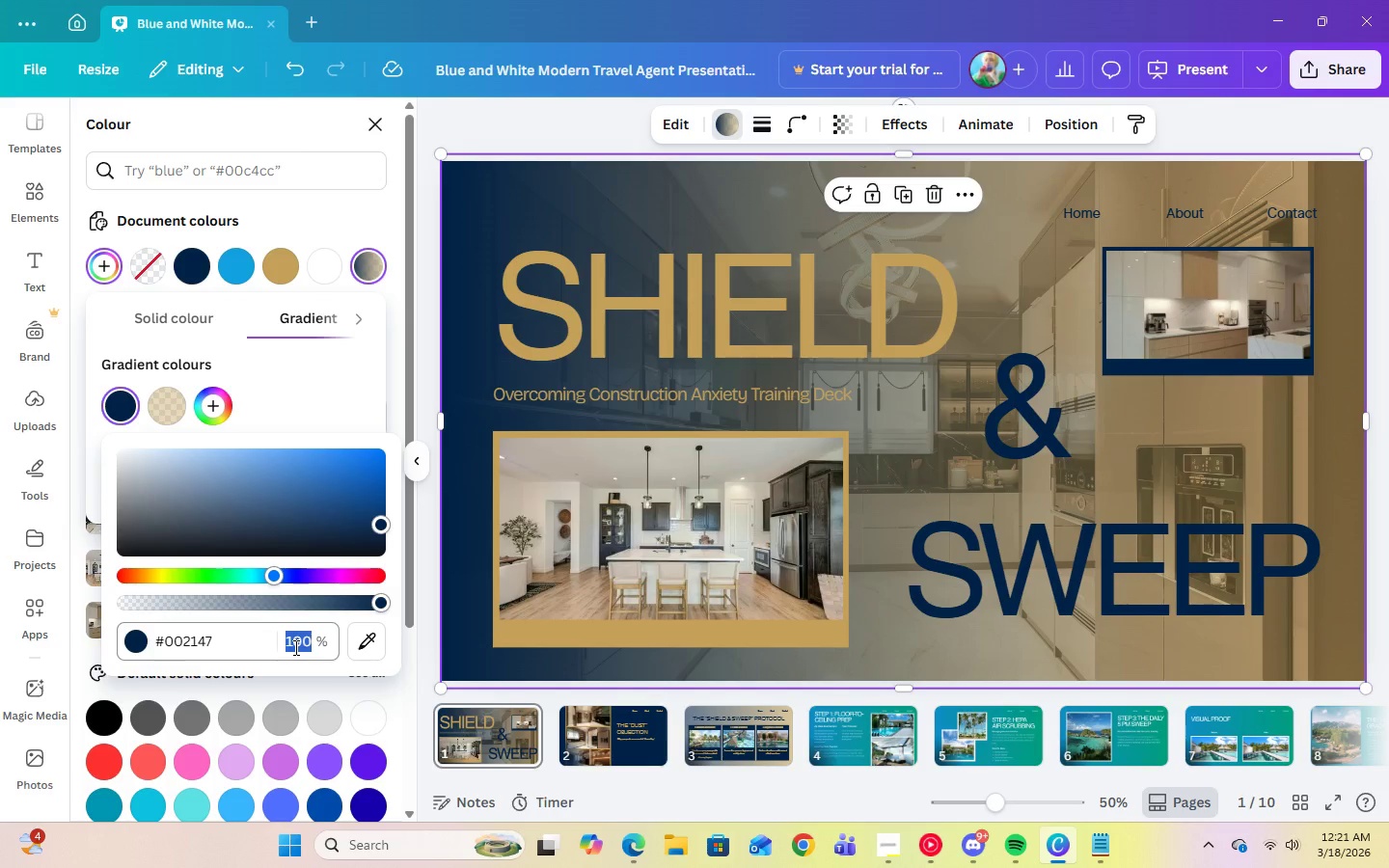 
key(Numpad6)
 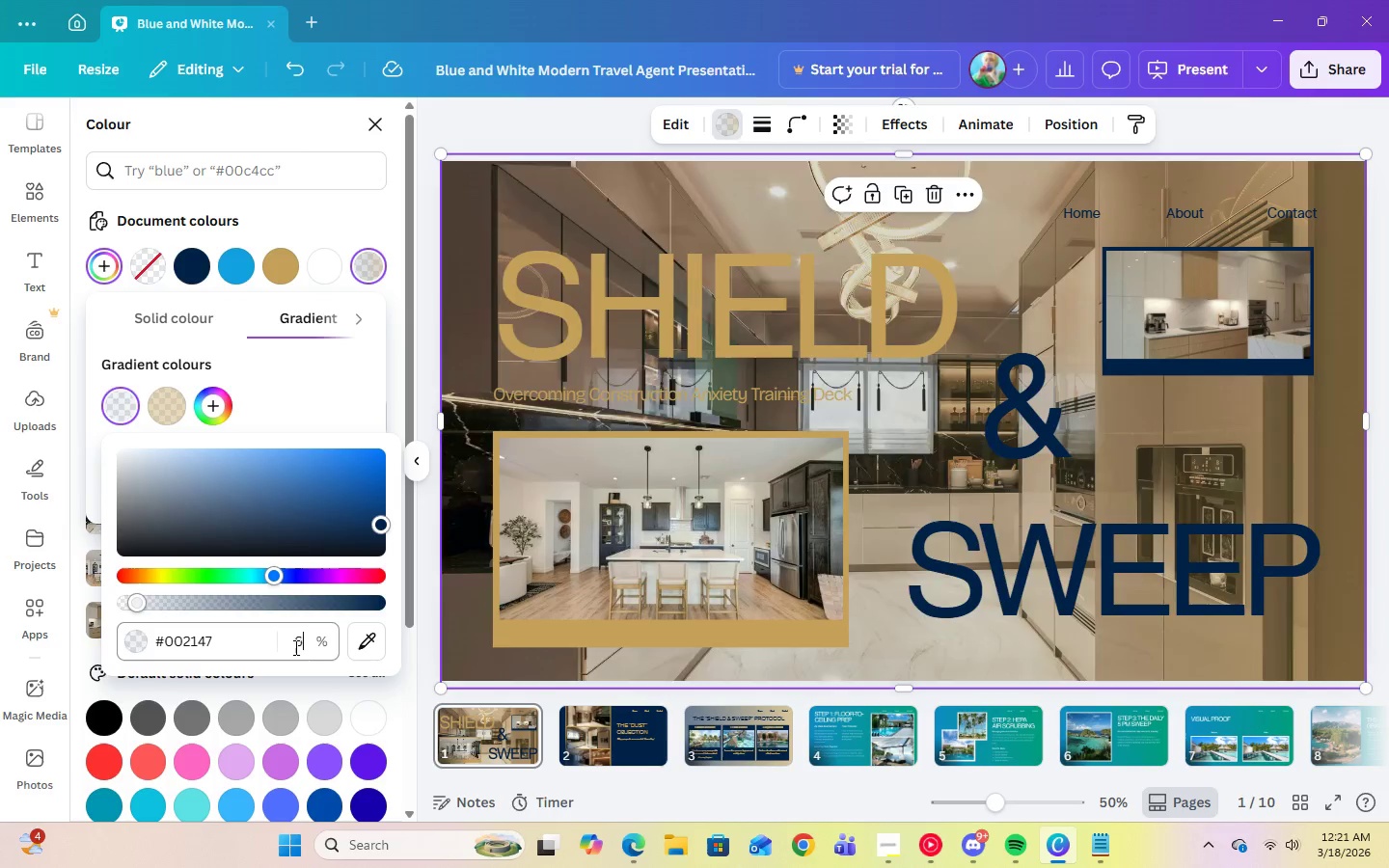 
key(Numpad0)
 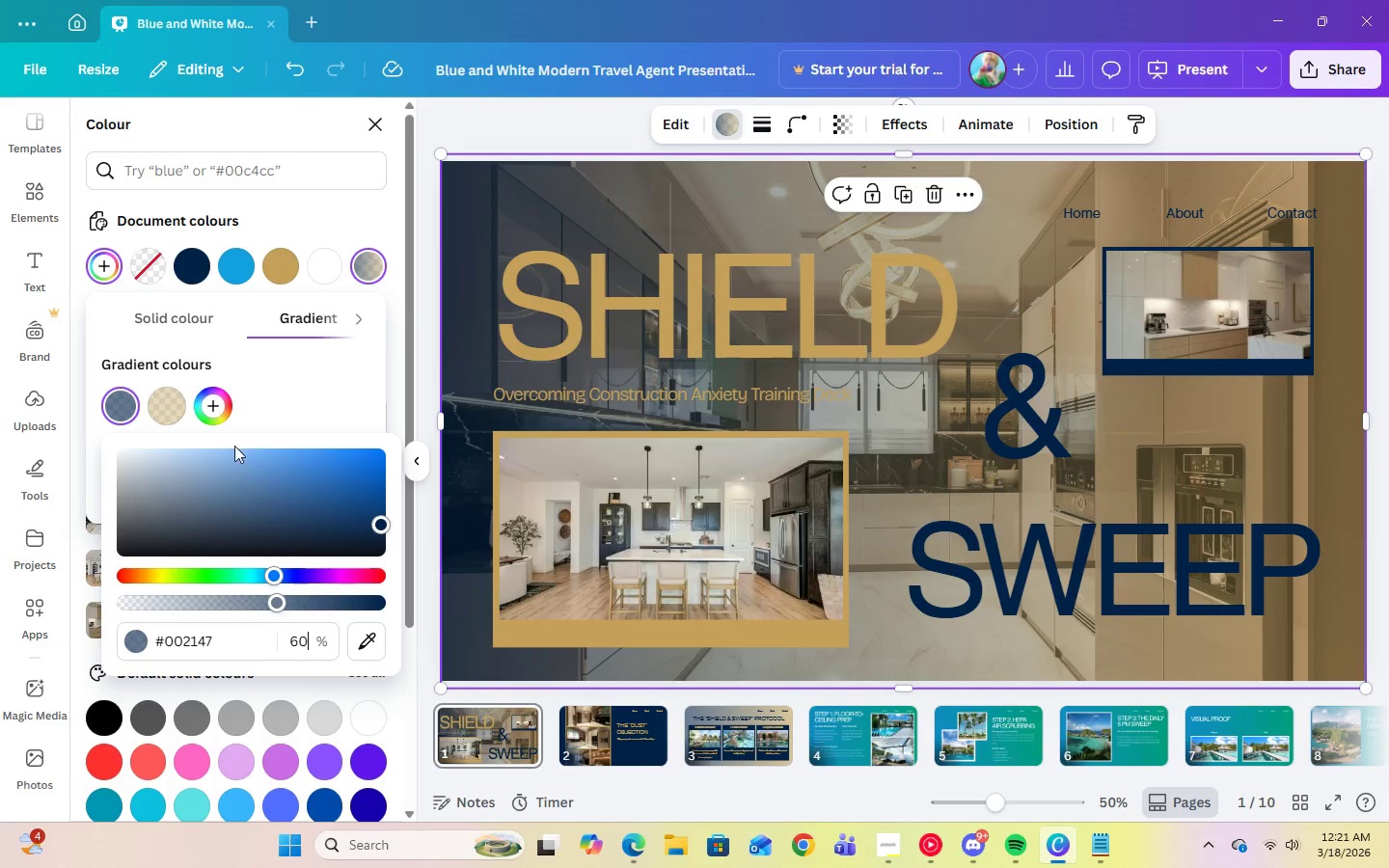 
left_click([178, 408])
 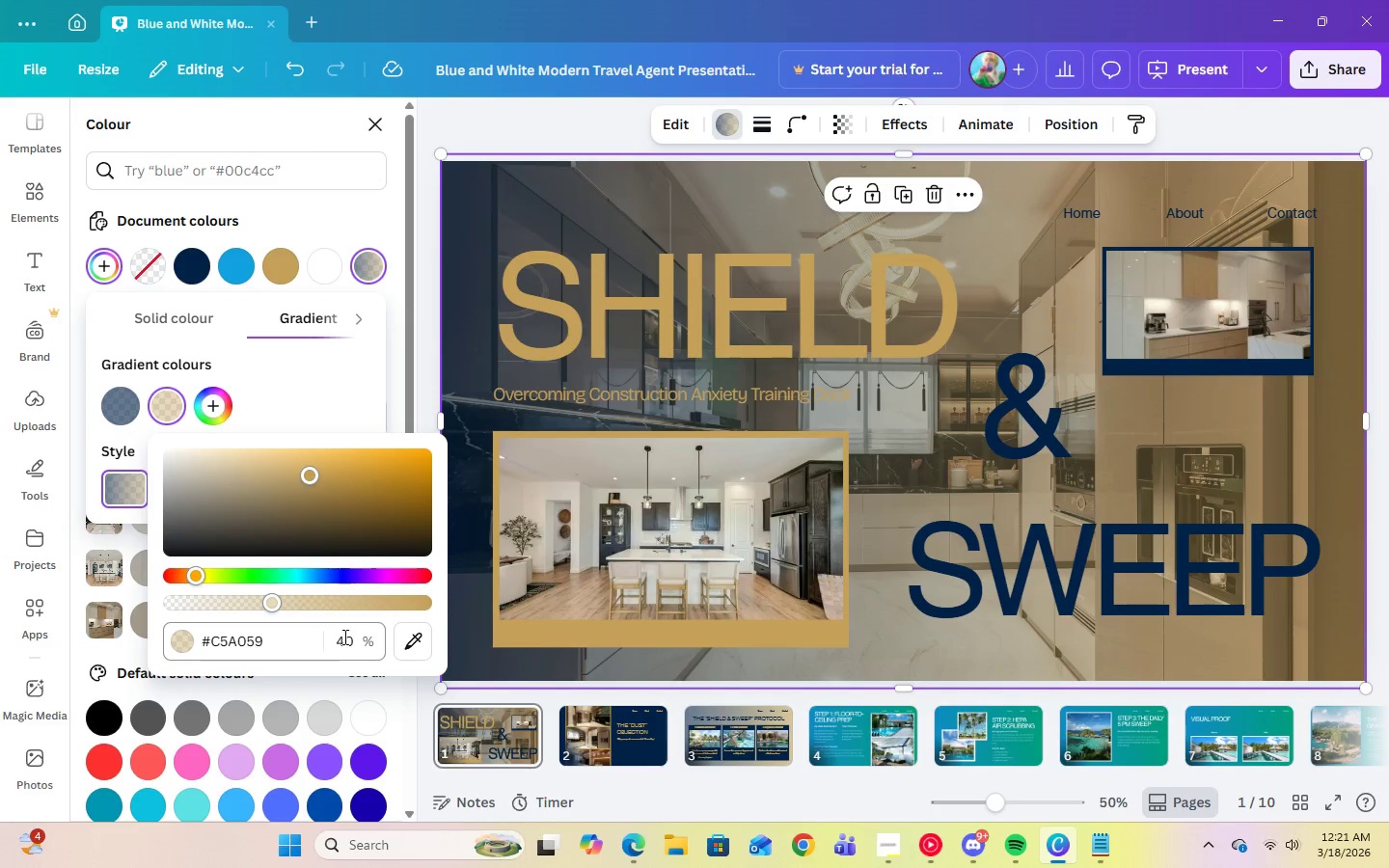 
left_click([344, 639])
 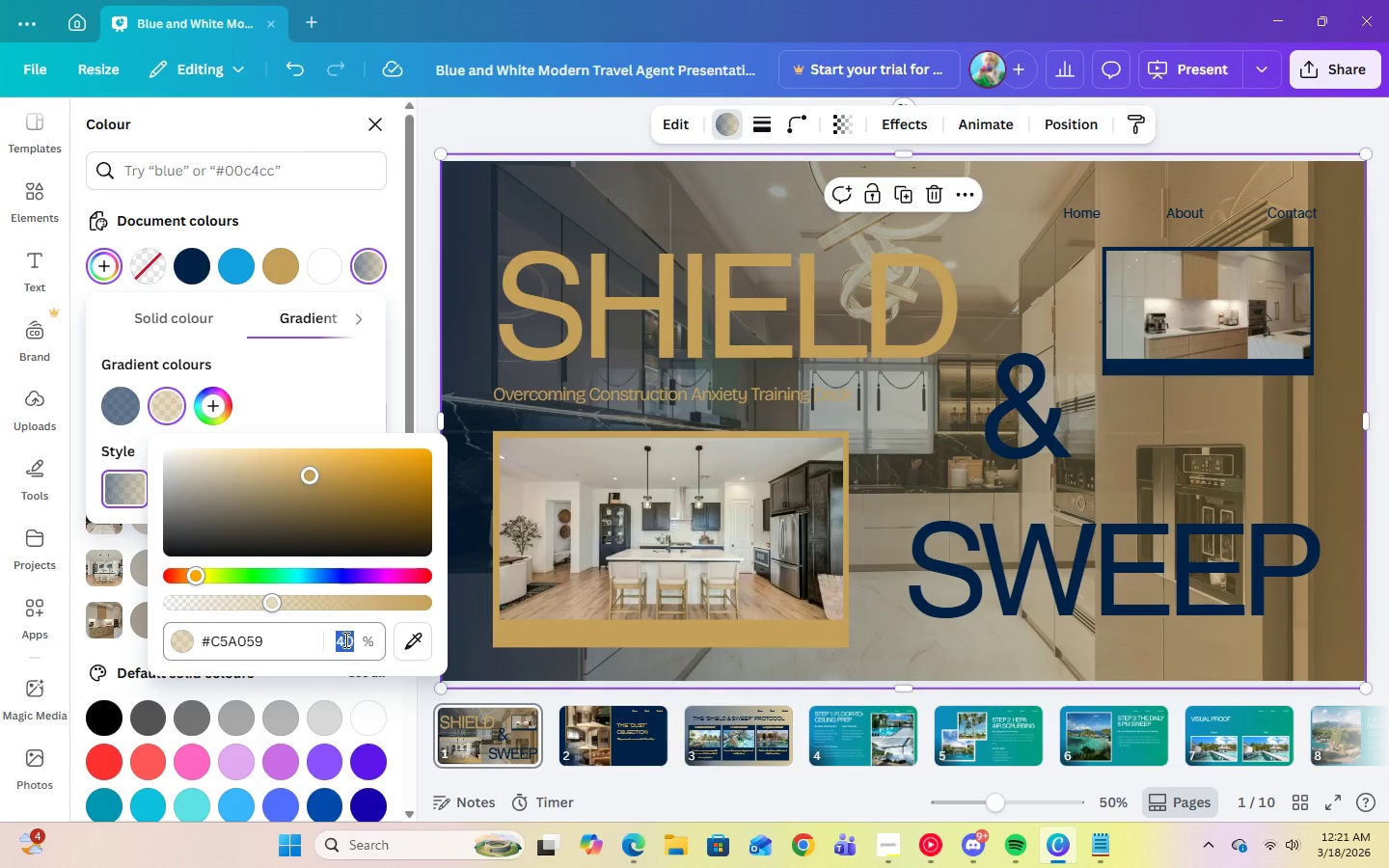 
key(Numpad6)
 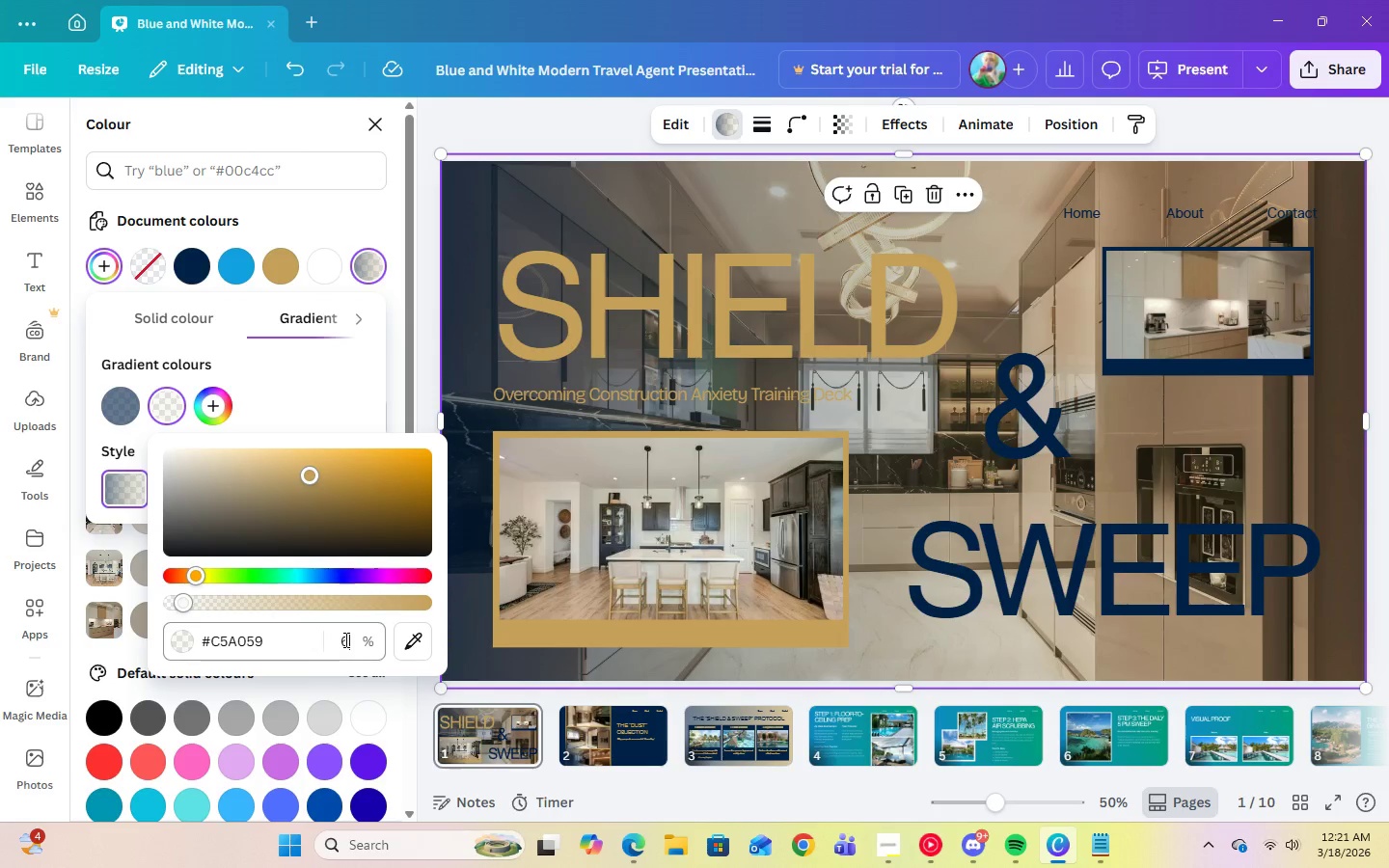 
key(Numpad0)
 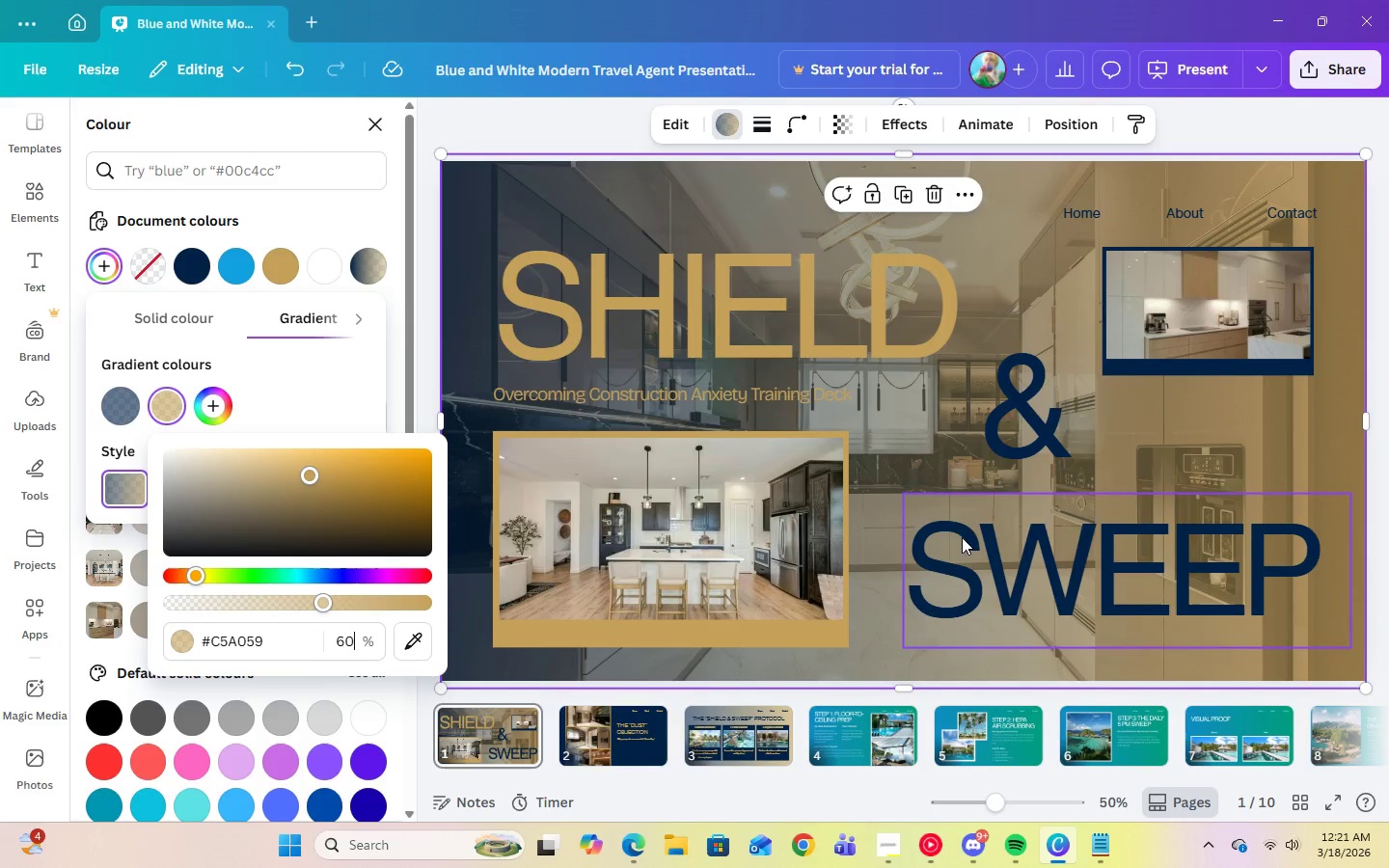 
left_click([1179, 444])
 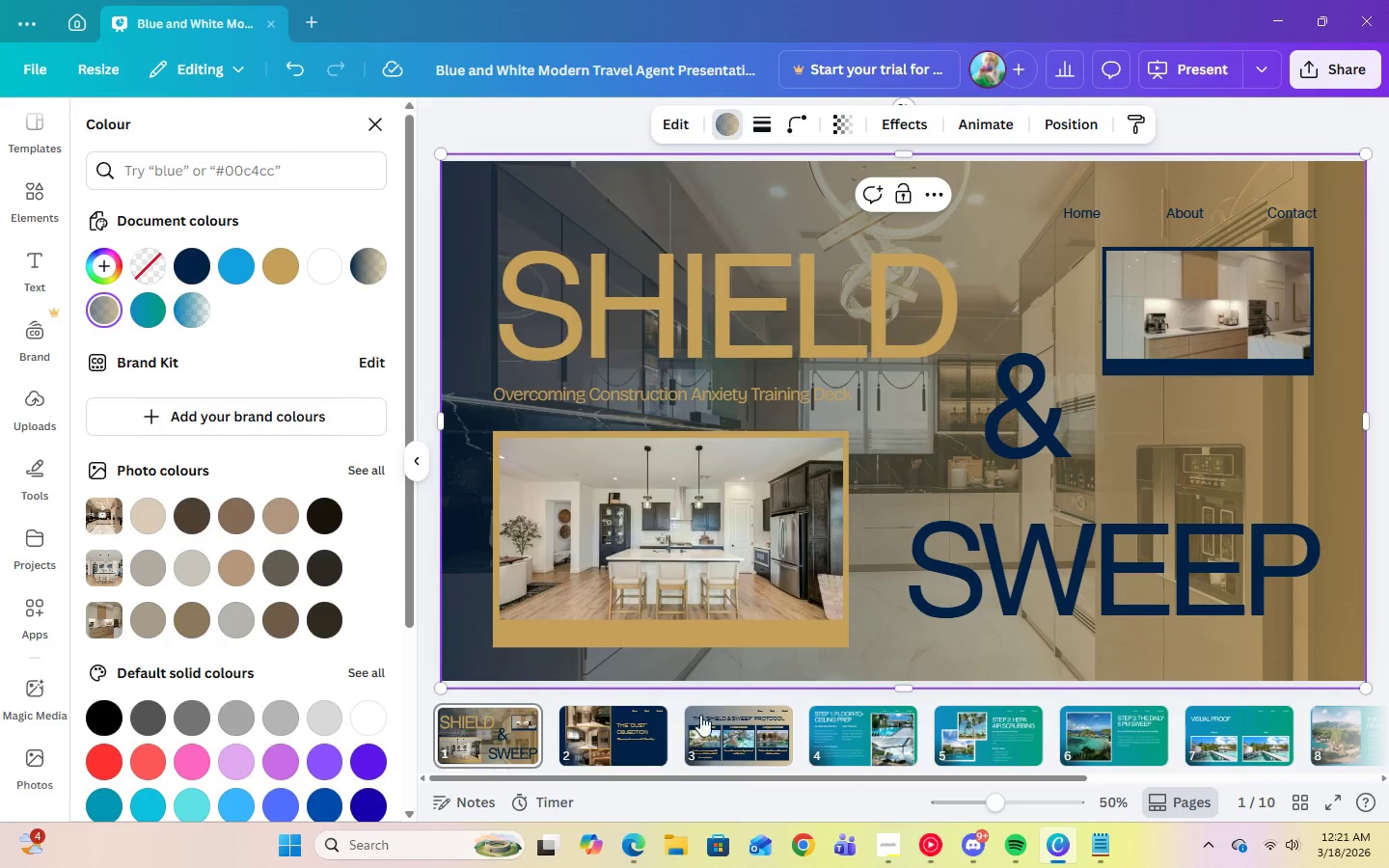 
left_click([616, 742])
 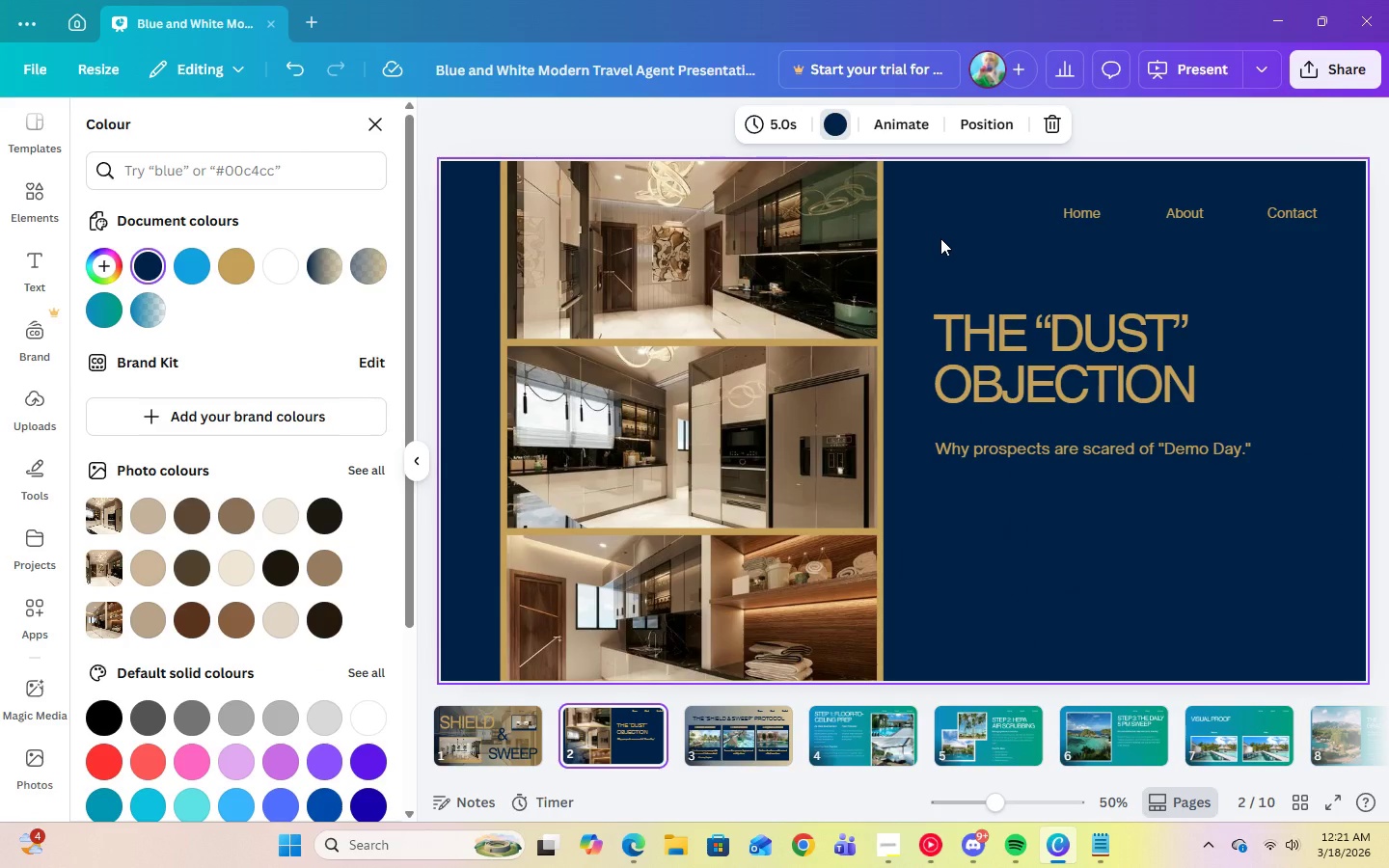 
left_click([940, 238])
 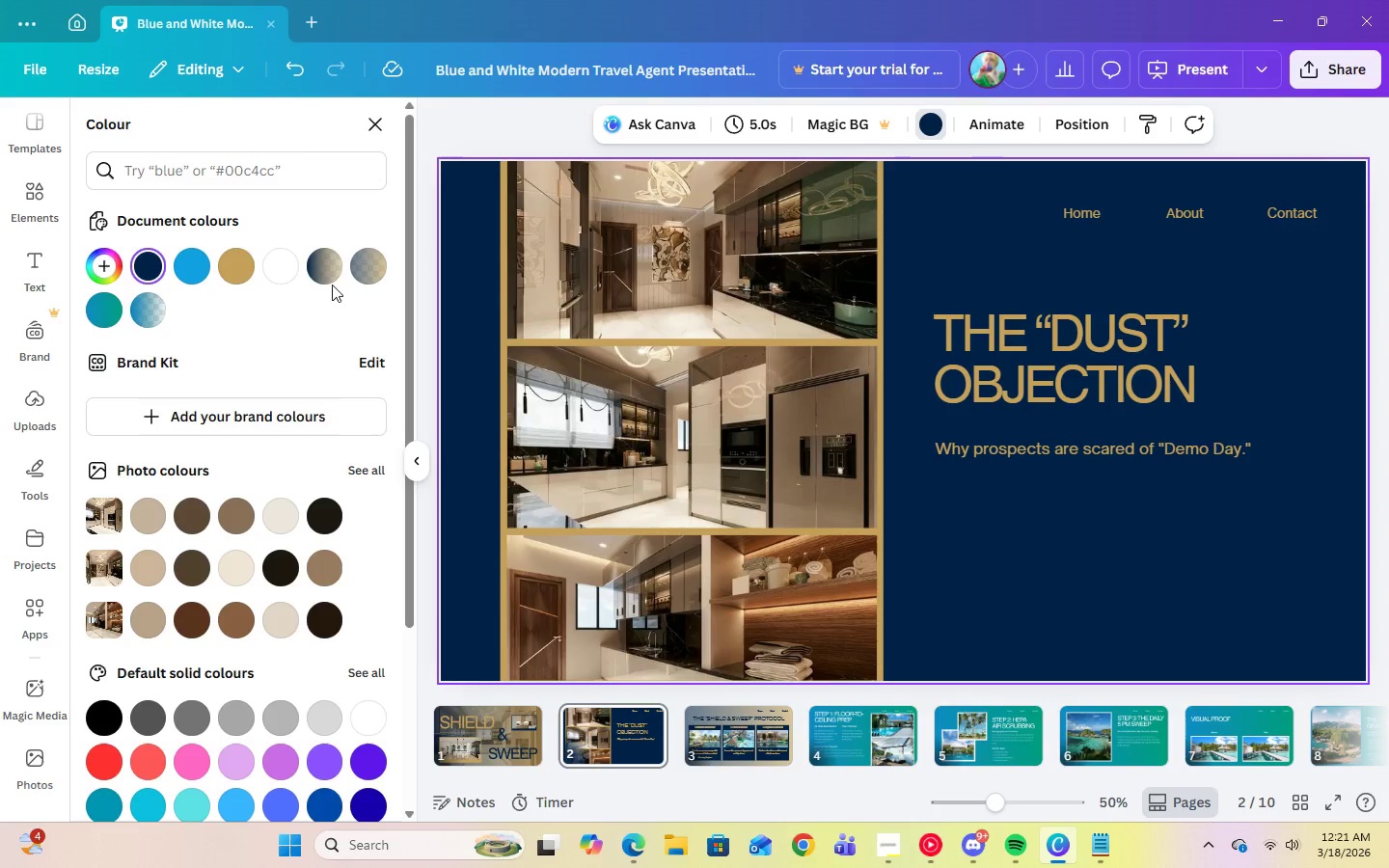 
left_click([319, 275])
 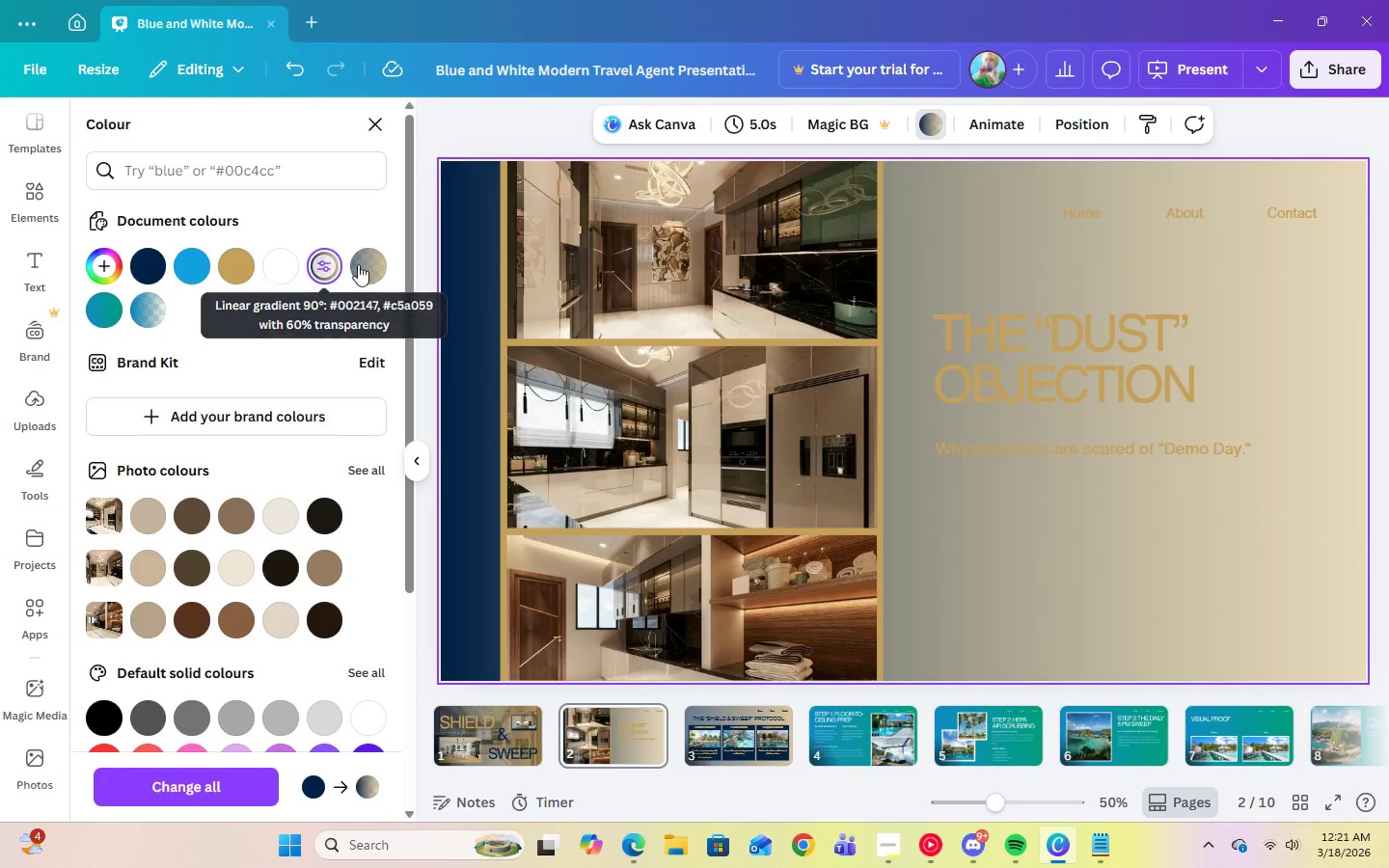 
left_click([362, 264])
 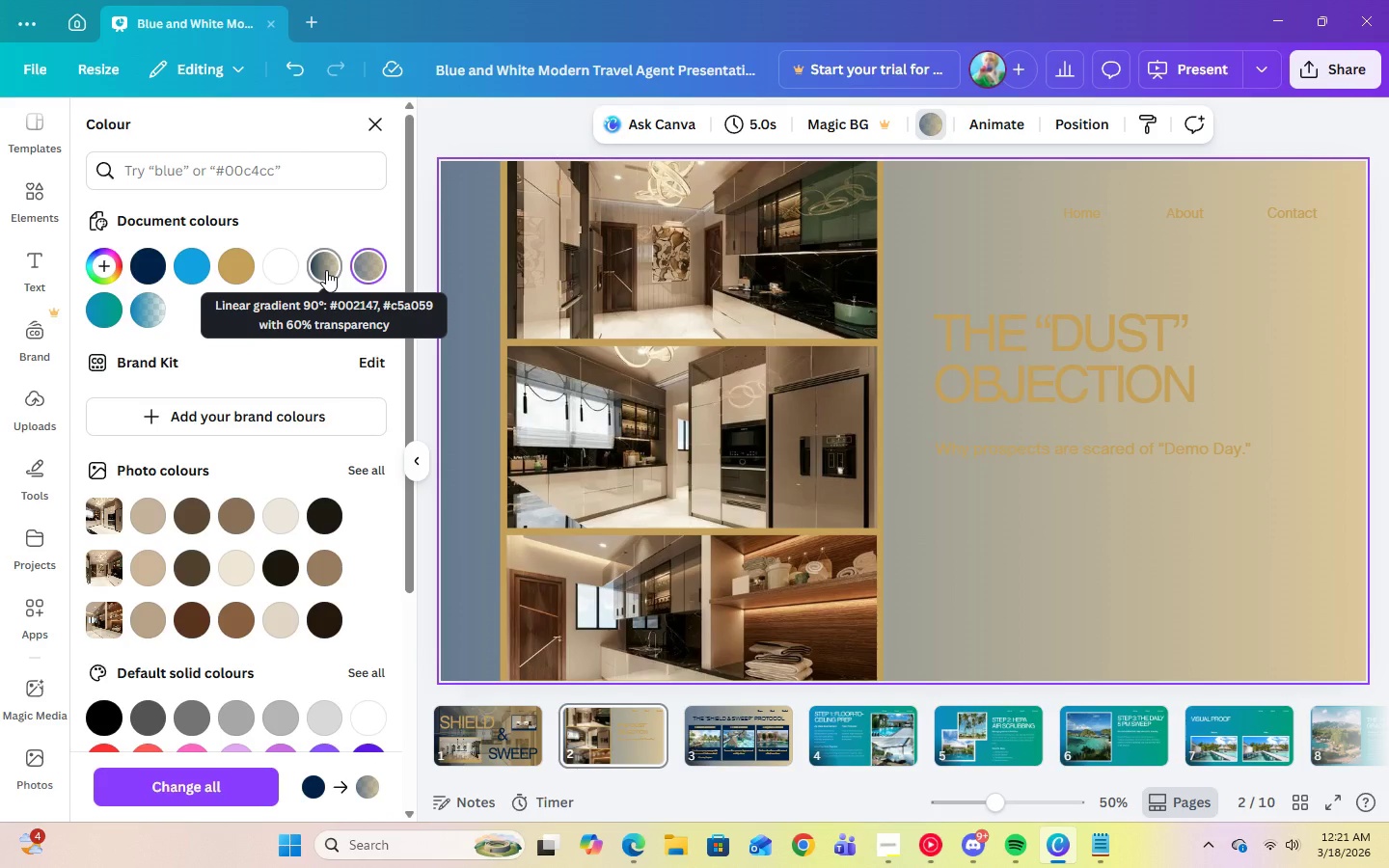 
double_click([326, 270])
 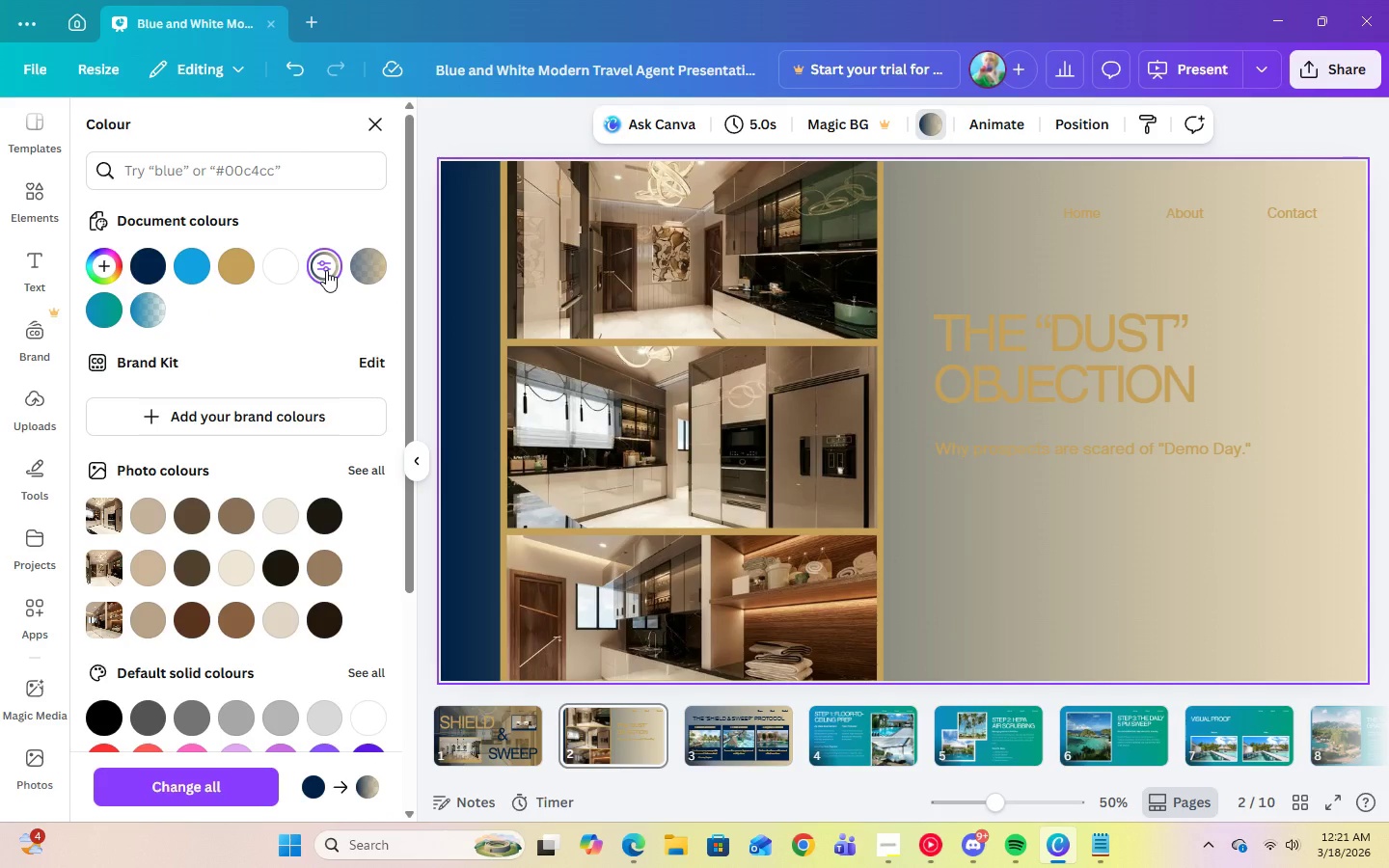 
left_click([326, 270])
 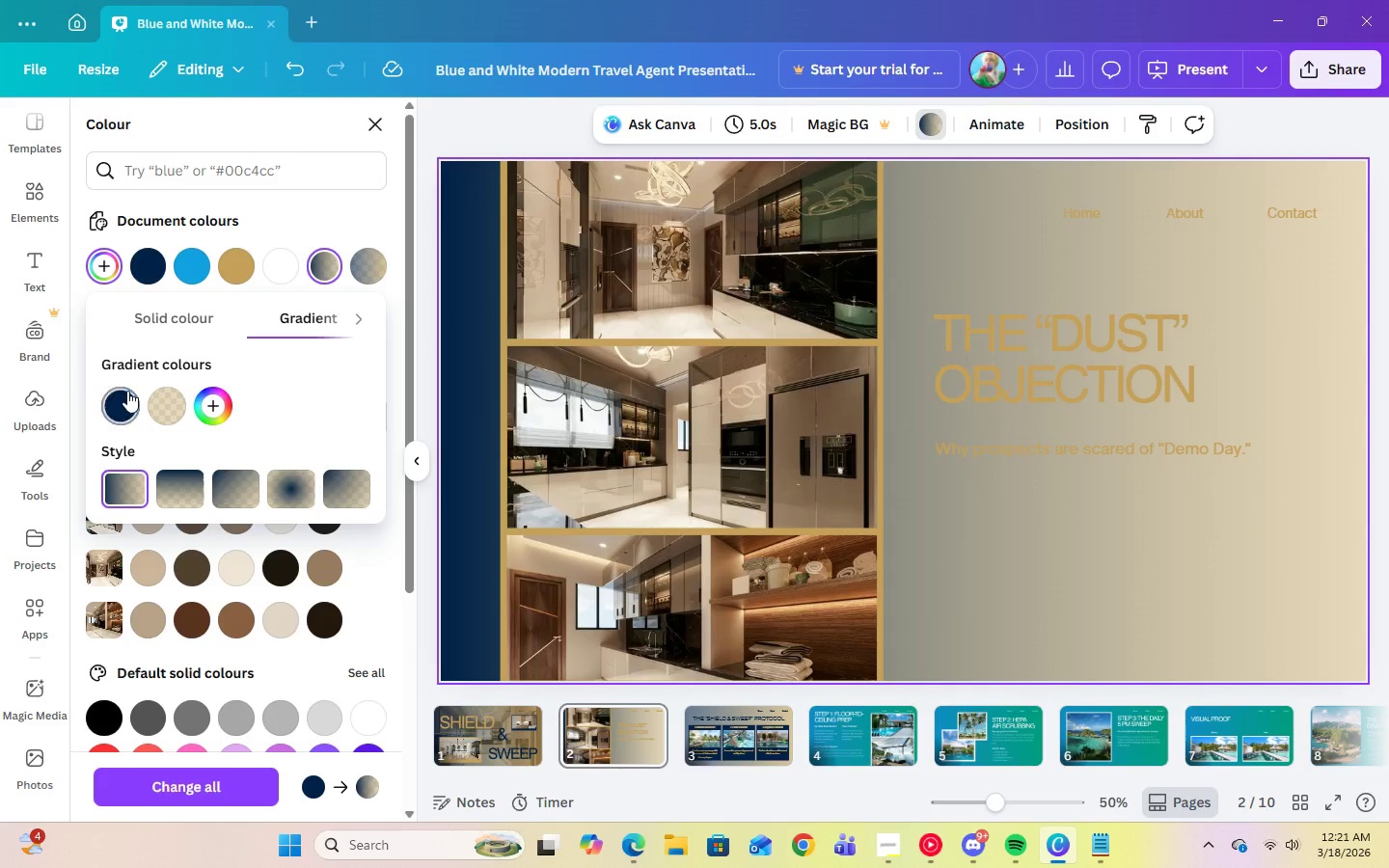 
left_click([126, 396])
 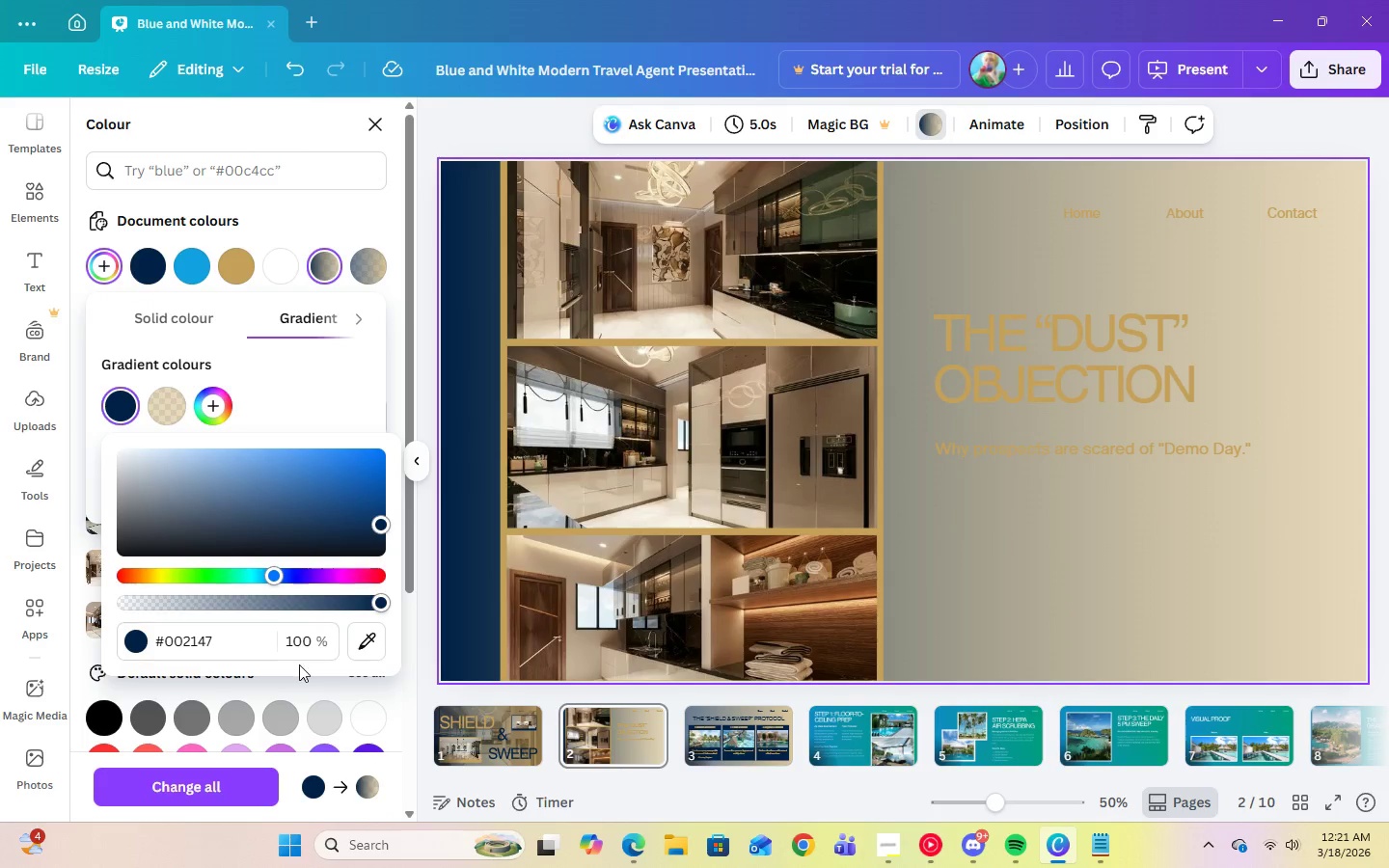 
left_click([299, 646])
 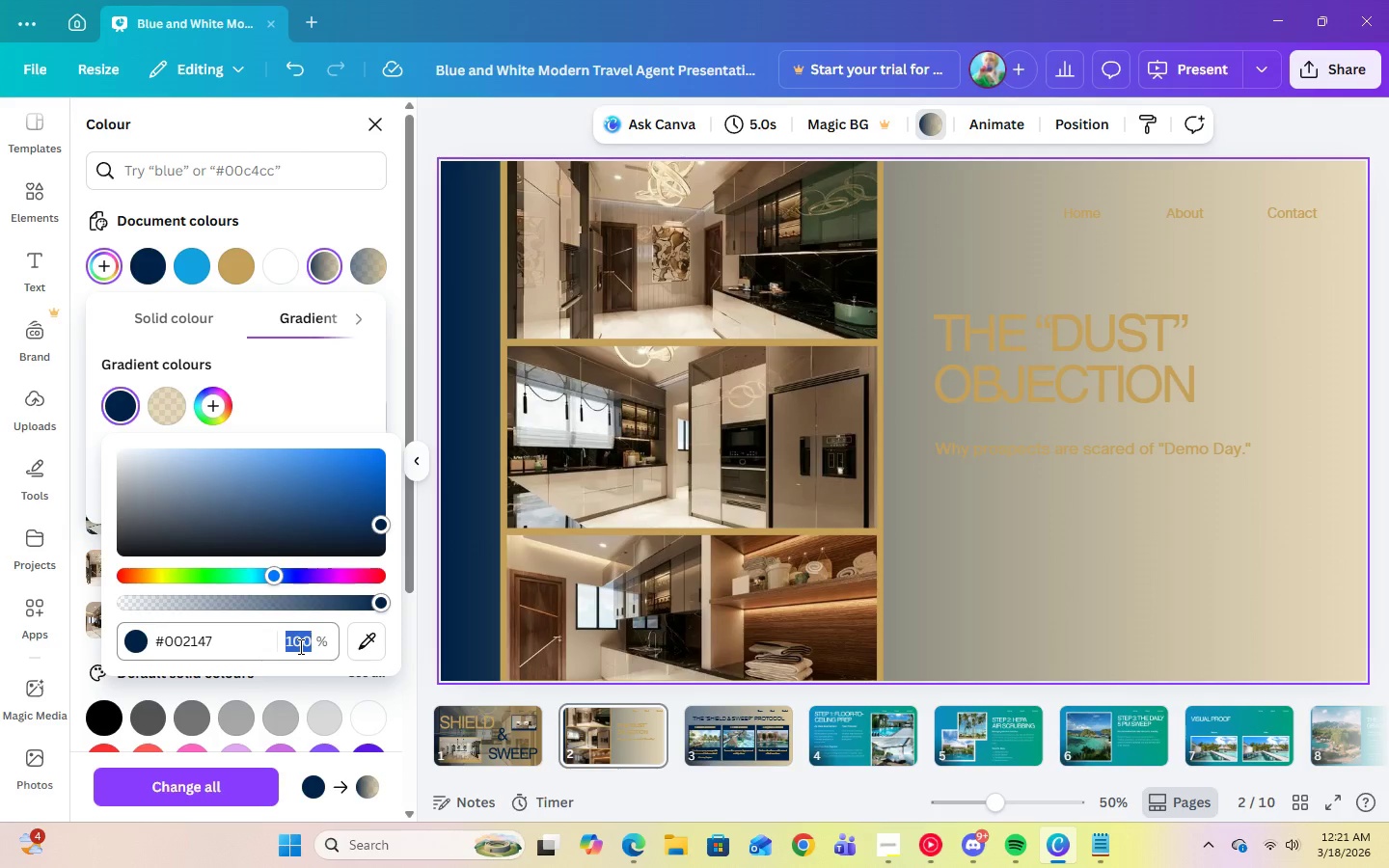 
key(Numpad6)
 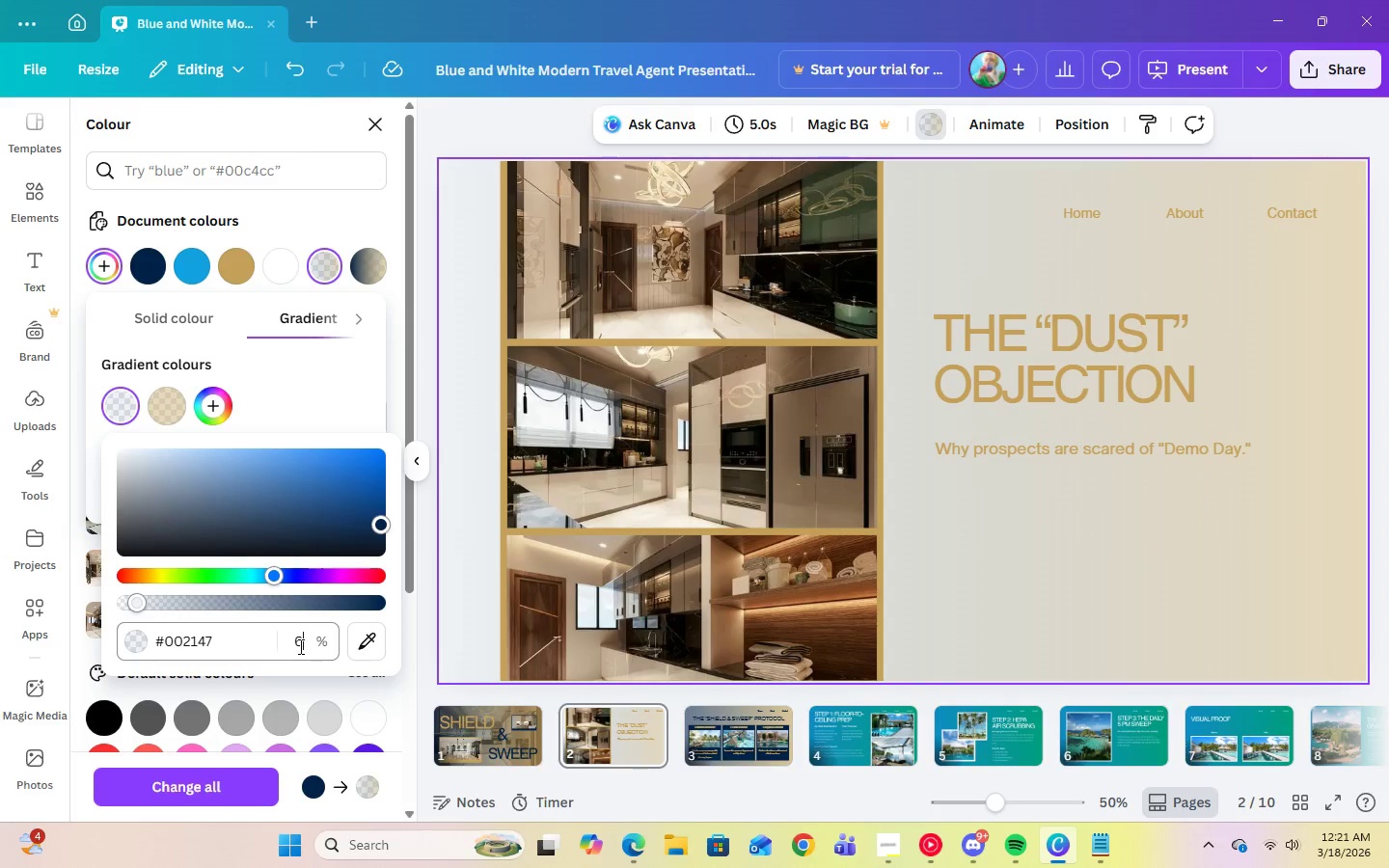 
key(Numpad0)
 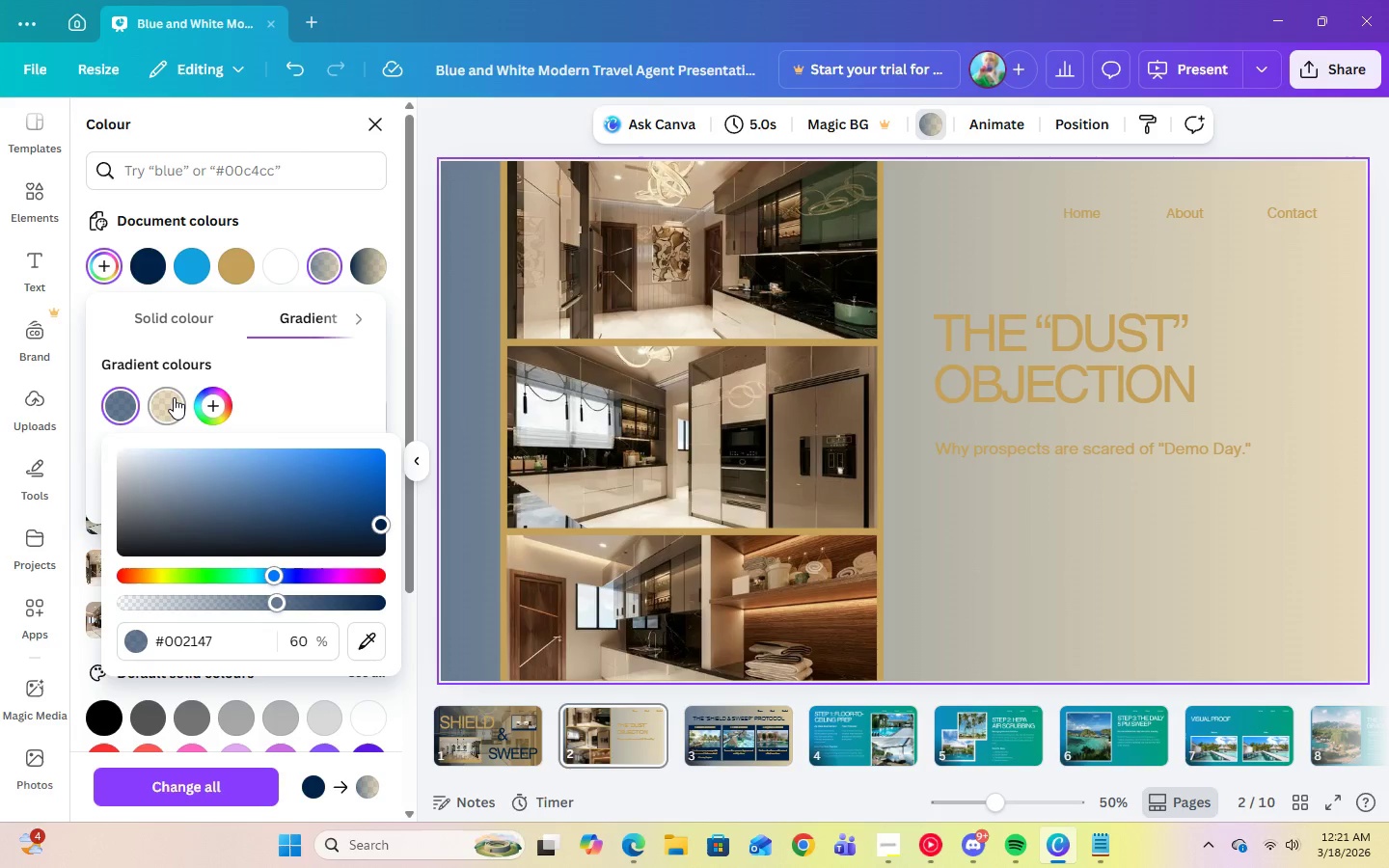 
left_click([174, 397])
 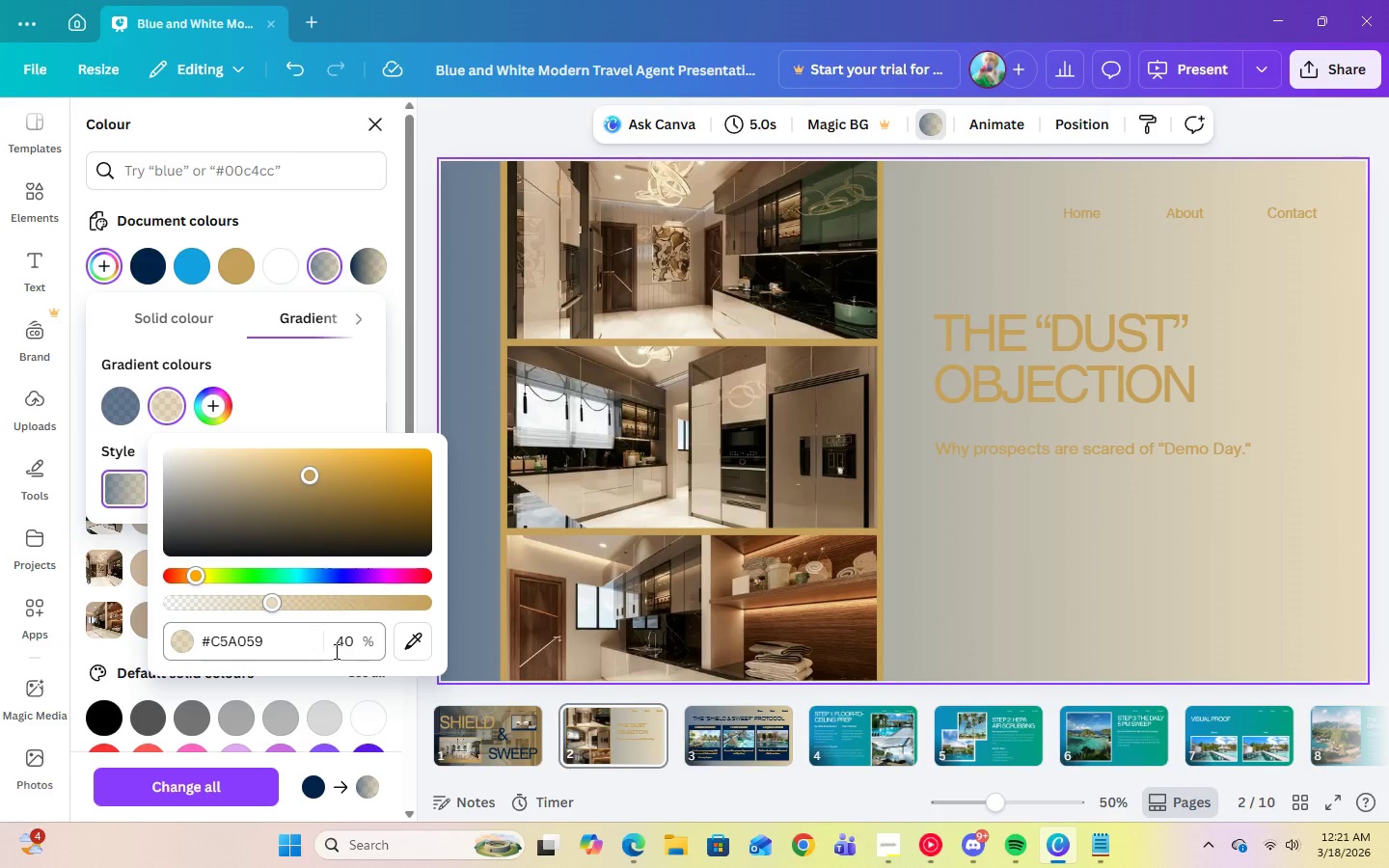 
left_click([334, 635])
 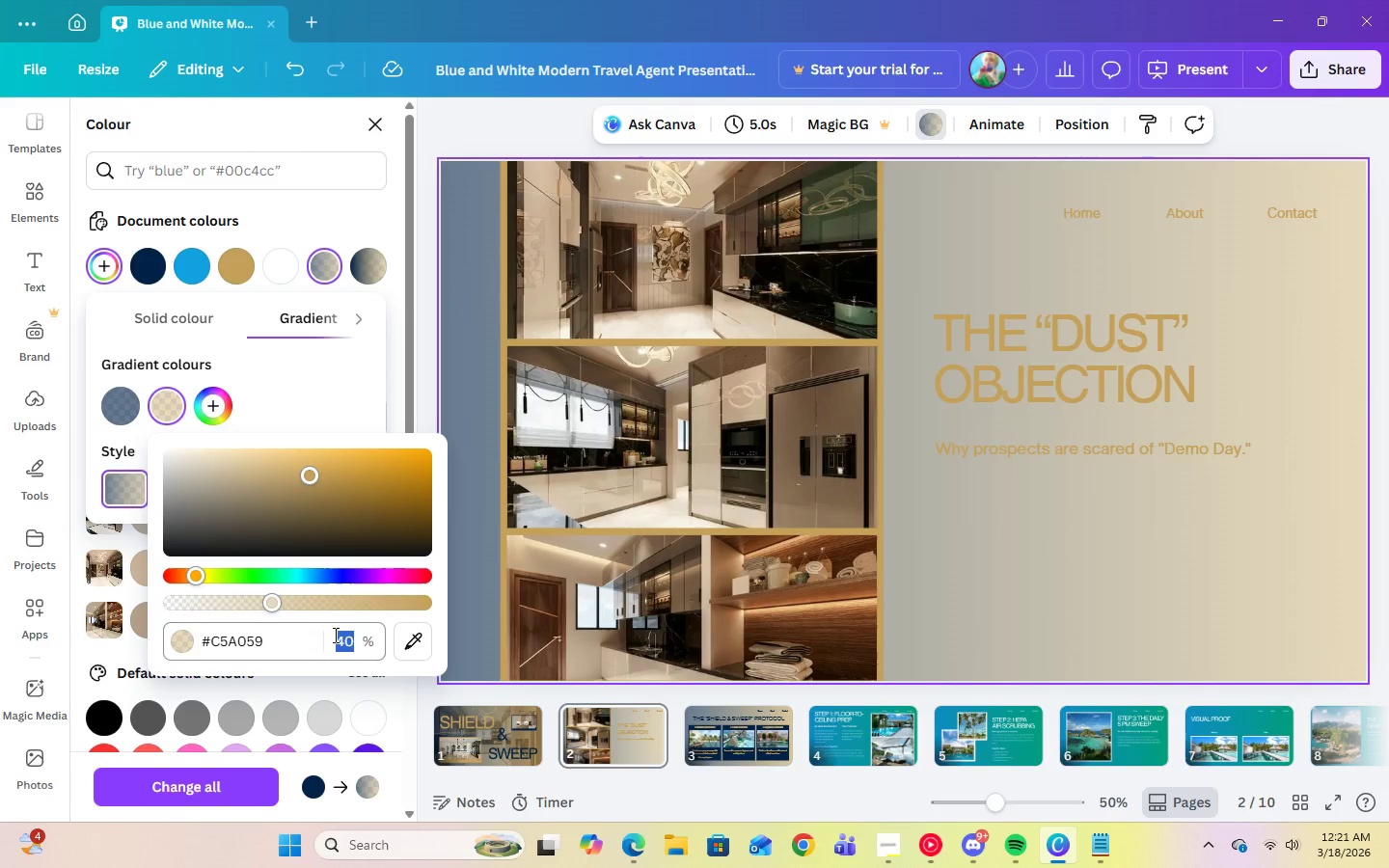 
key(Numpad6)
 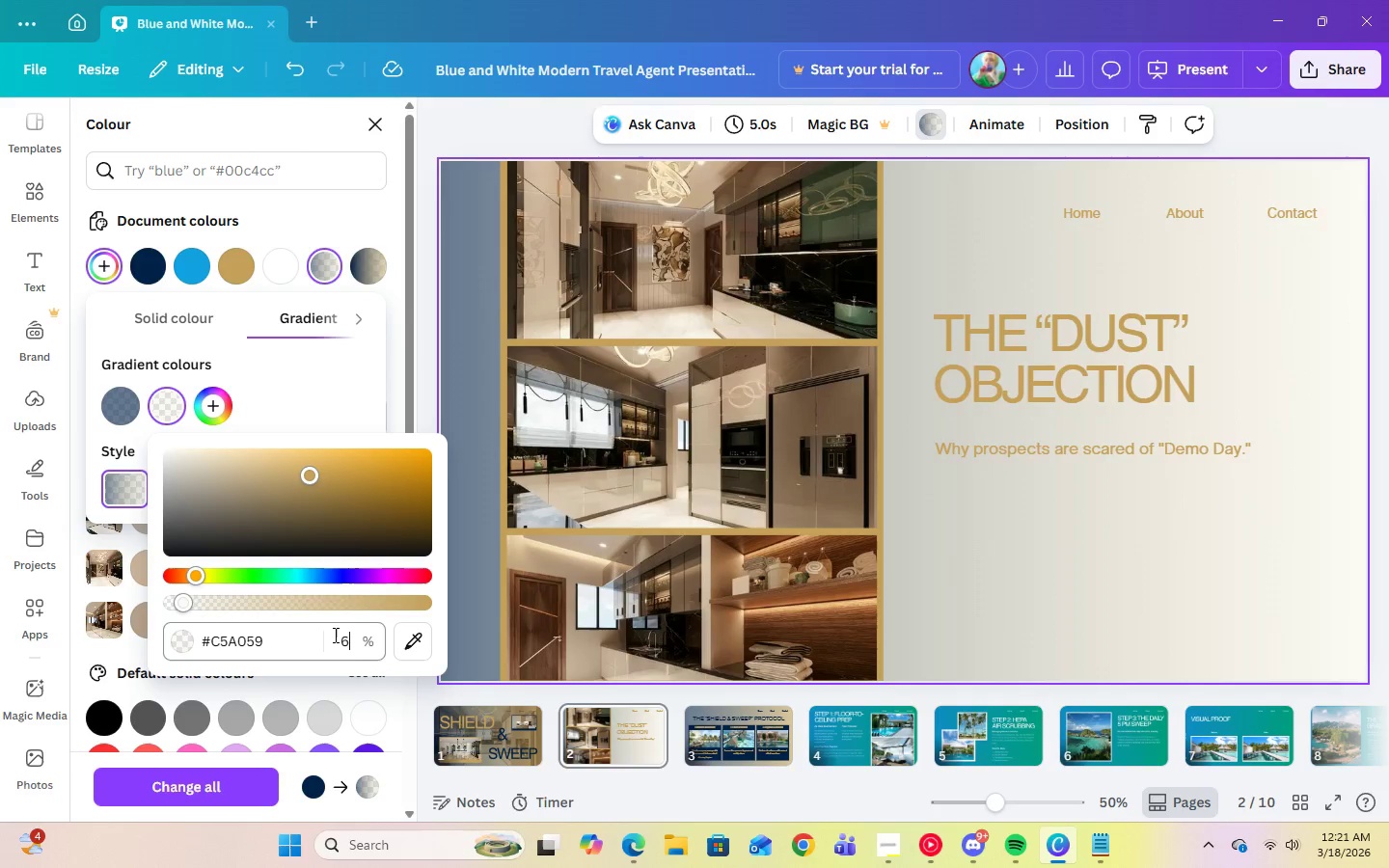 
key(Numpad0)
 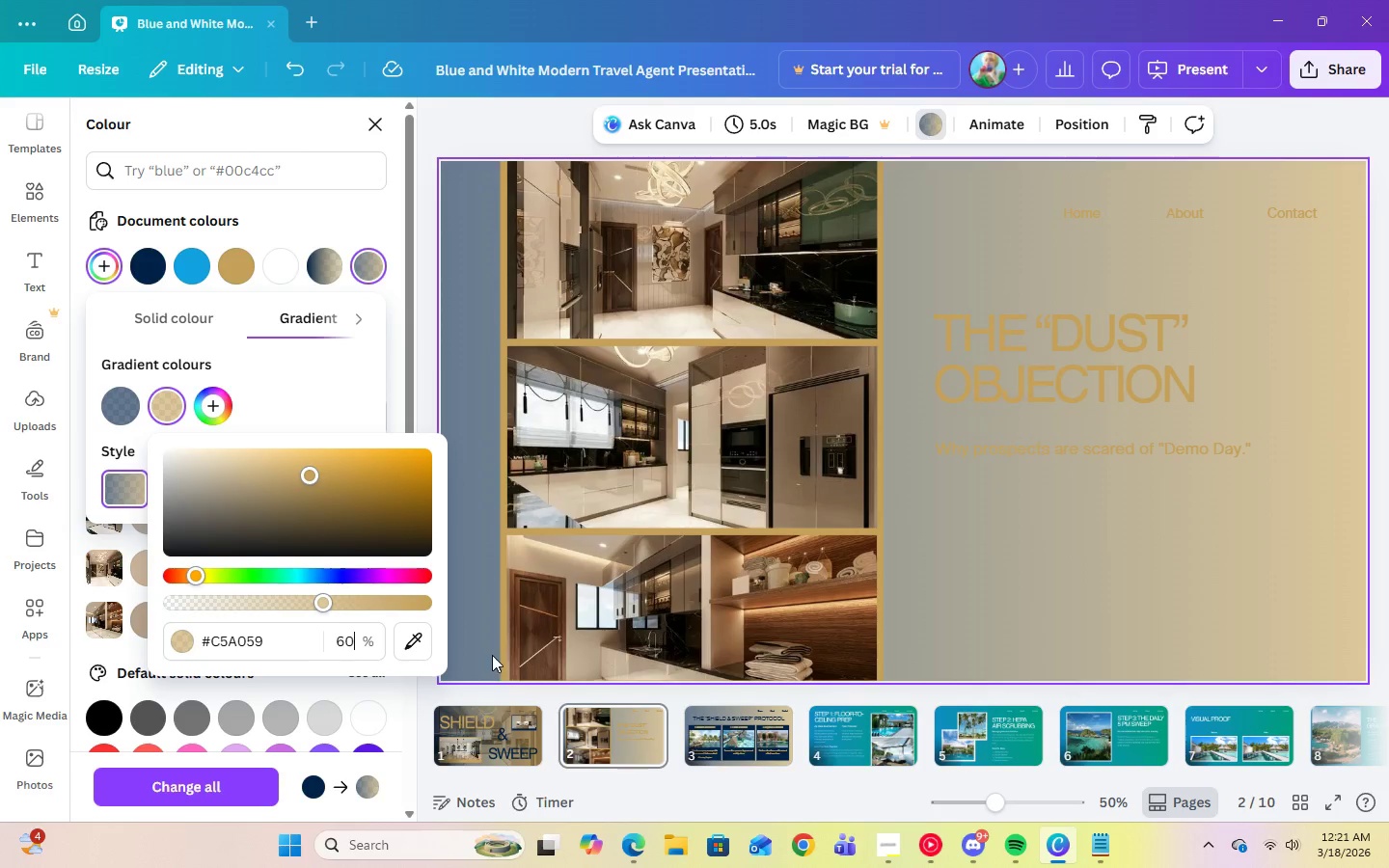 
key(Enter)
 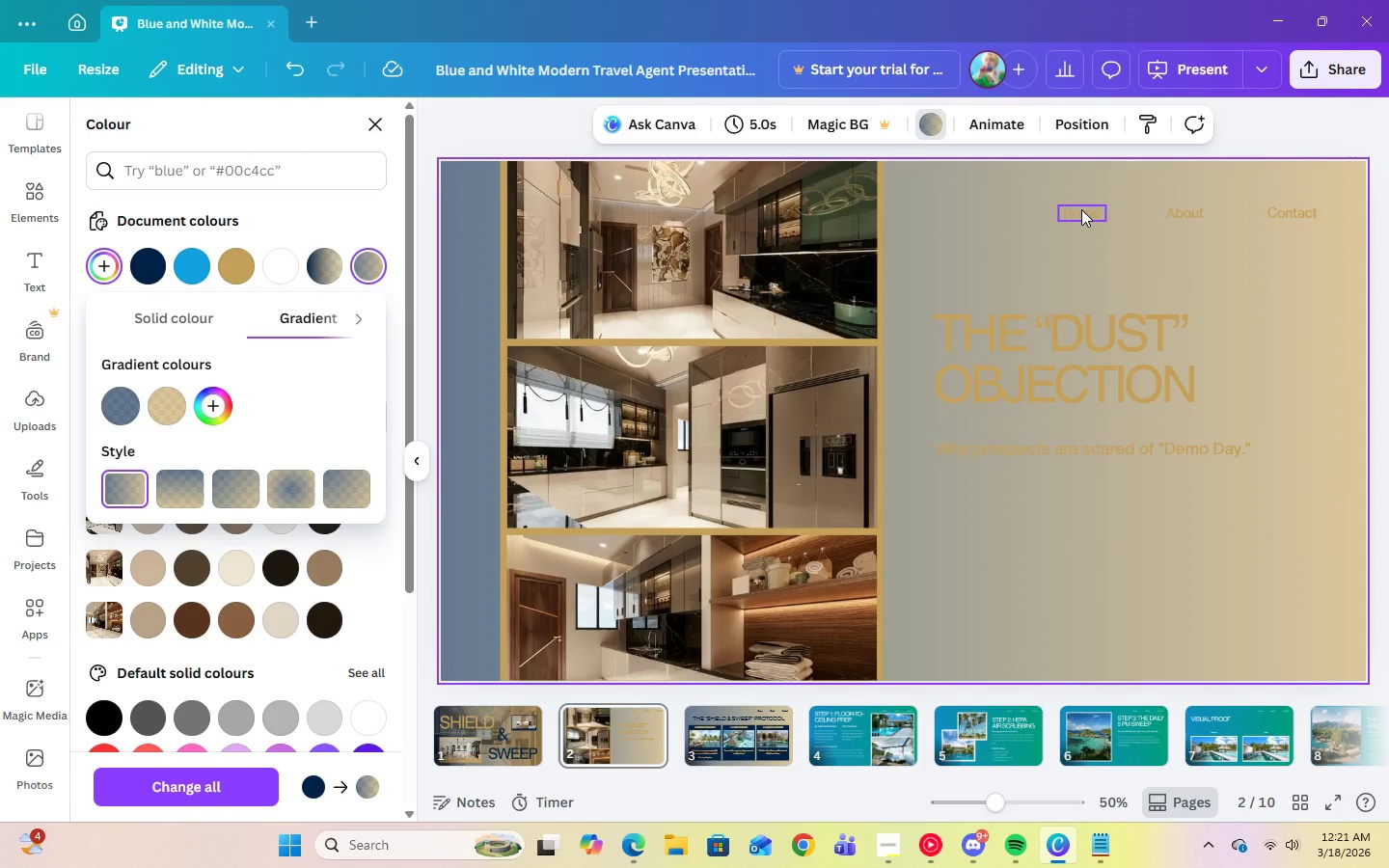 
wait(11.47)
 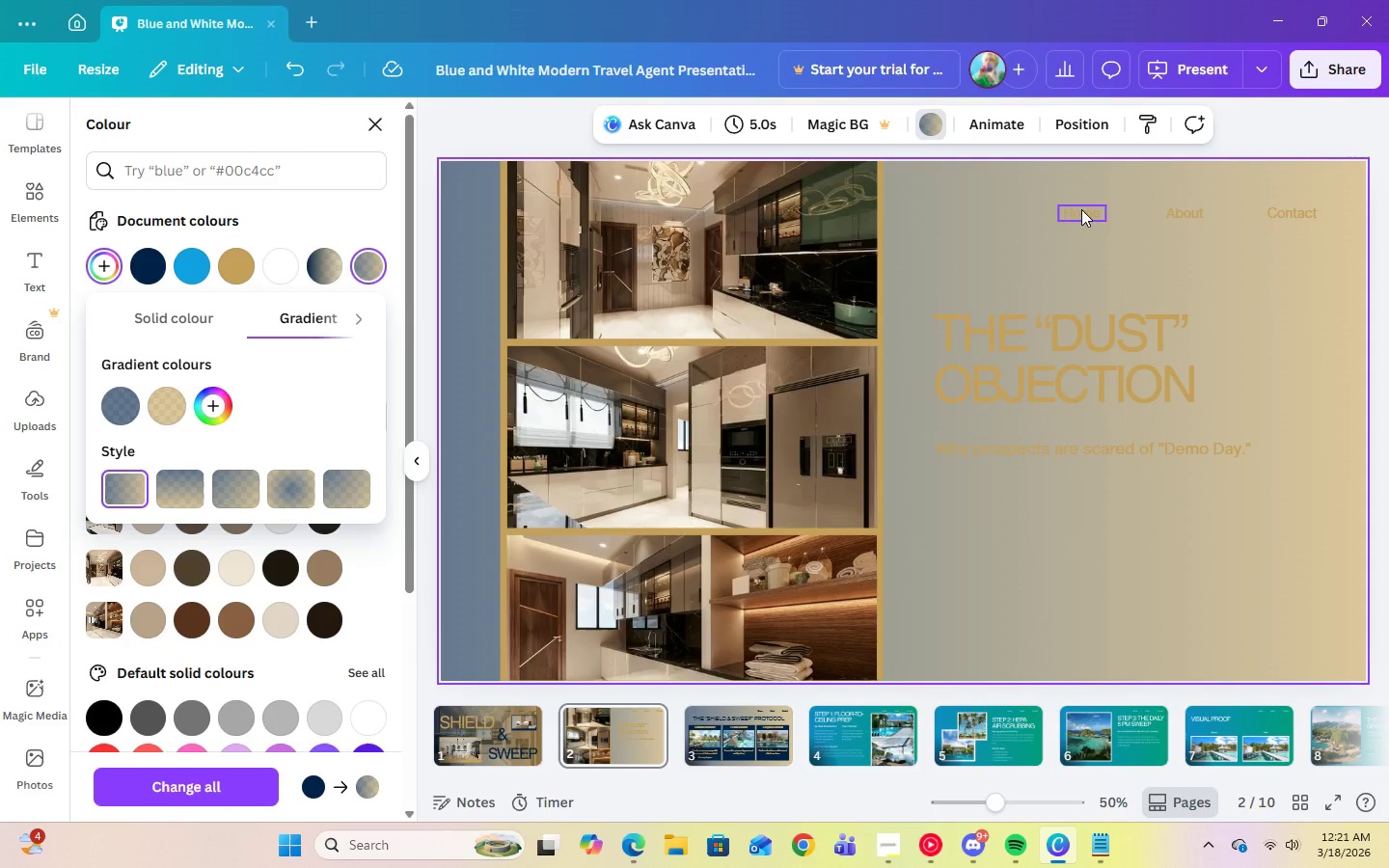 
double_click([304, 79])
 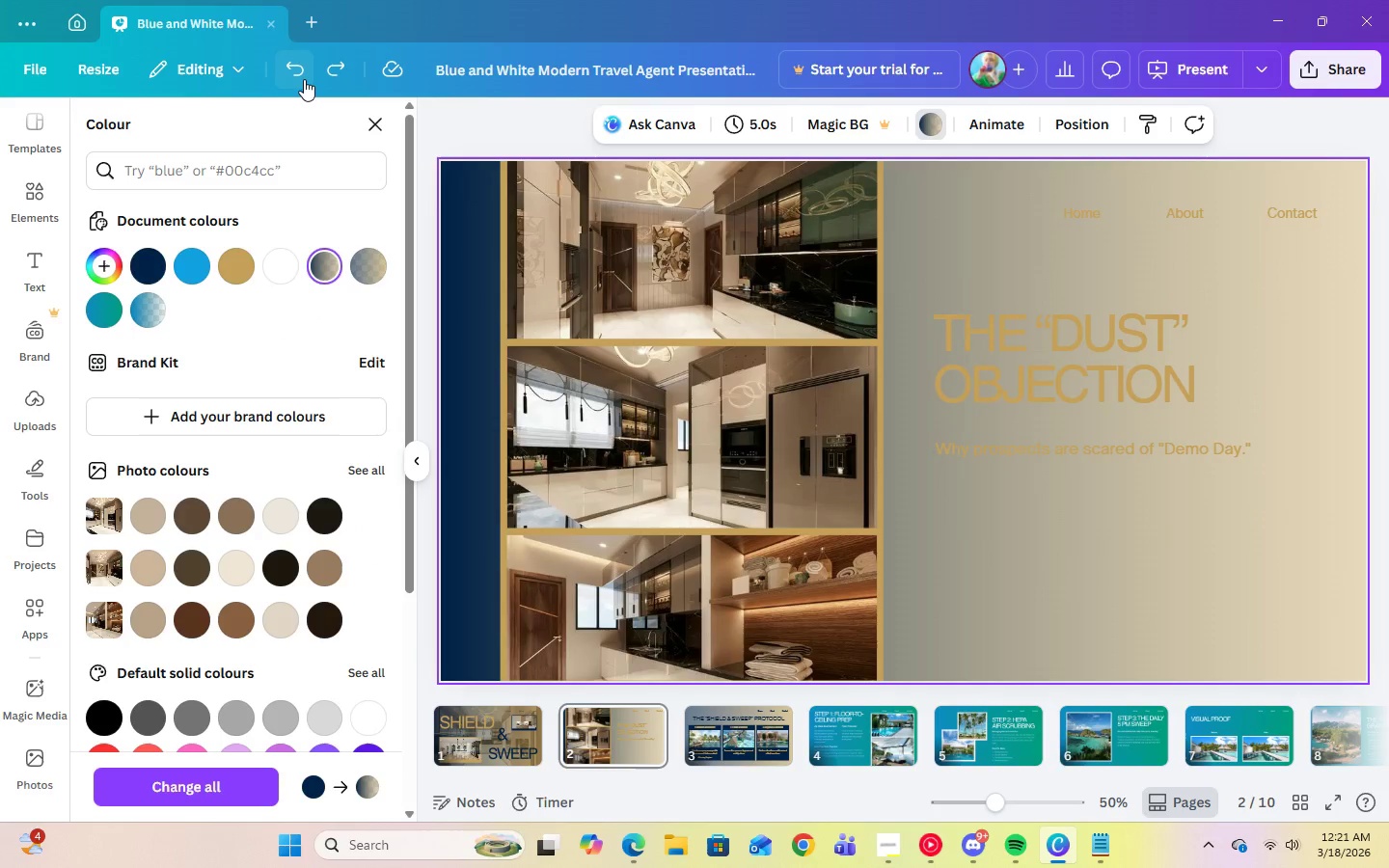 
triple_click([304, 79])
 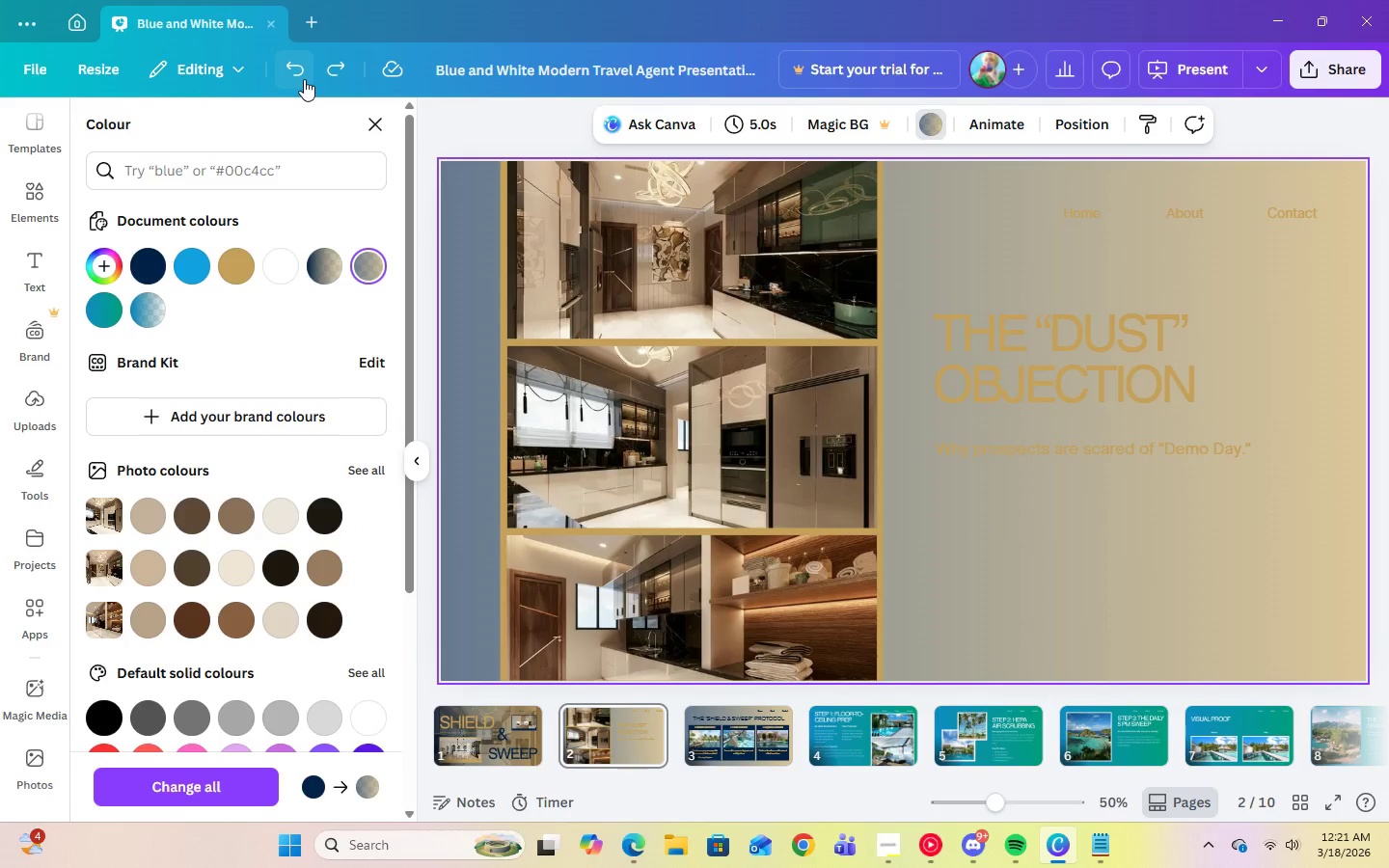 
triple_click([304, 79])
 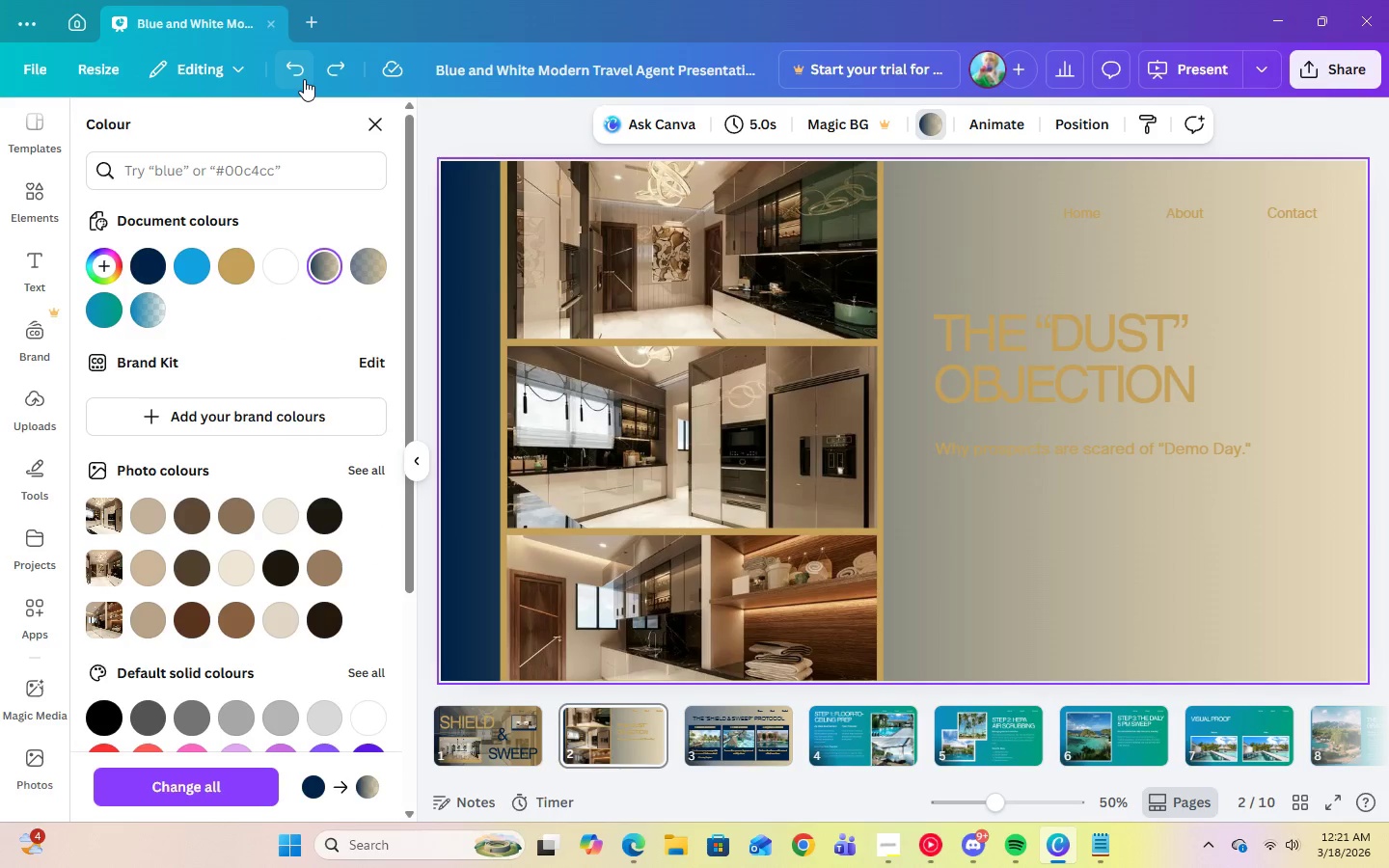 
triple_click([304, 79])
 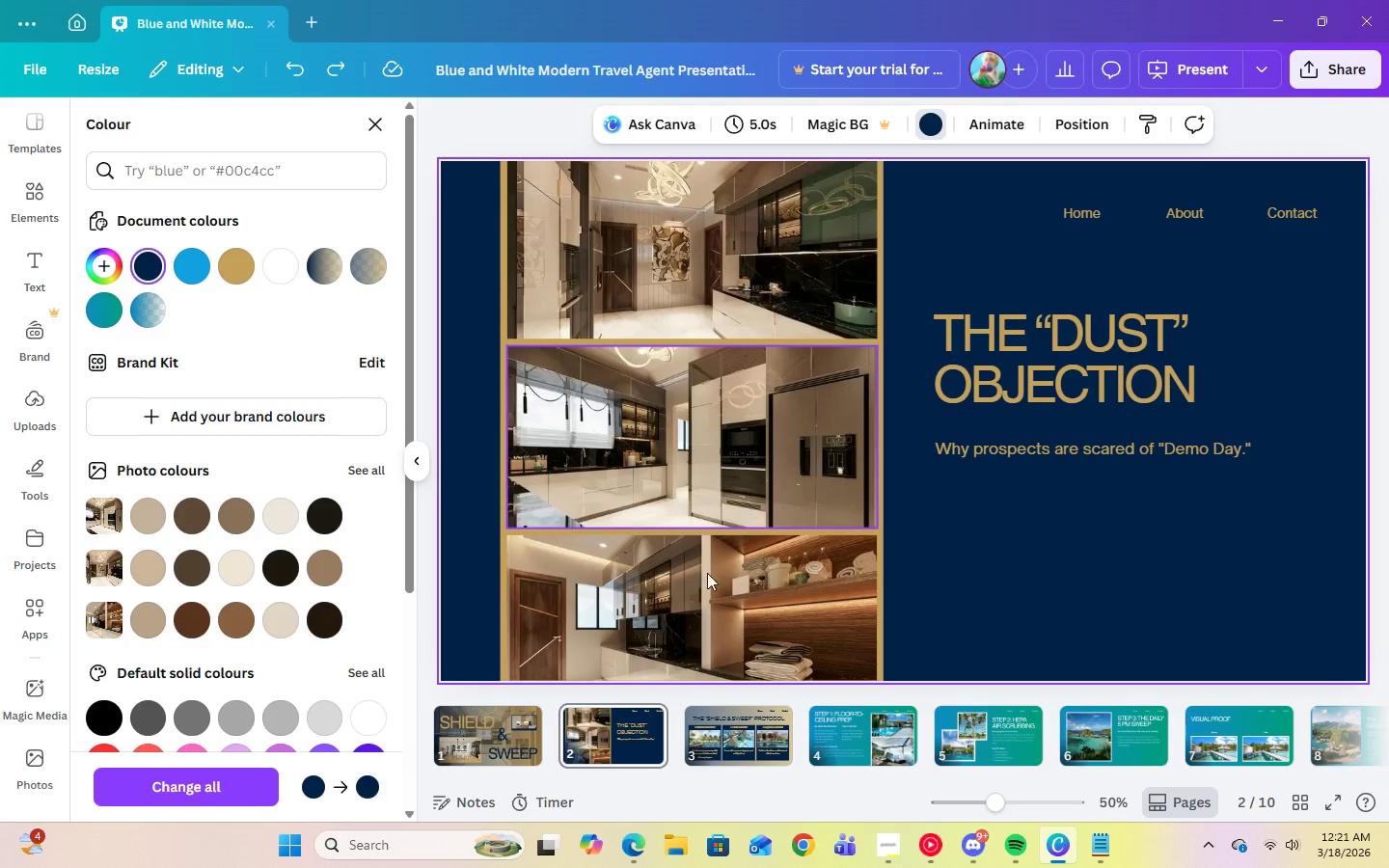 
left_click([715, 761])
 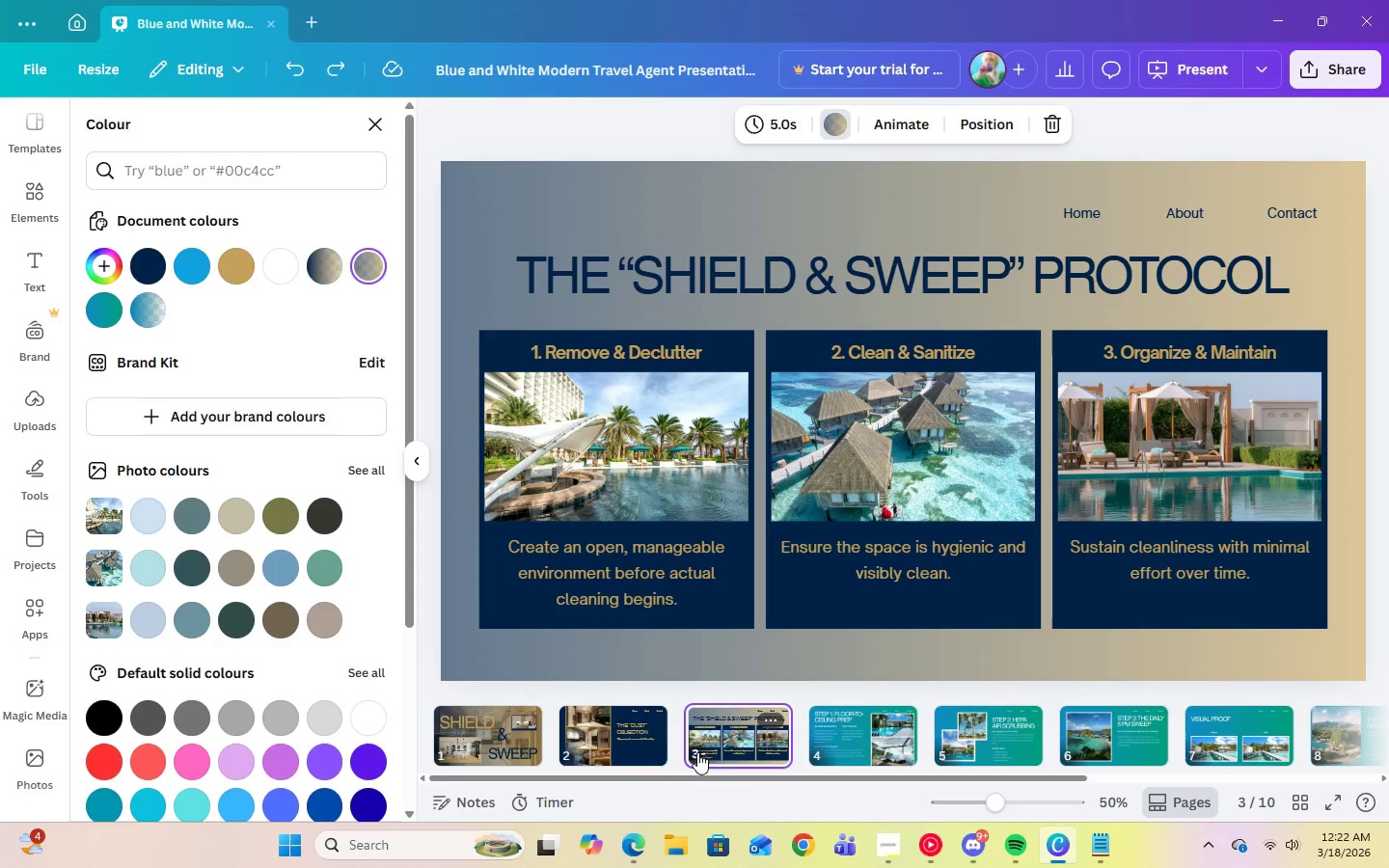 
left_click([860, 748])
 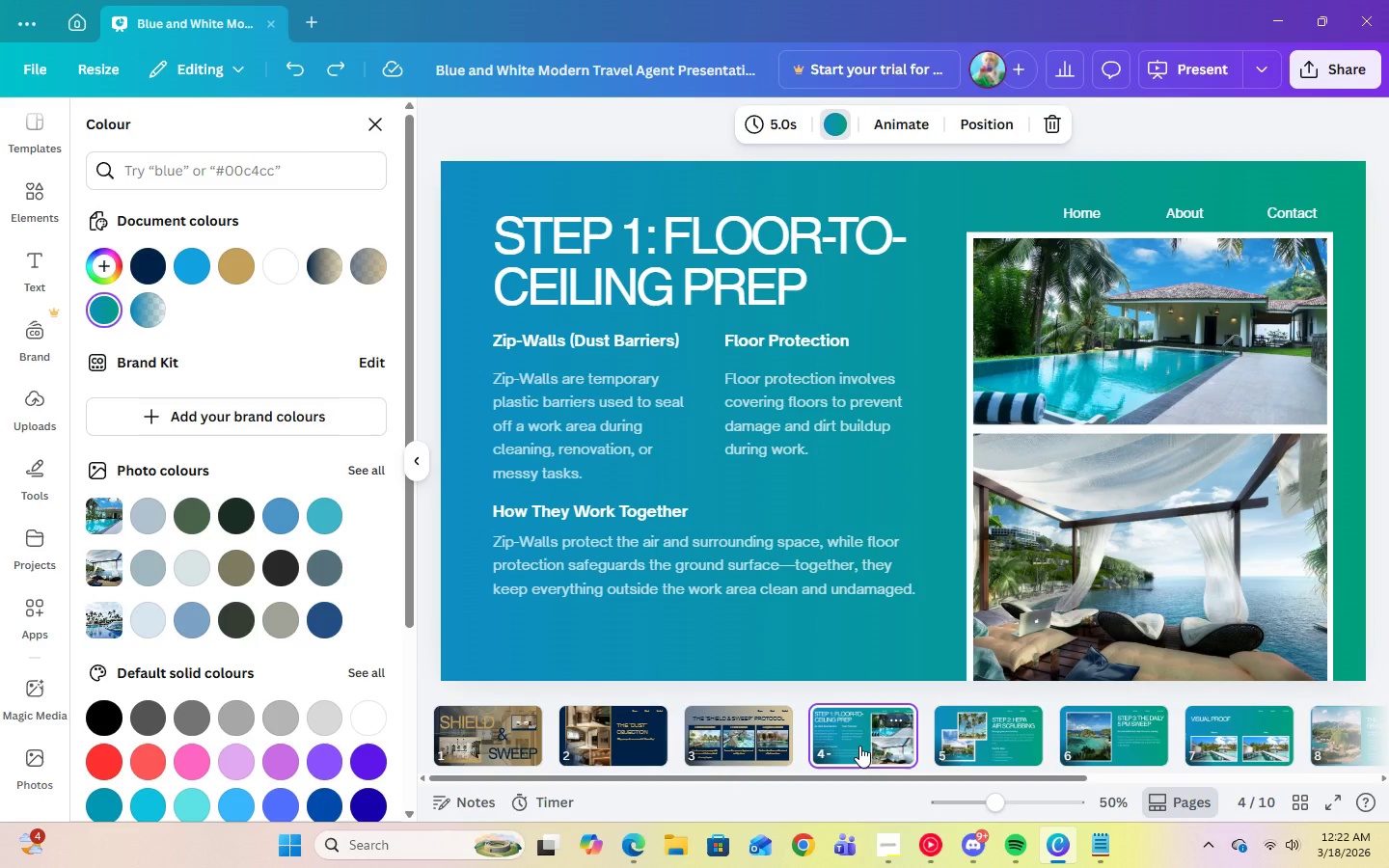 
left_click([943, 232])
 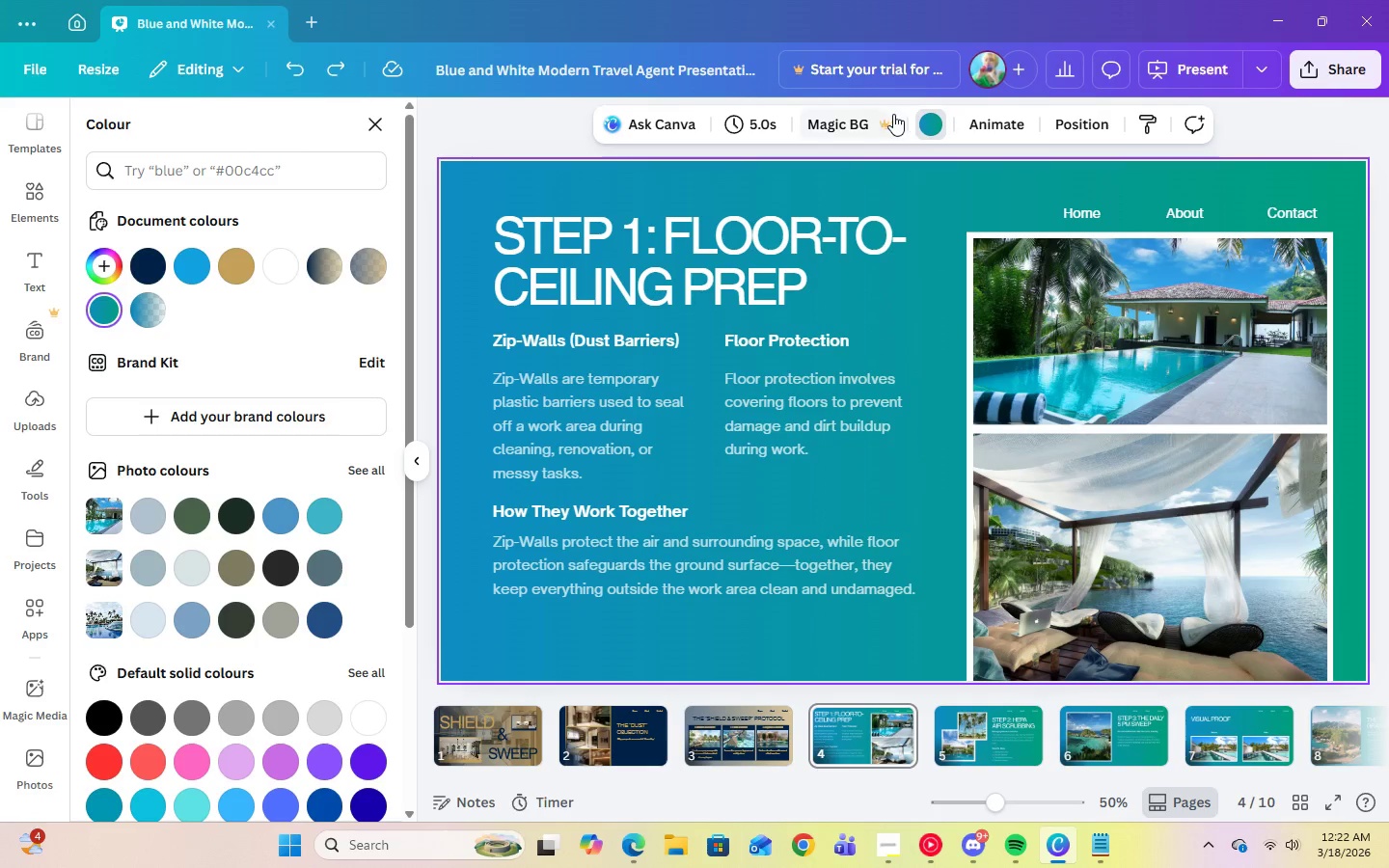 
left_click([921, 128])
 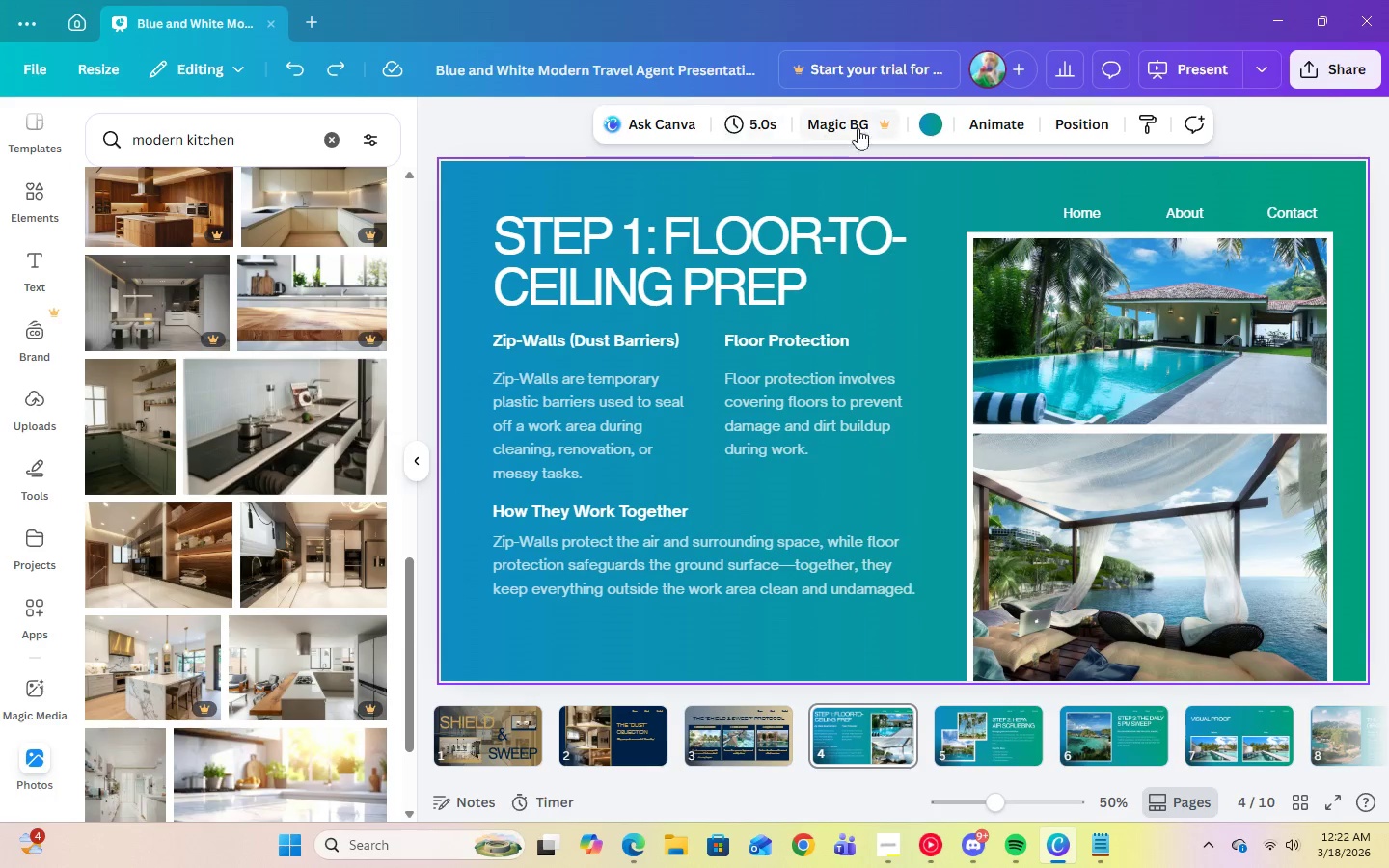 
left_click([920, 131])
 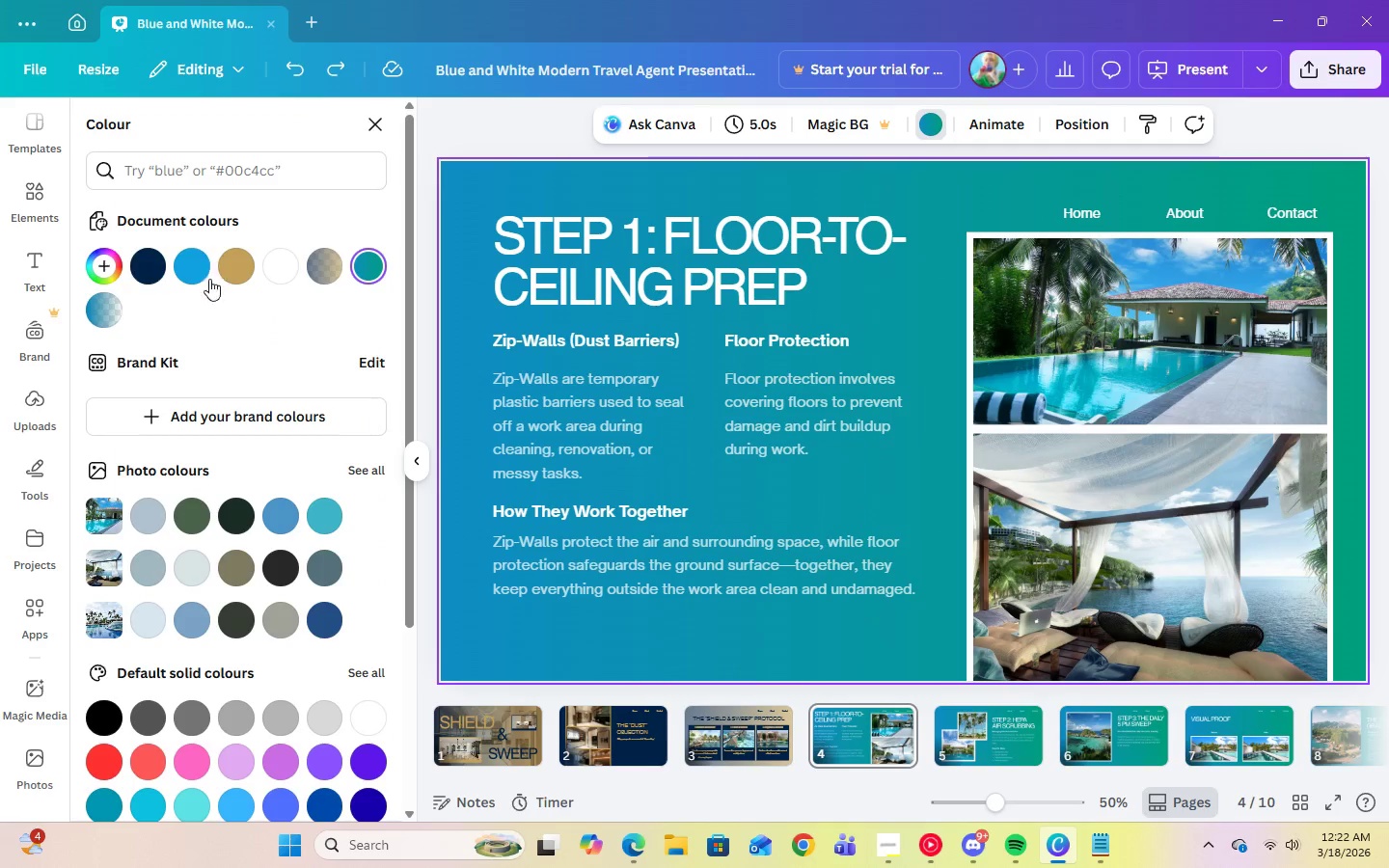 
left_click([224, 270])
 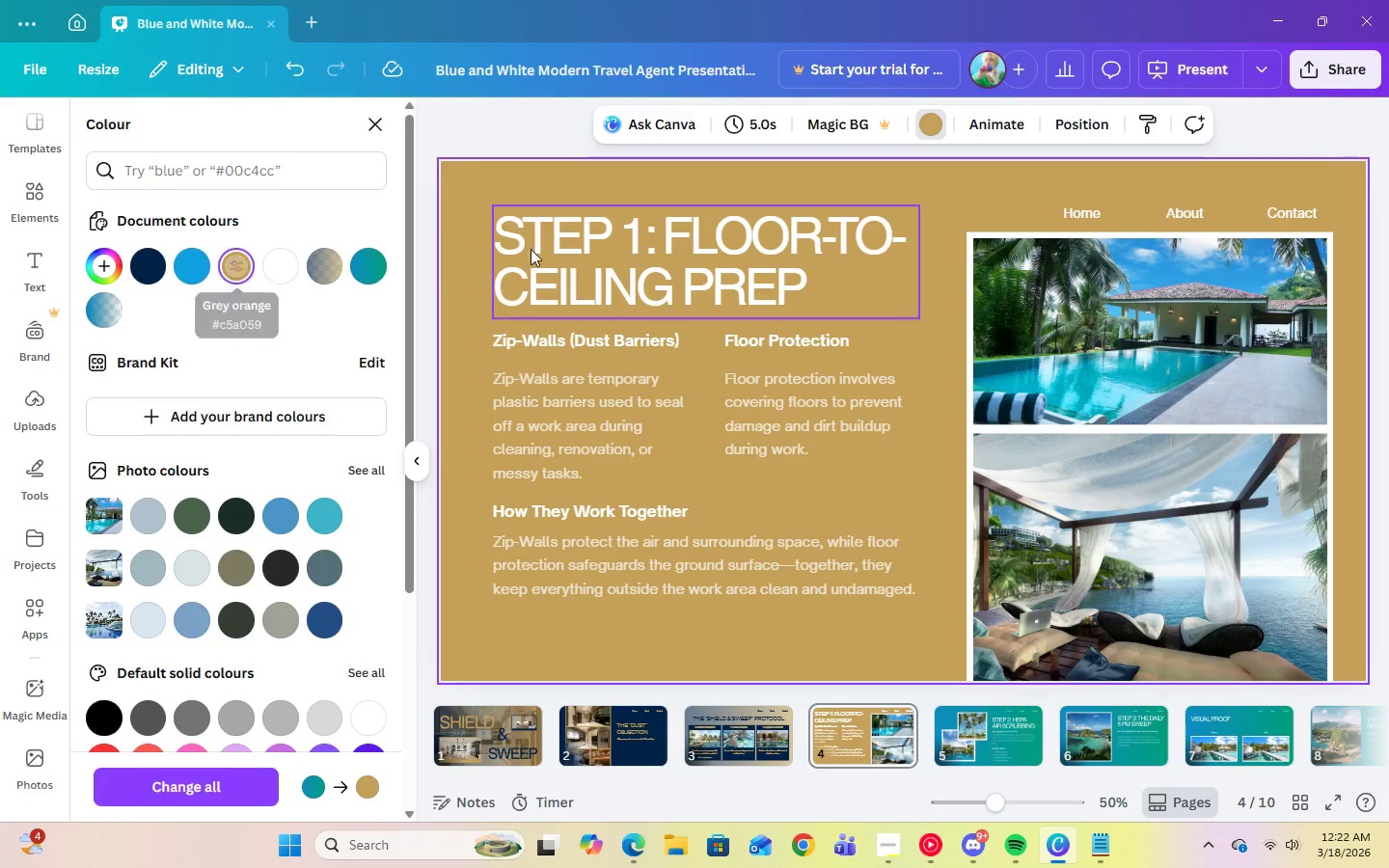 
left_click([557, 255])
 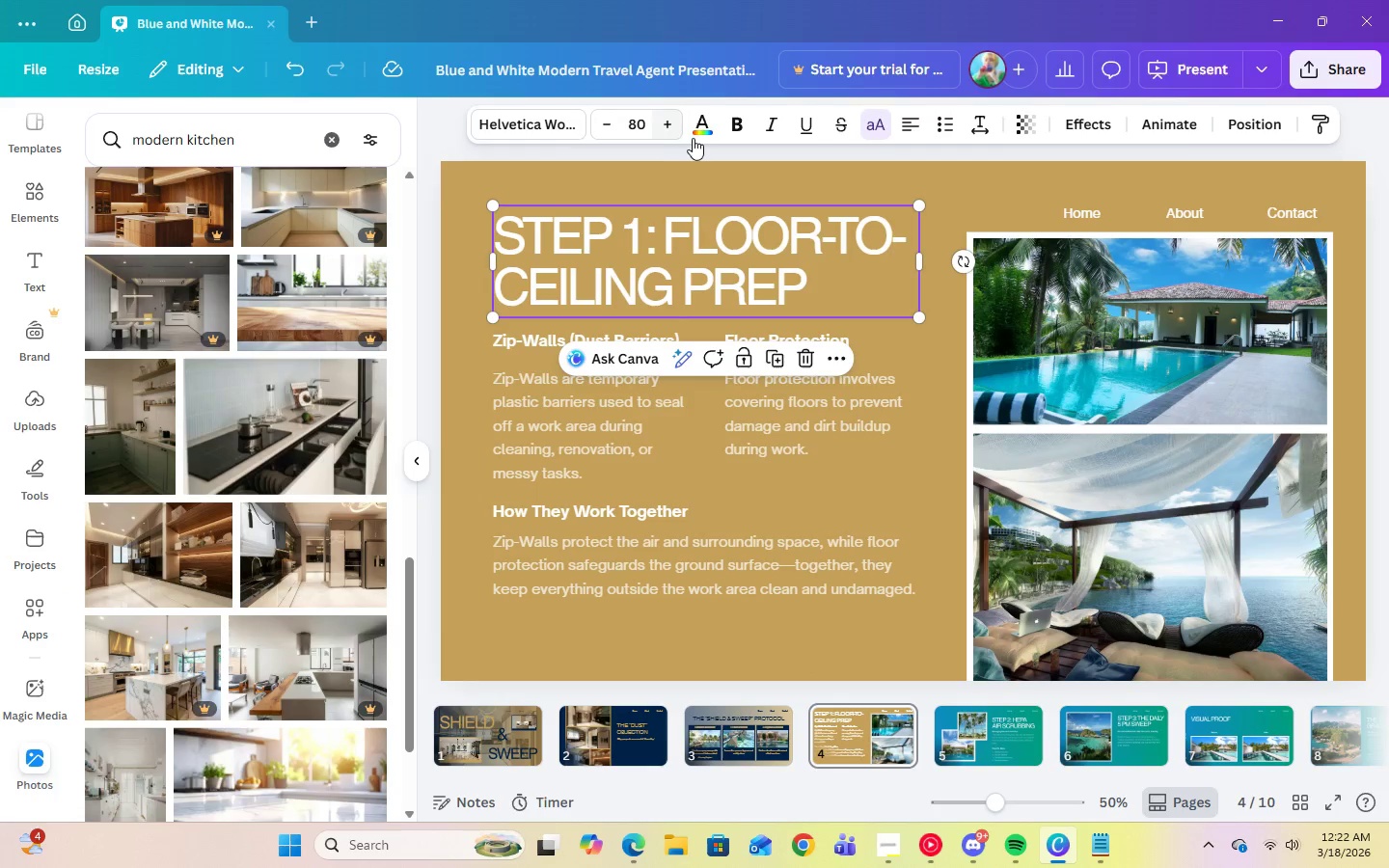 
left_click([700, 138])
 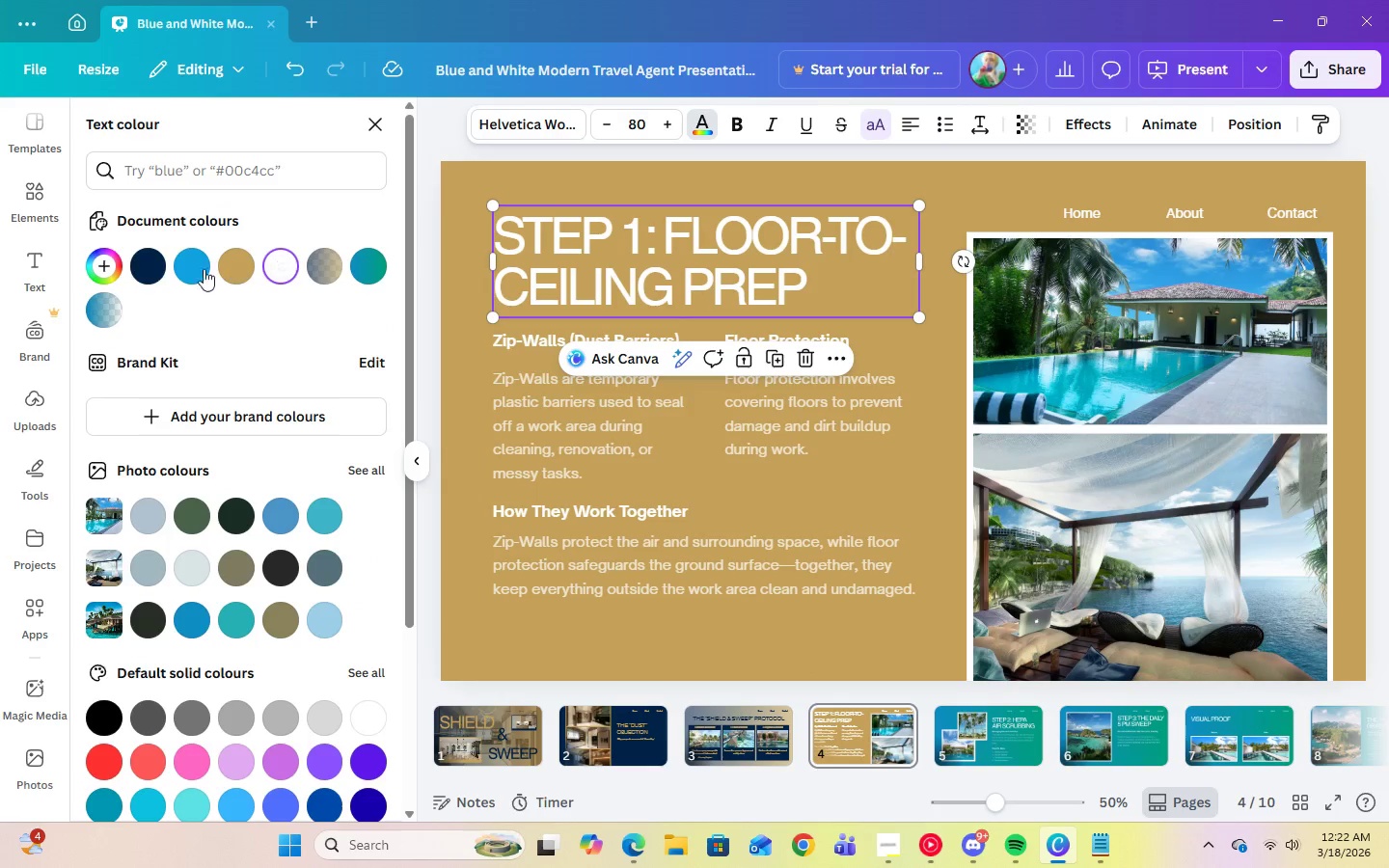 
left_click([158, 271])
 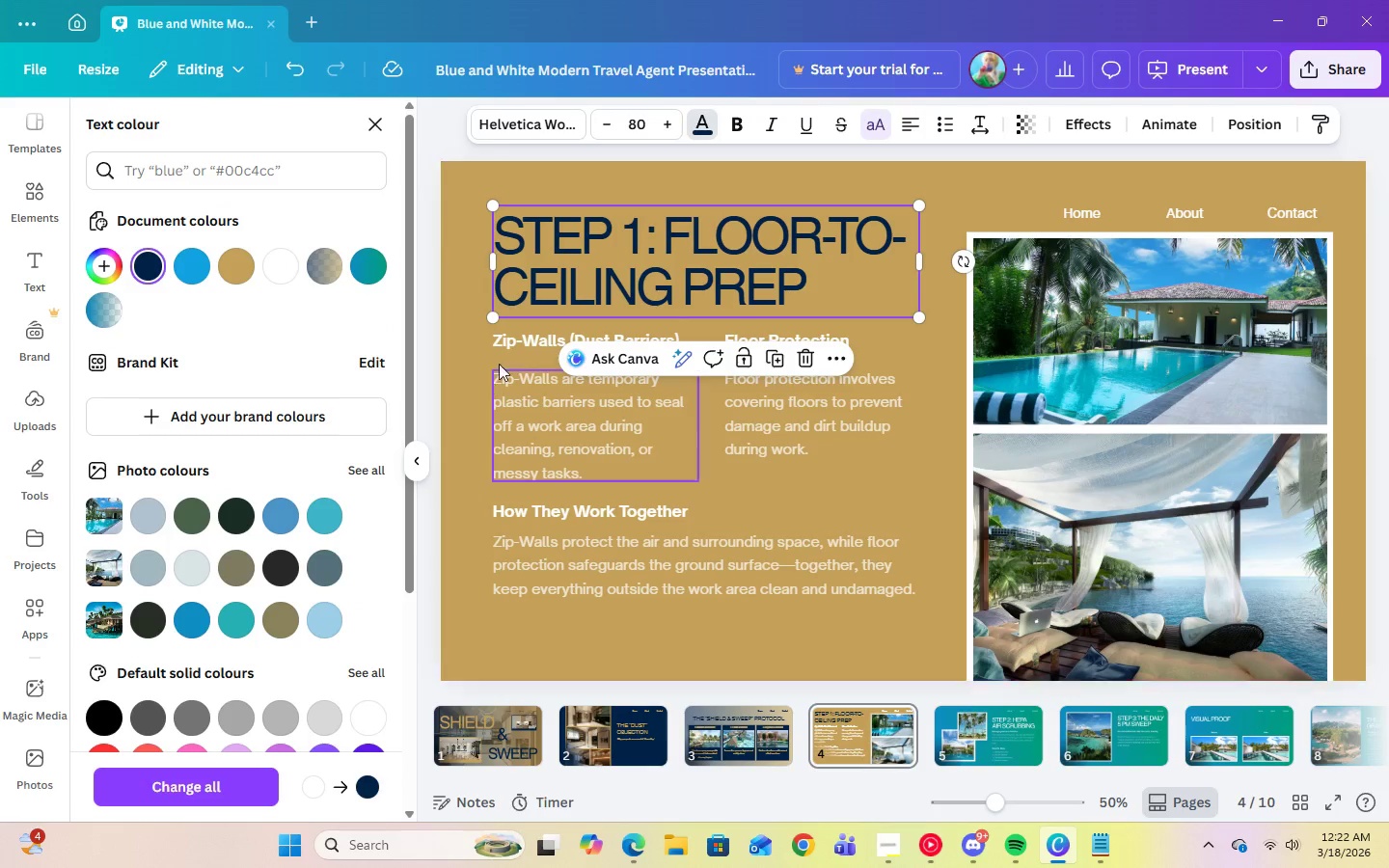 
left_click([507, 345])
 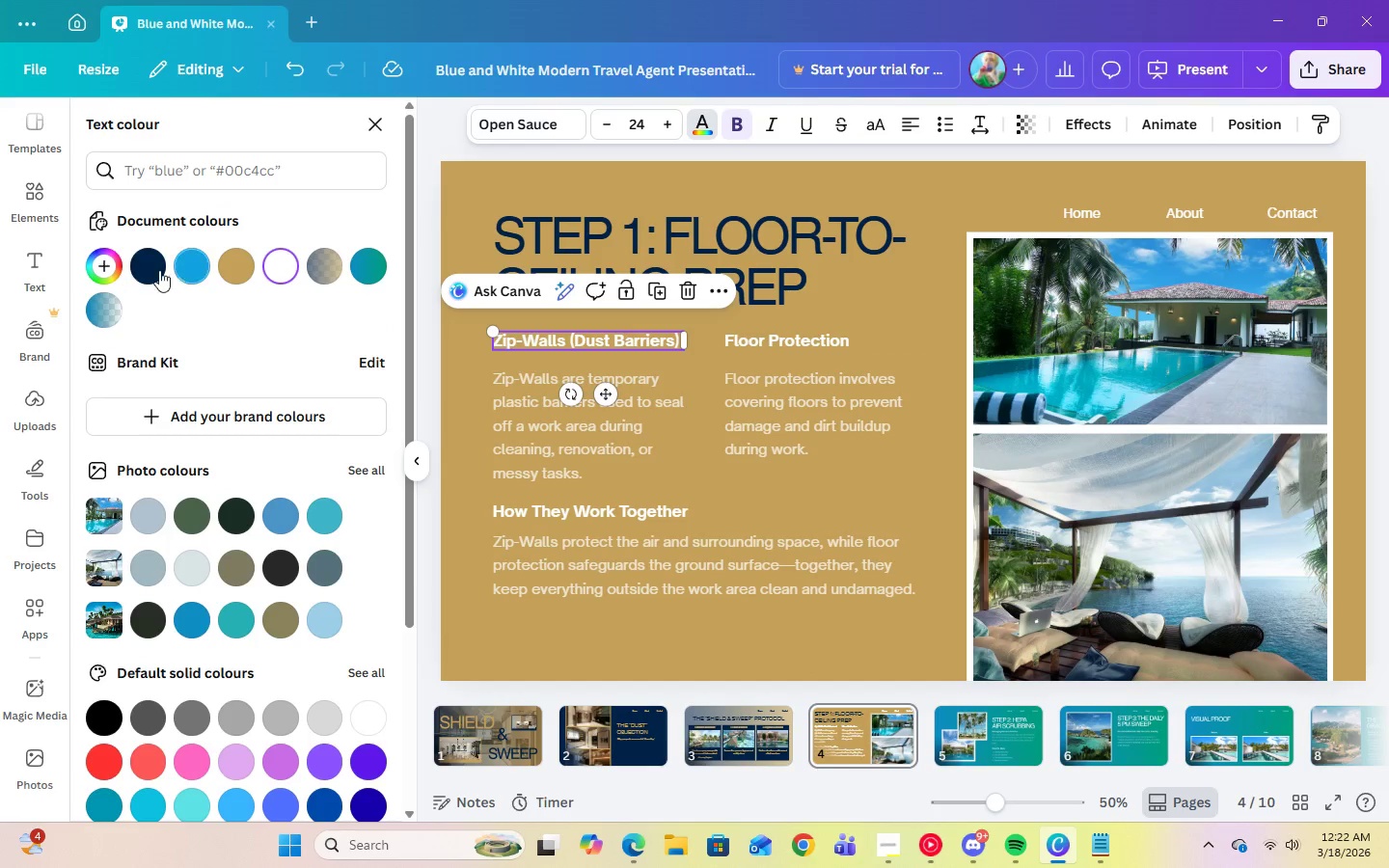 
left_click([150, 266])
 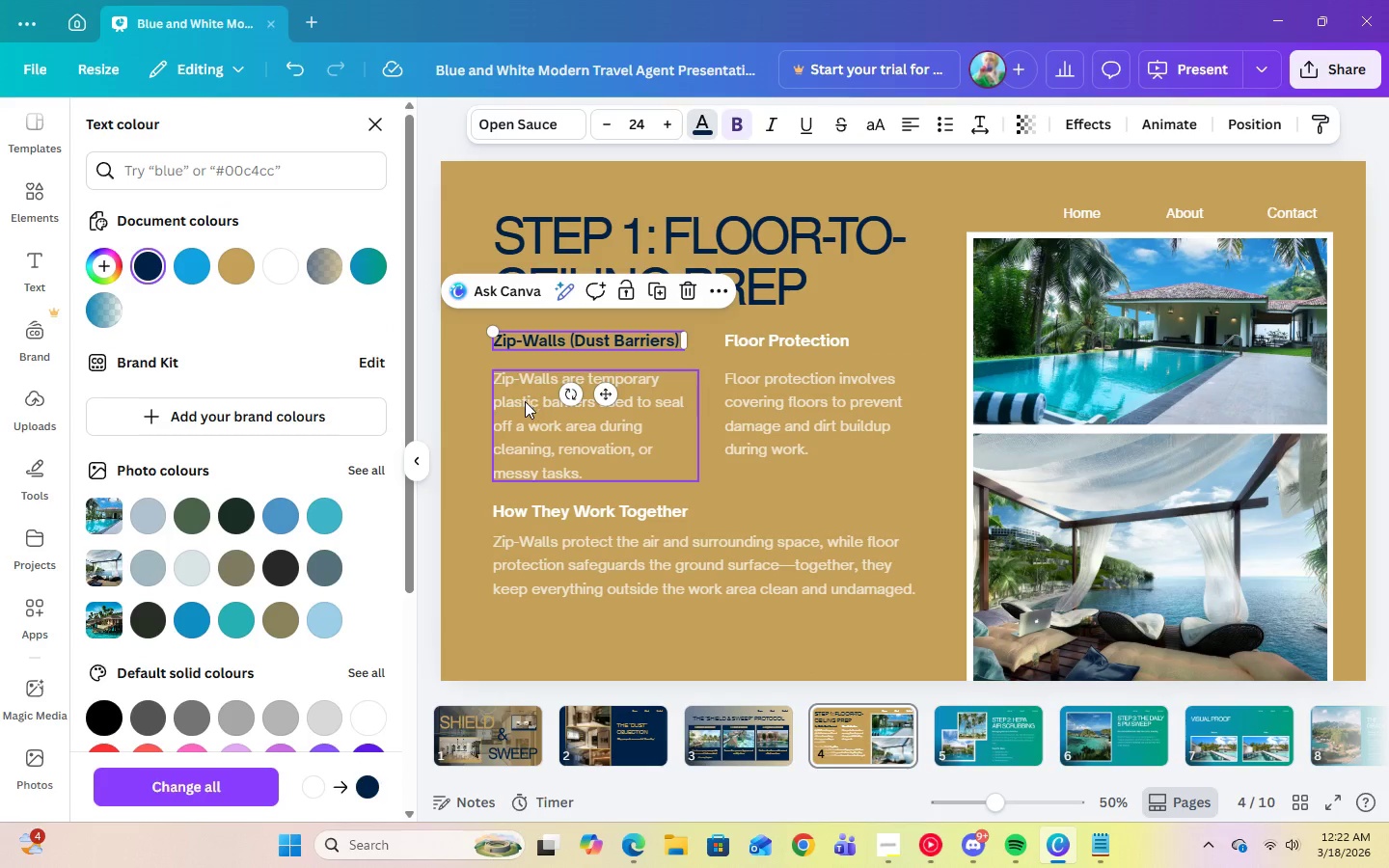 
left_click([531, 416])
 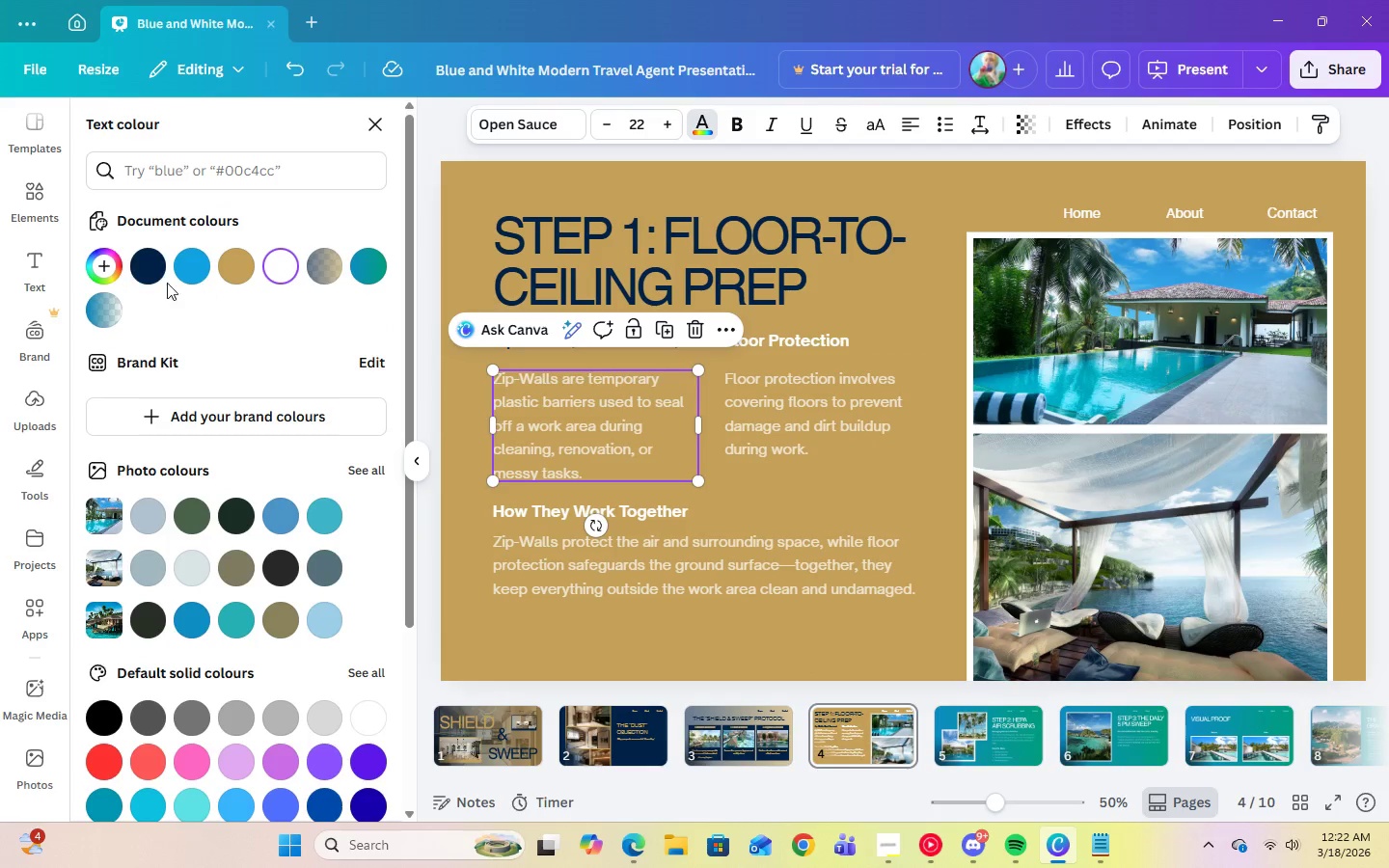 
left_click([155, 276])
 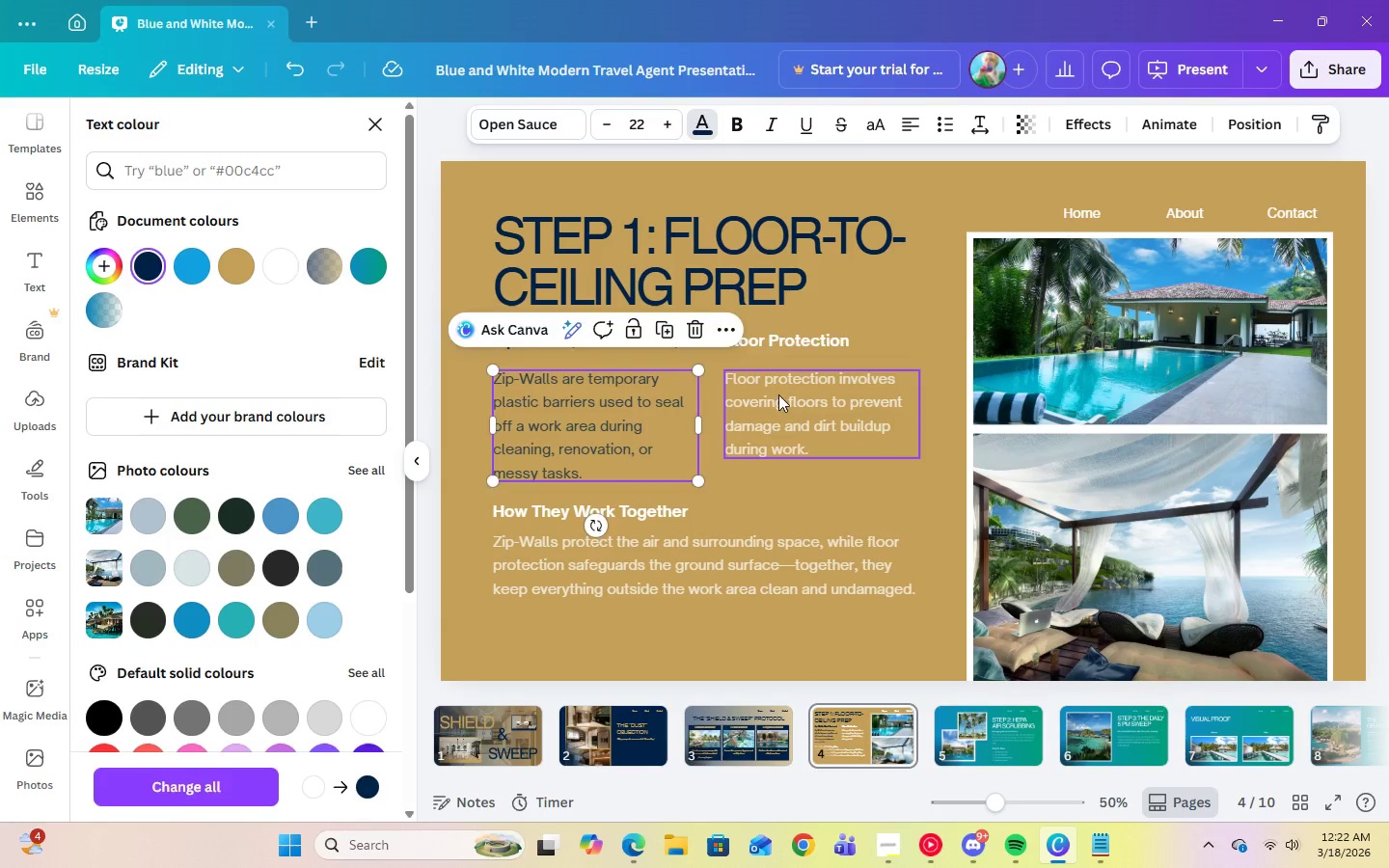 
left_click([808, 395])
 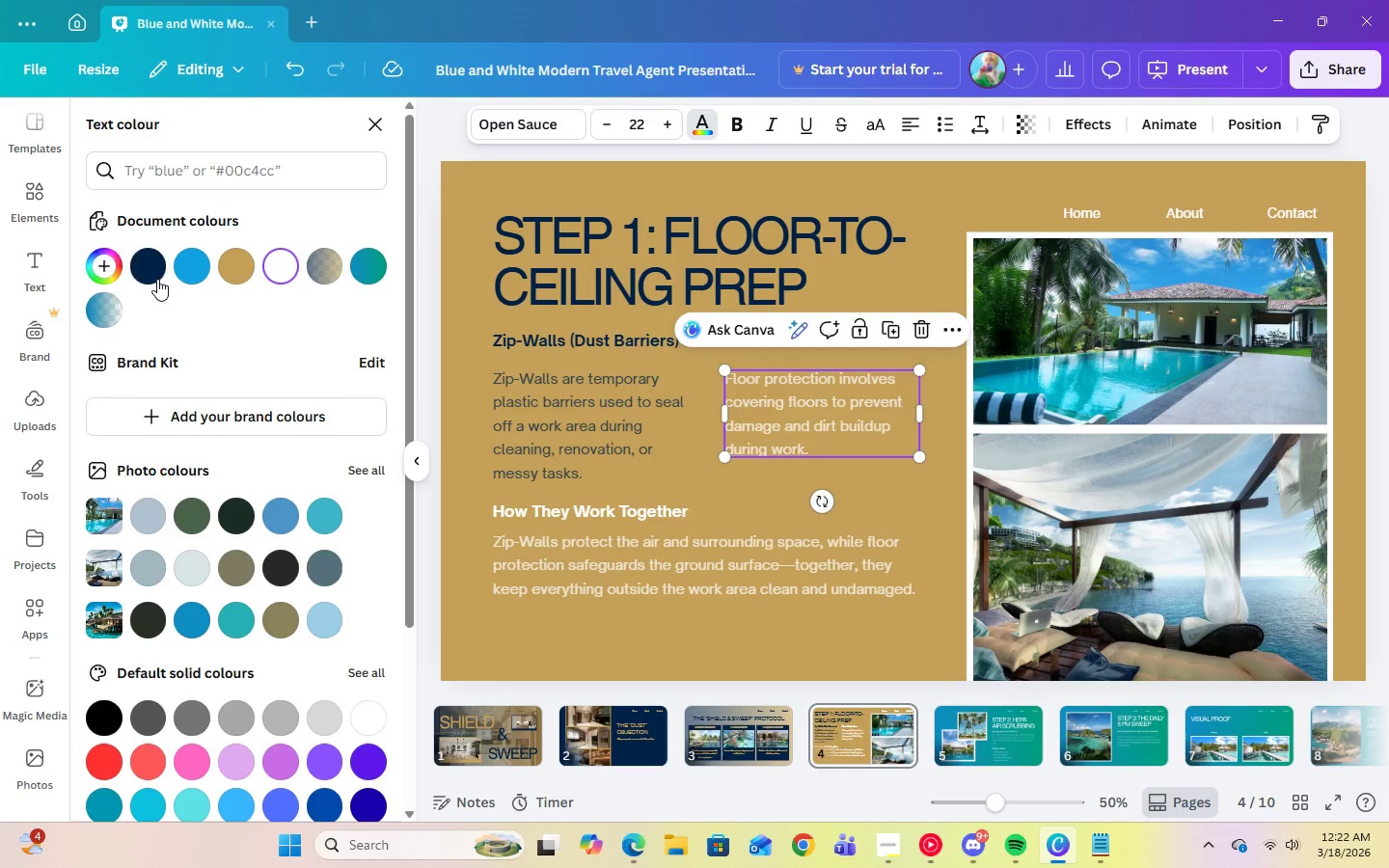 
left_click([152, 276])
 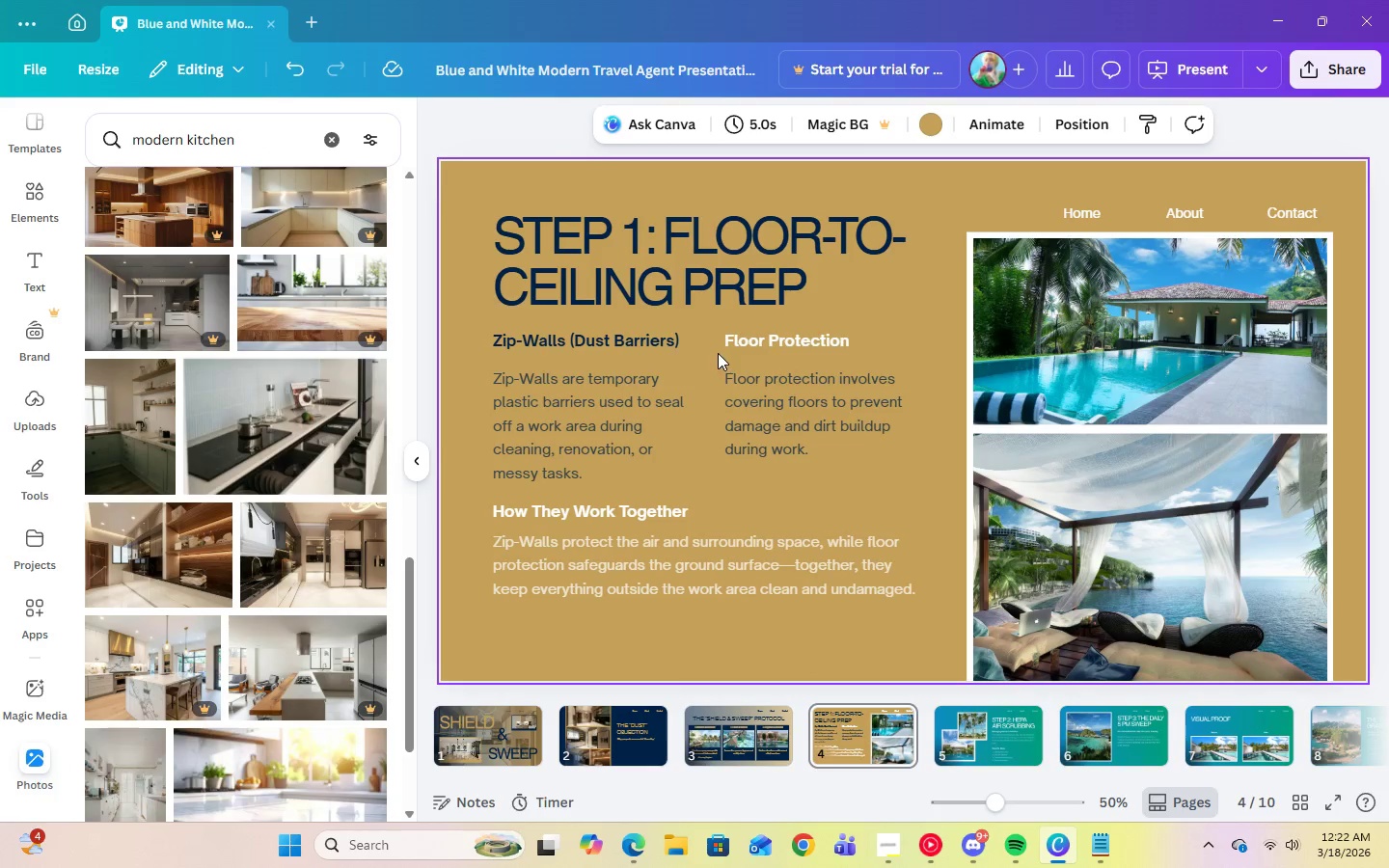 
double_click([729, 339])
 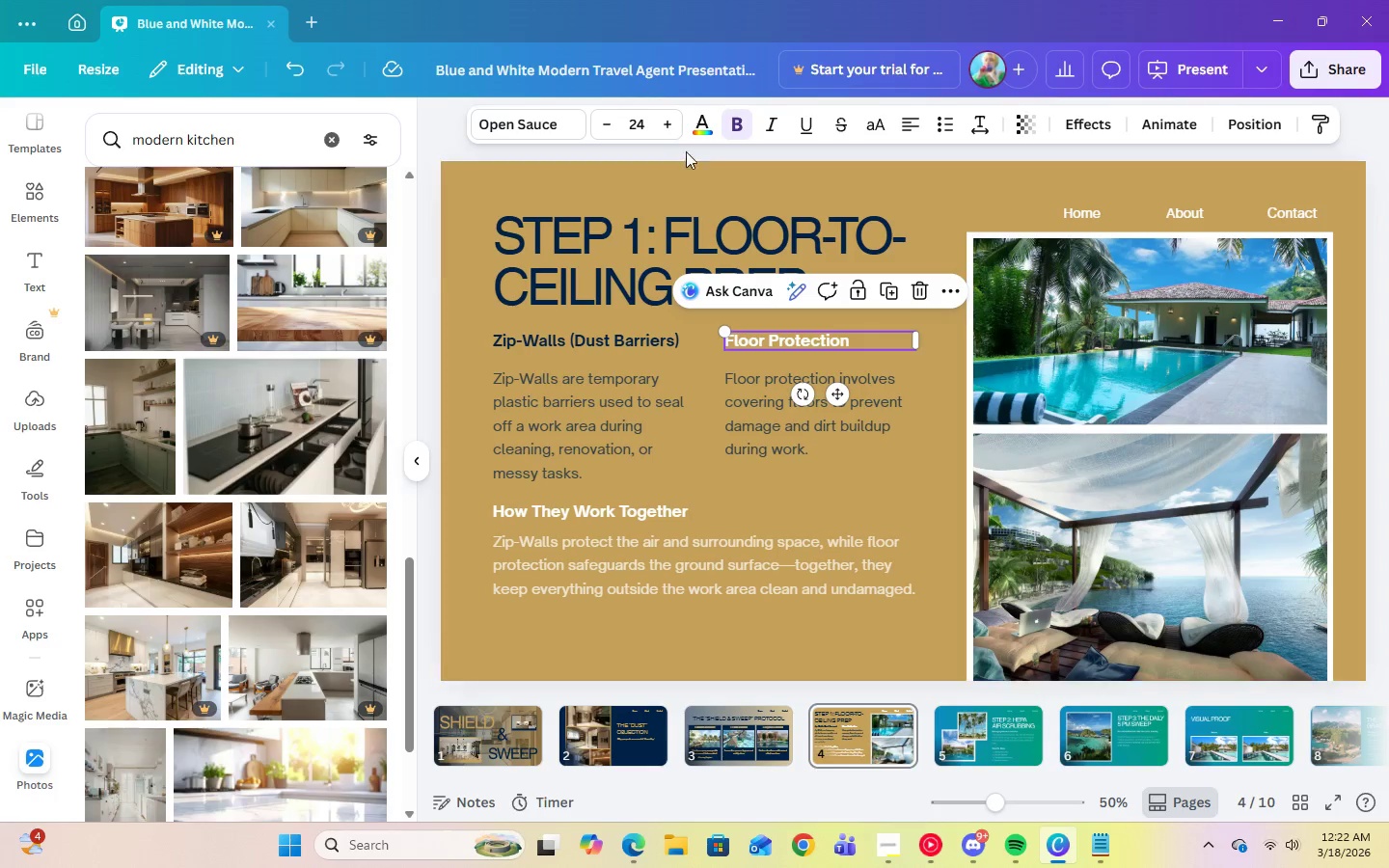 
left_click([718, 125])
 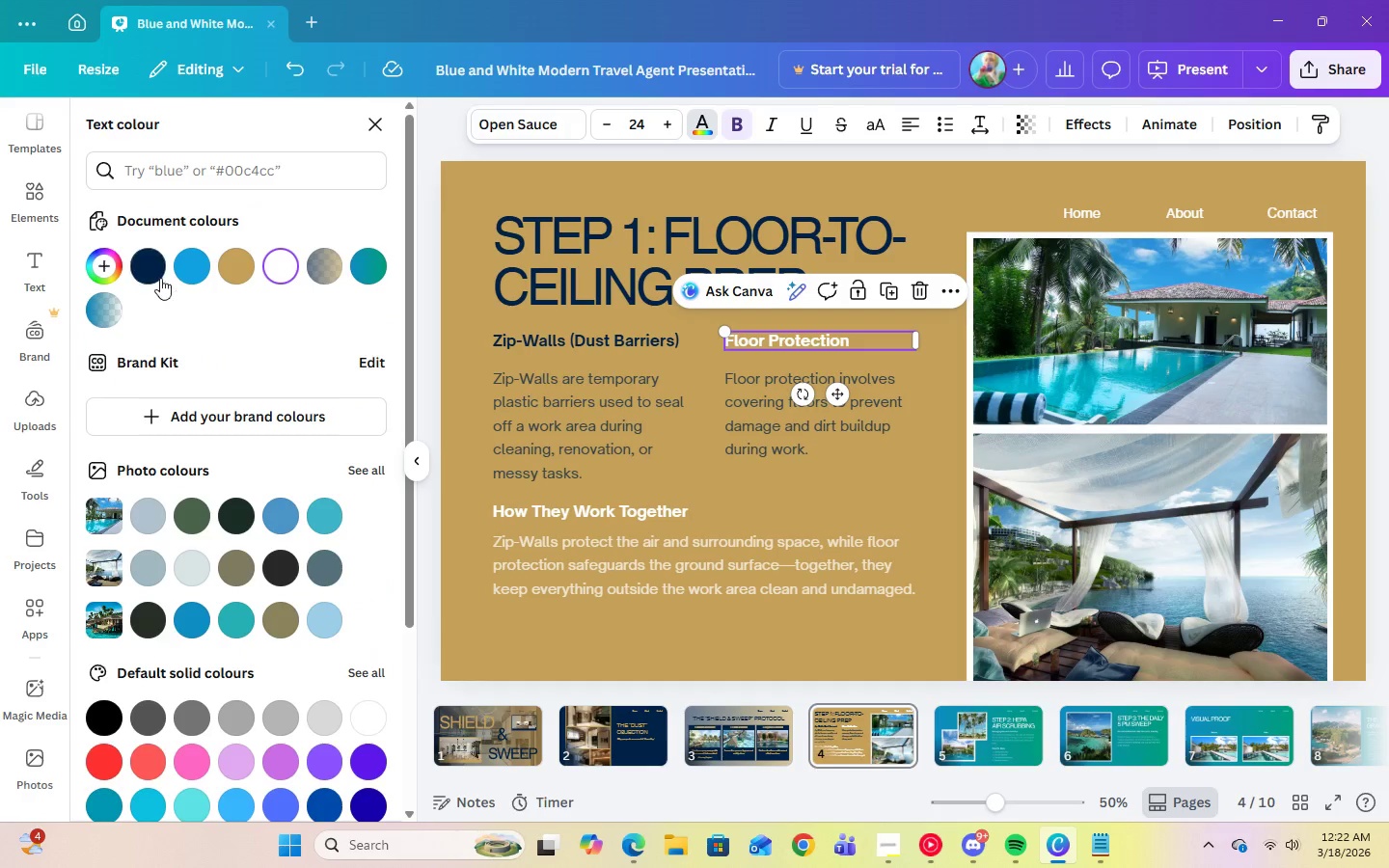 
left_click([155, 275])
 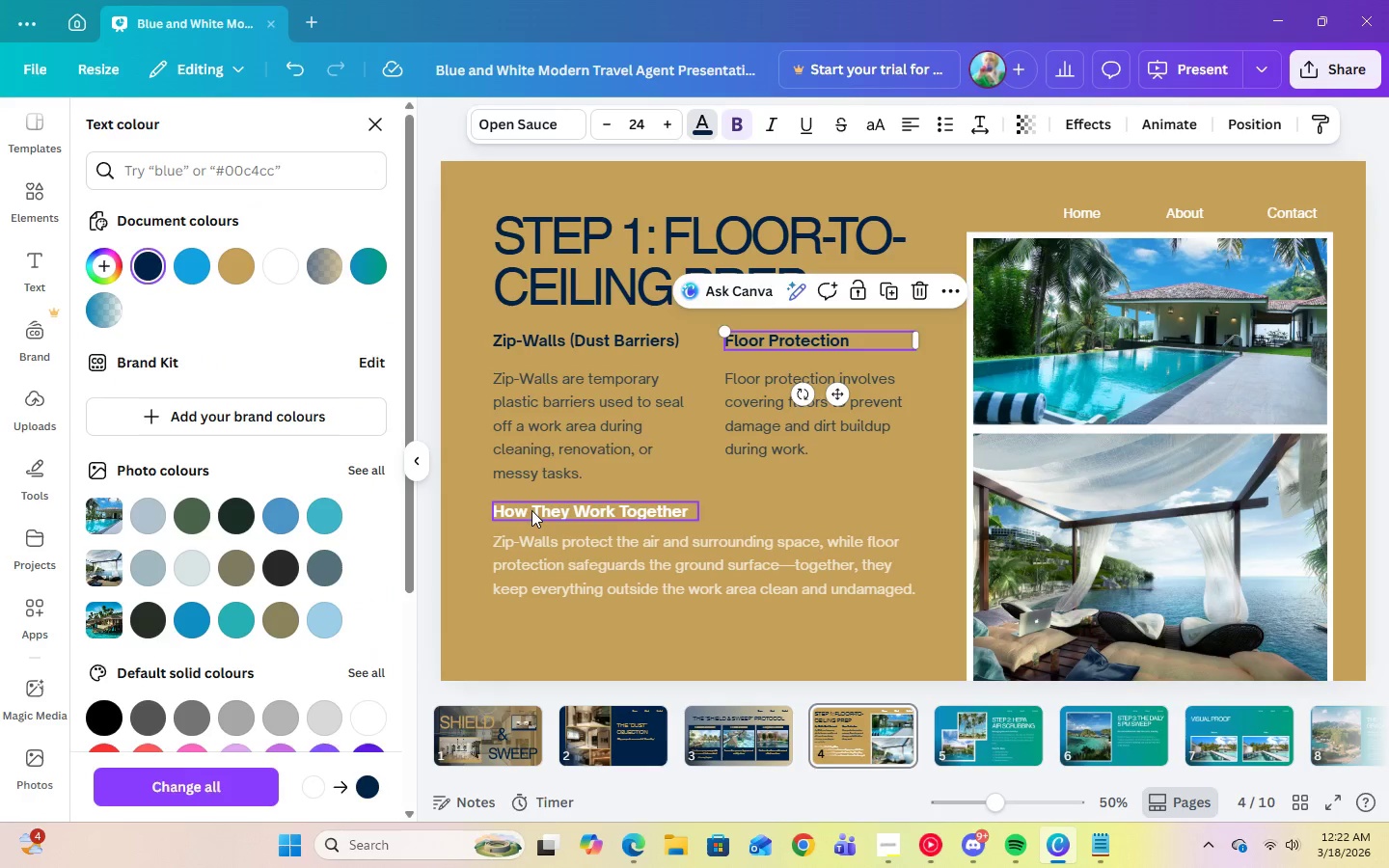 
left_click([532, 512])
 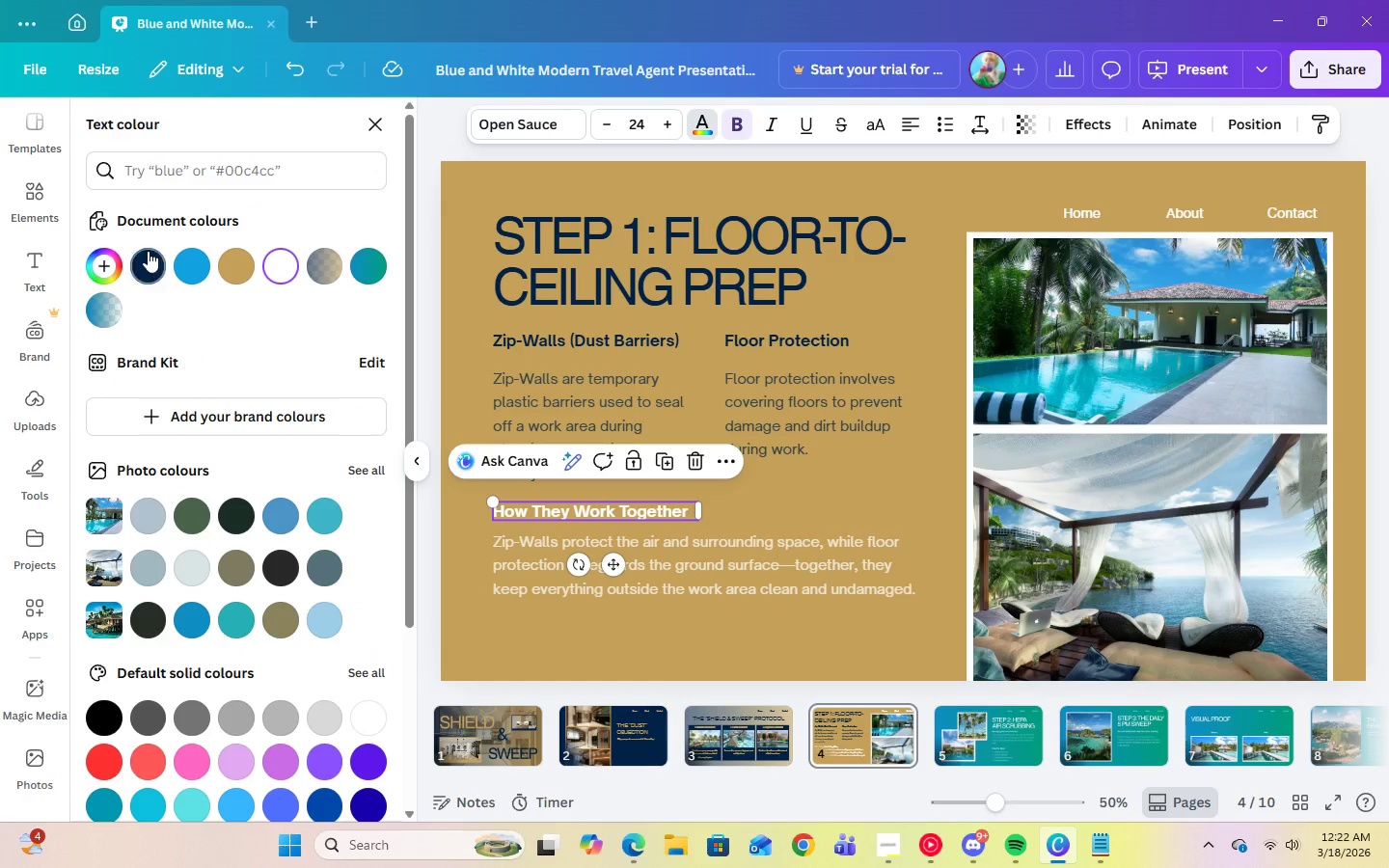 
left_click([148, 251])
 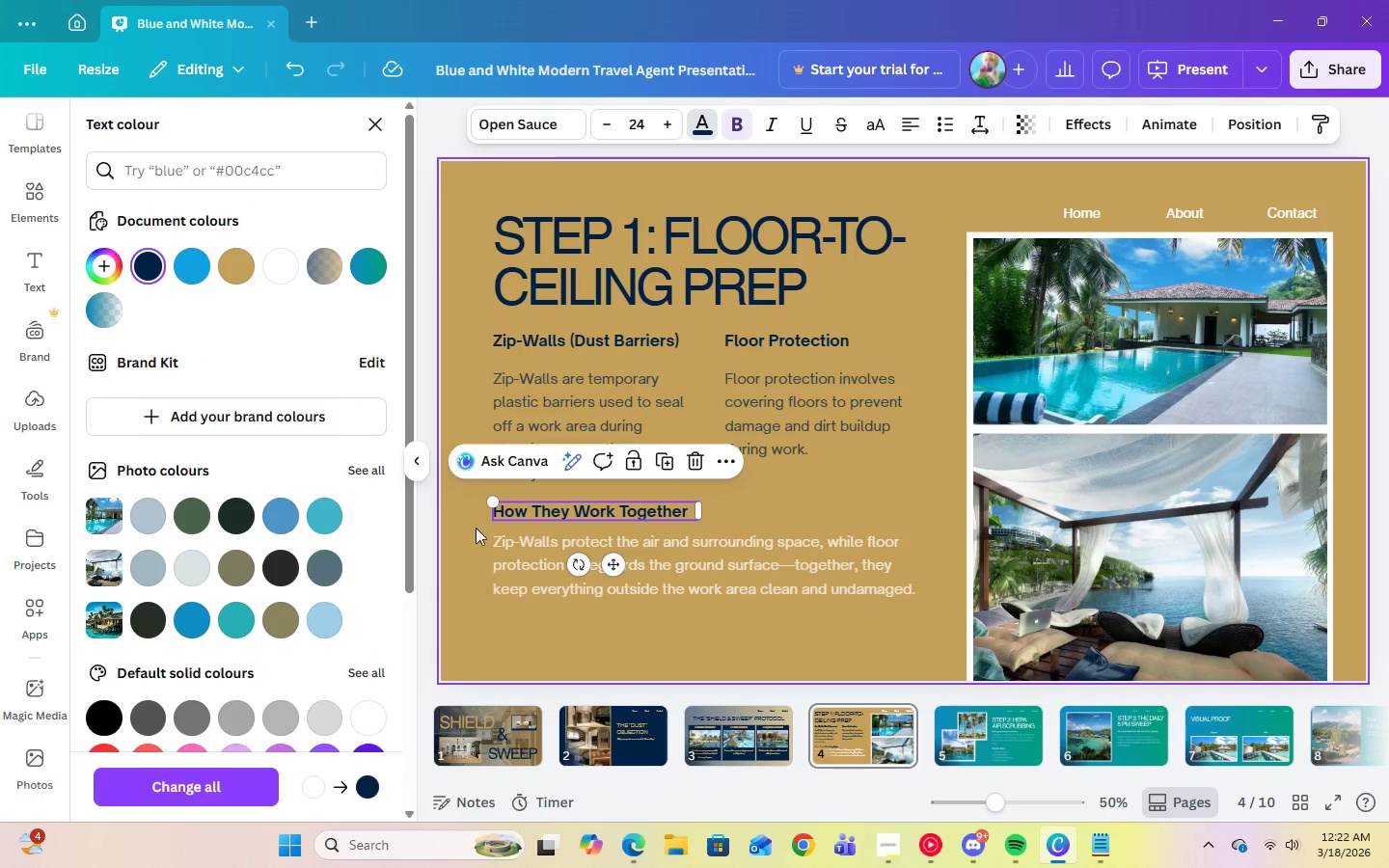 
left_click([504, 563])
 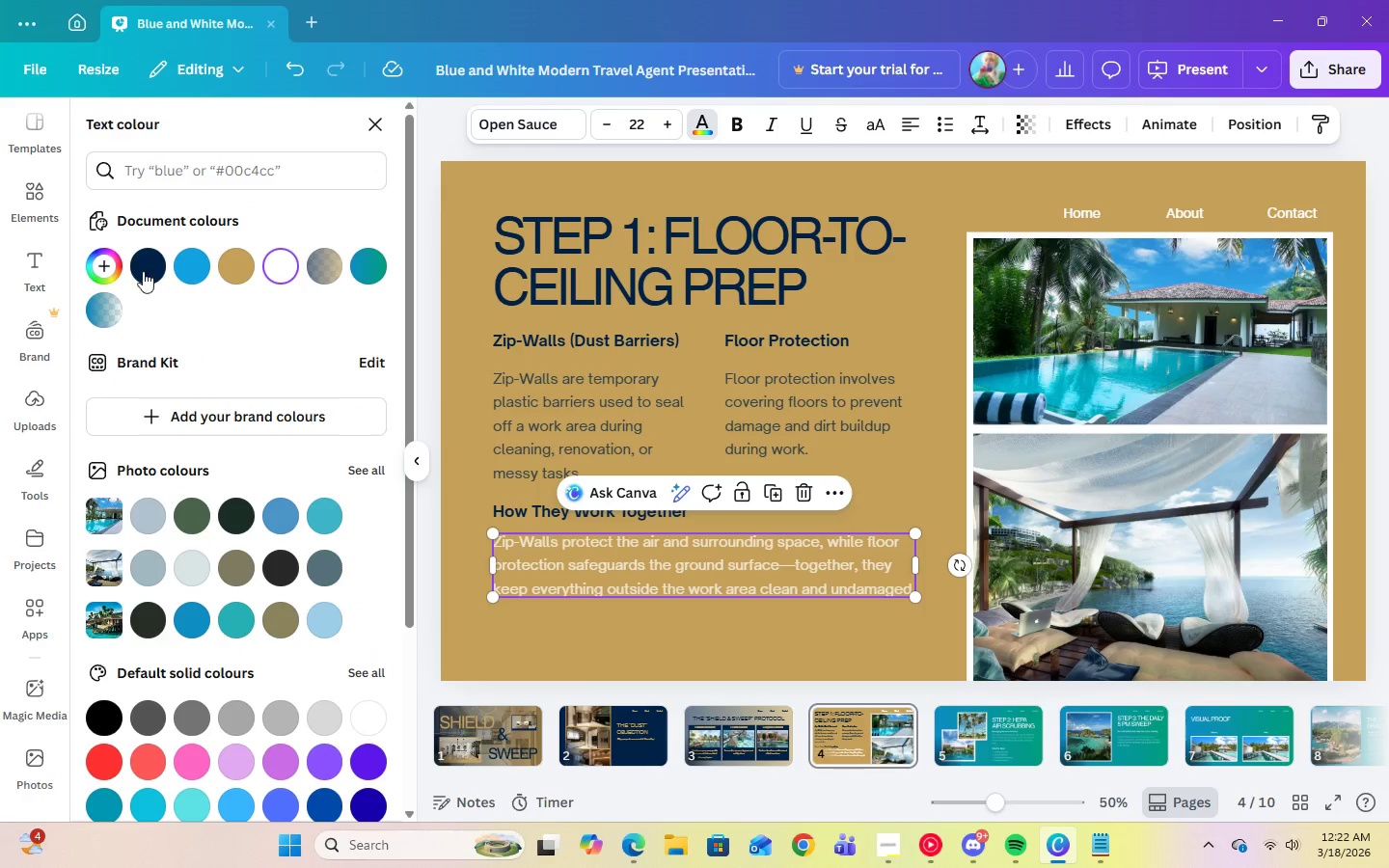 
left_click([138, 270])
 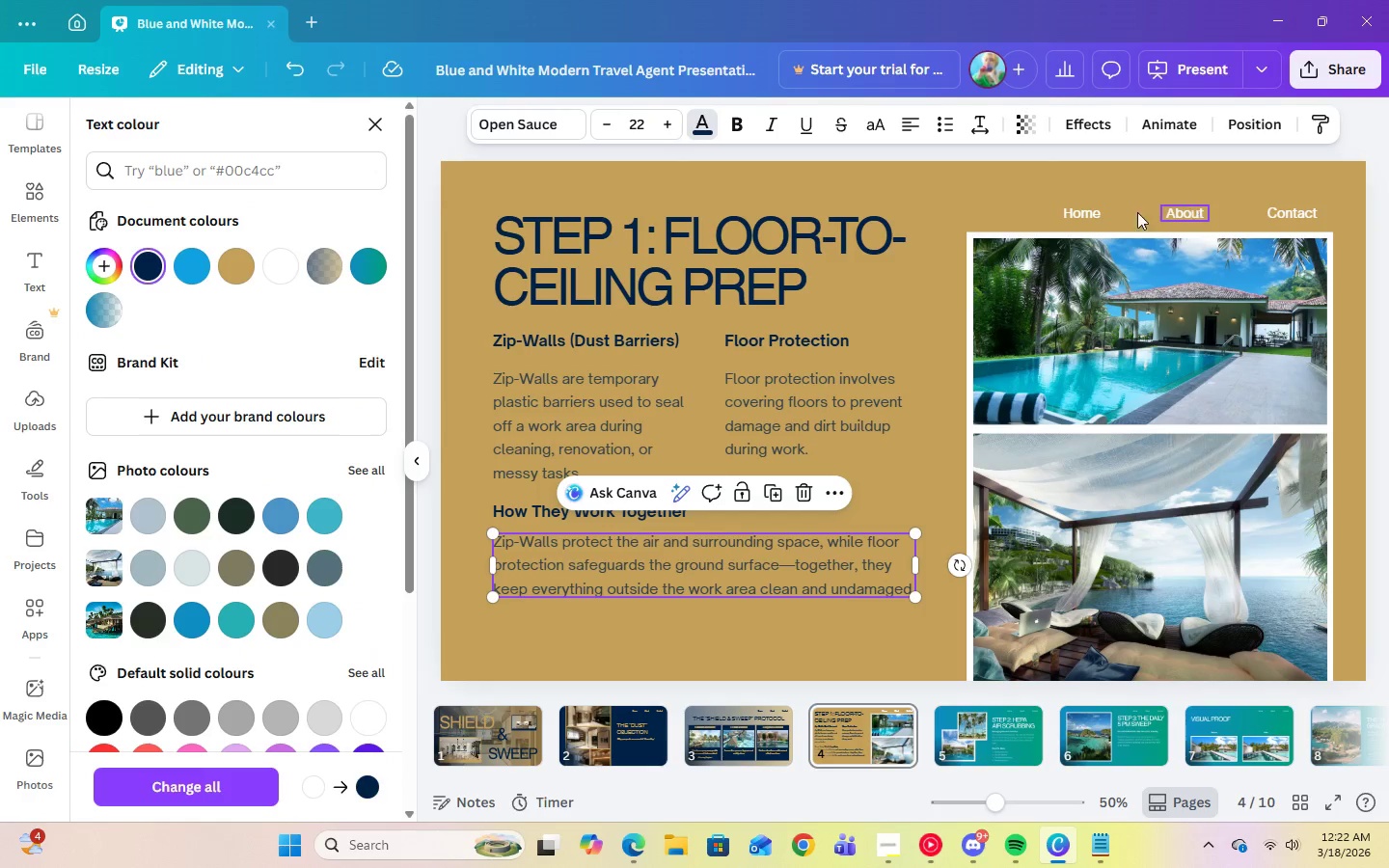 
left_click([1095, 219])
 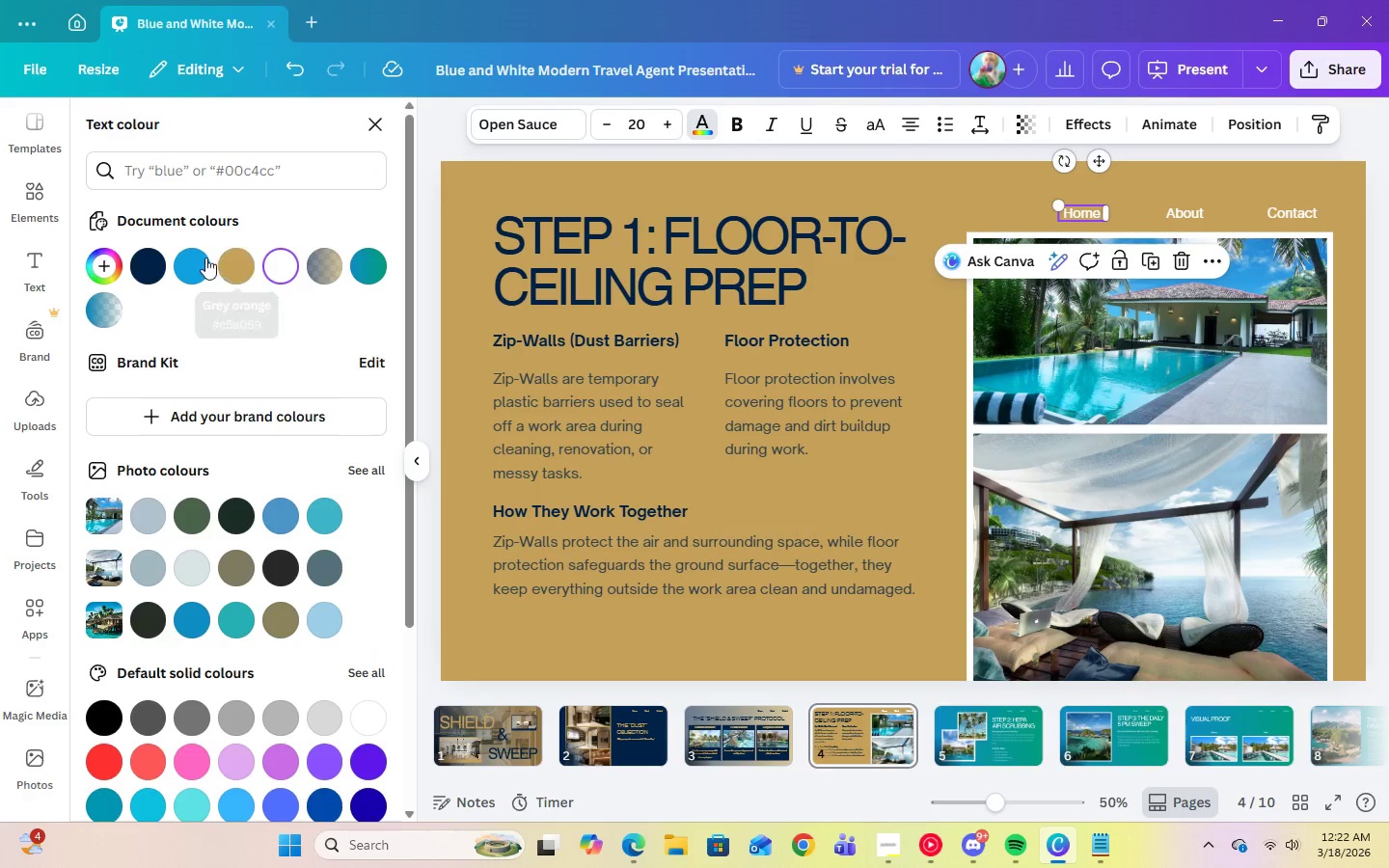 
left_click([153, 256])
 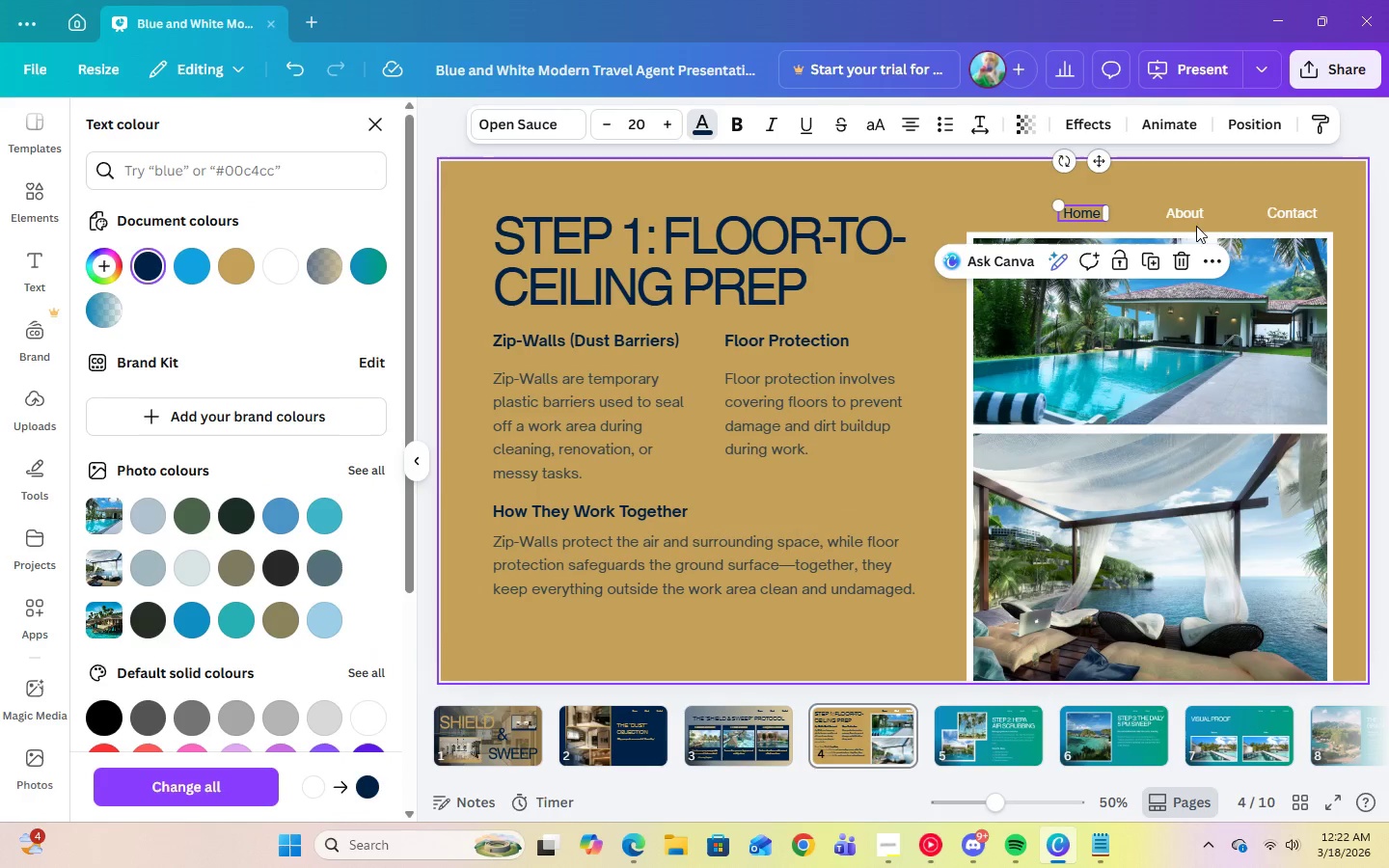 
left_click([1195, 218])
 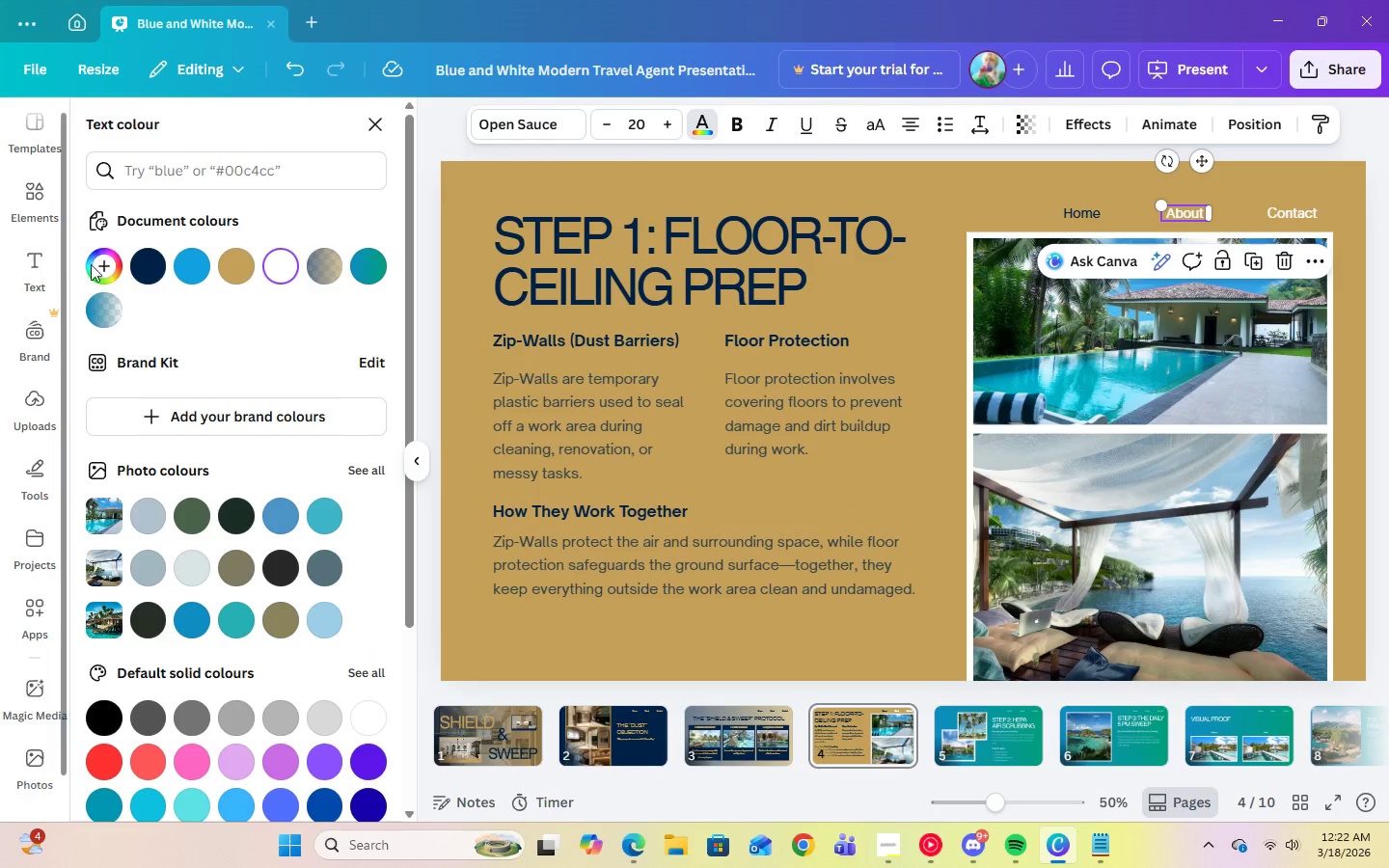 
left_click([148, 273])
 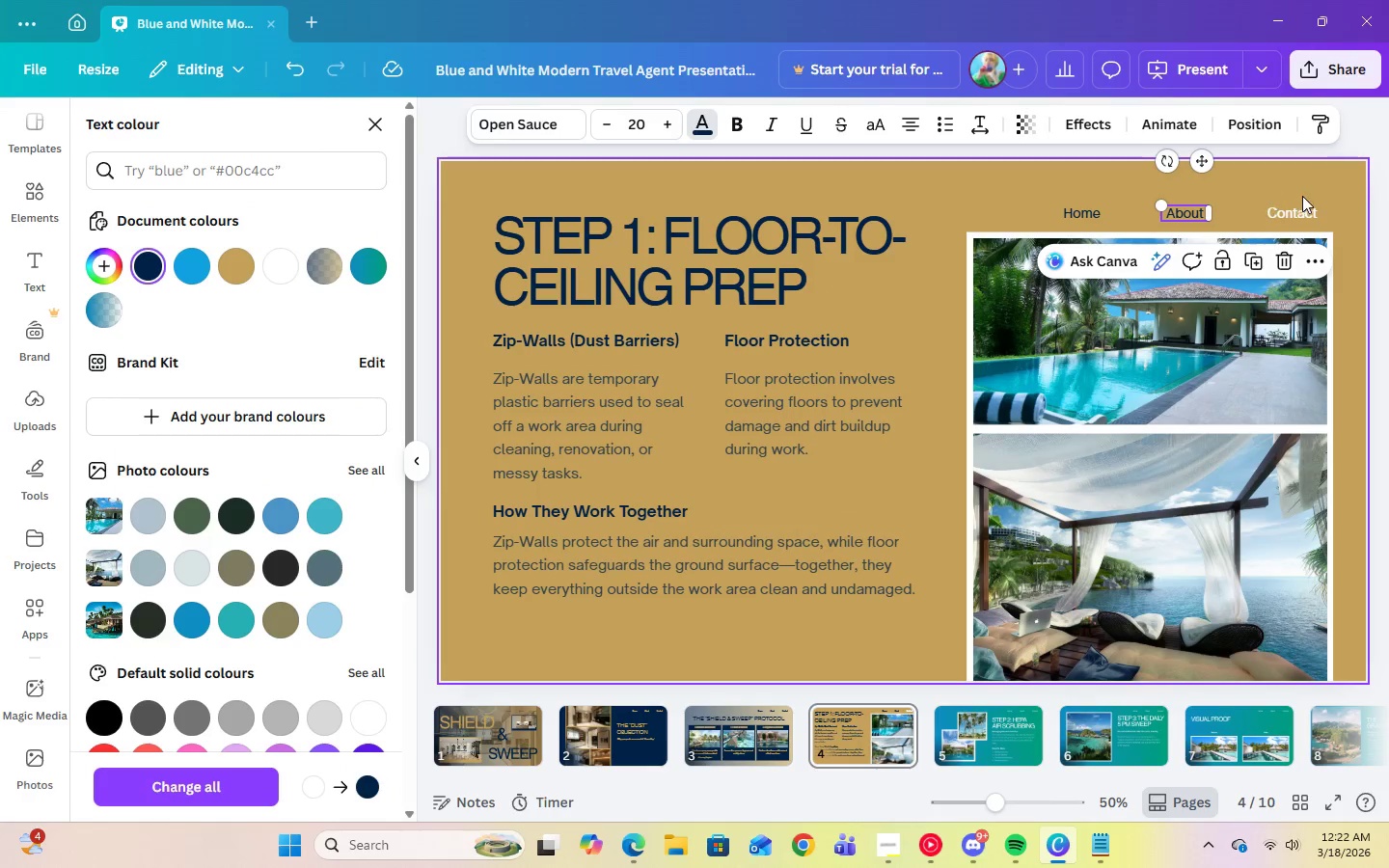 
left_click([1302, 217])
 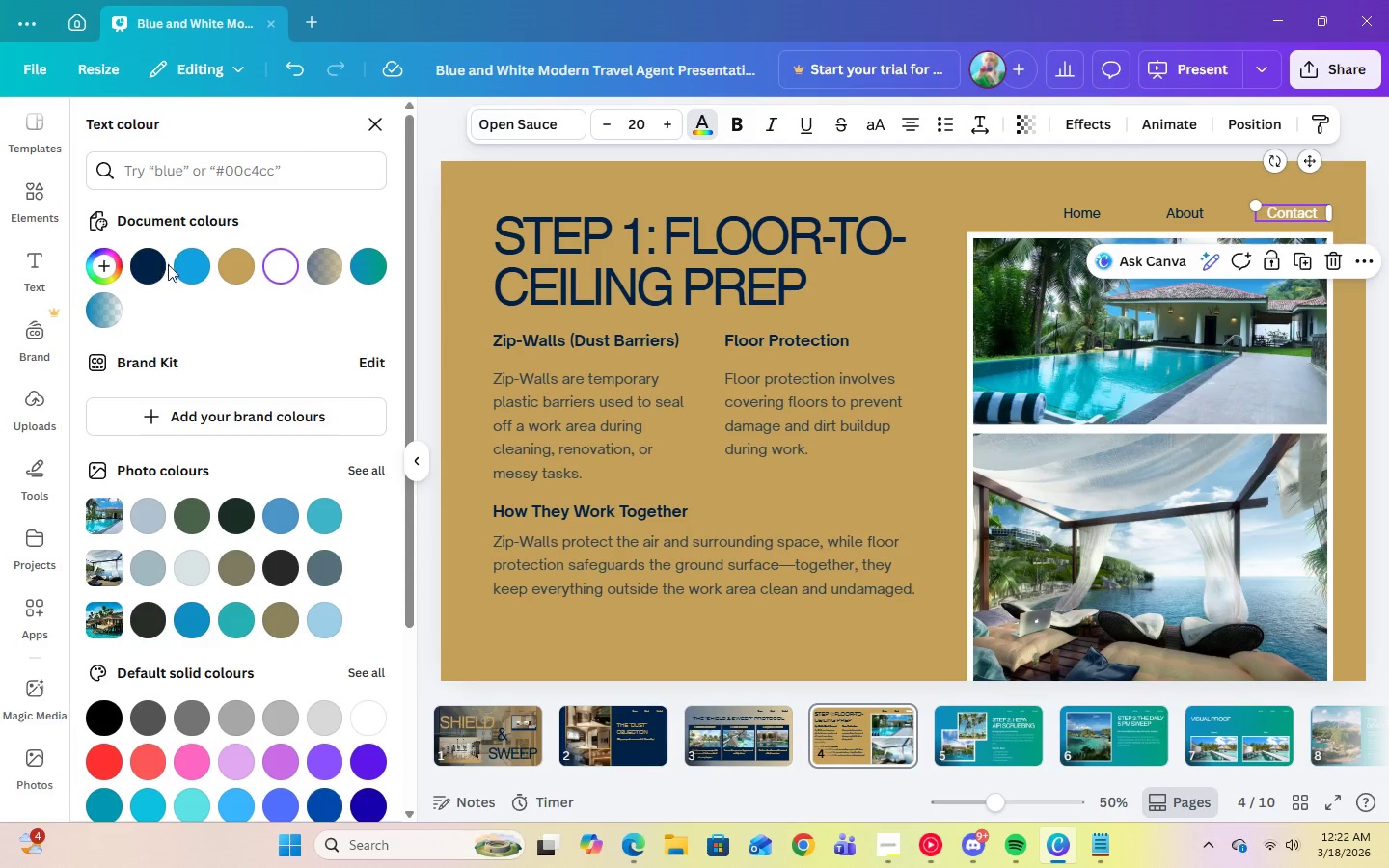 
left_click([150, 265])
 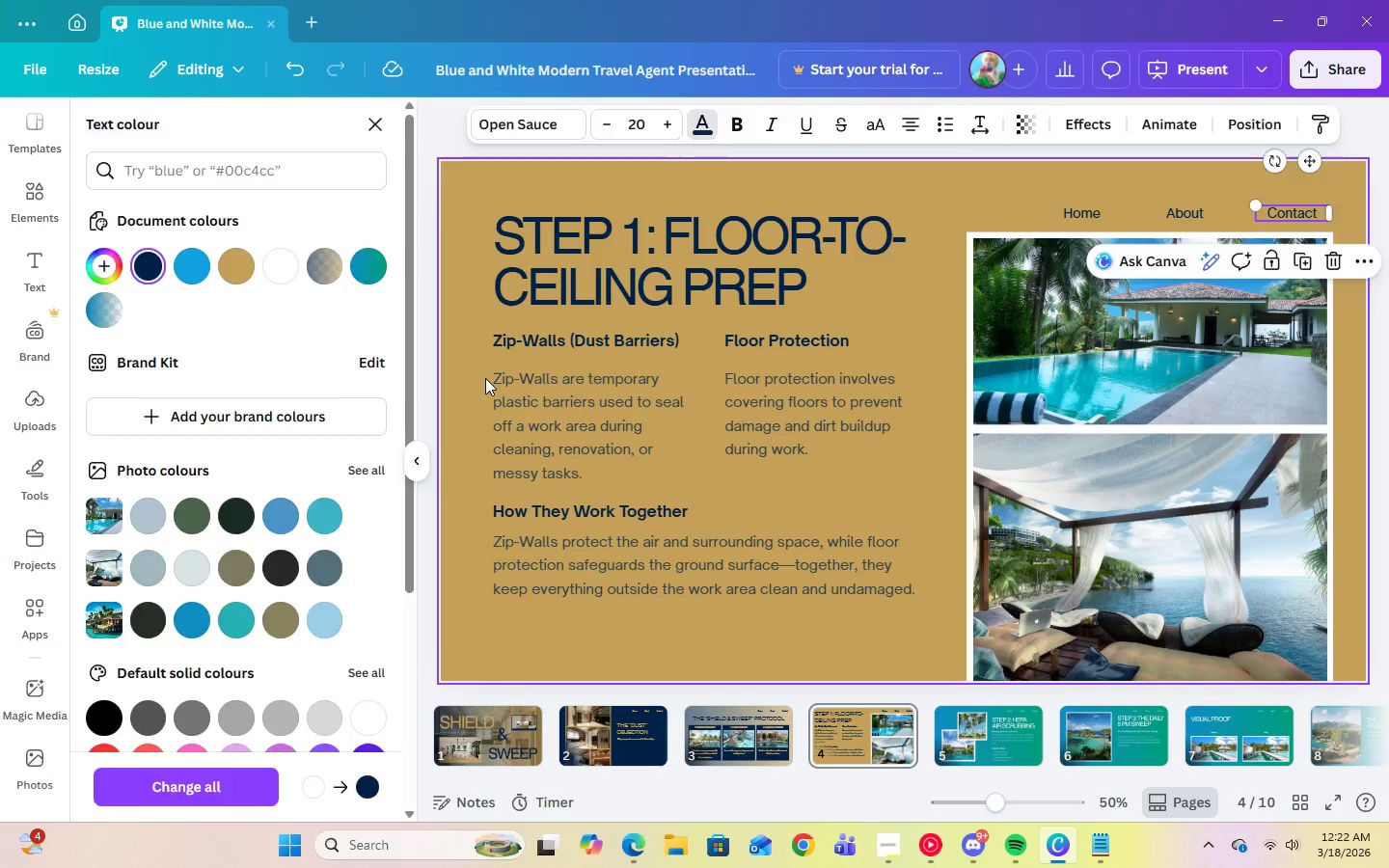 
double_click([534, 396])
 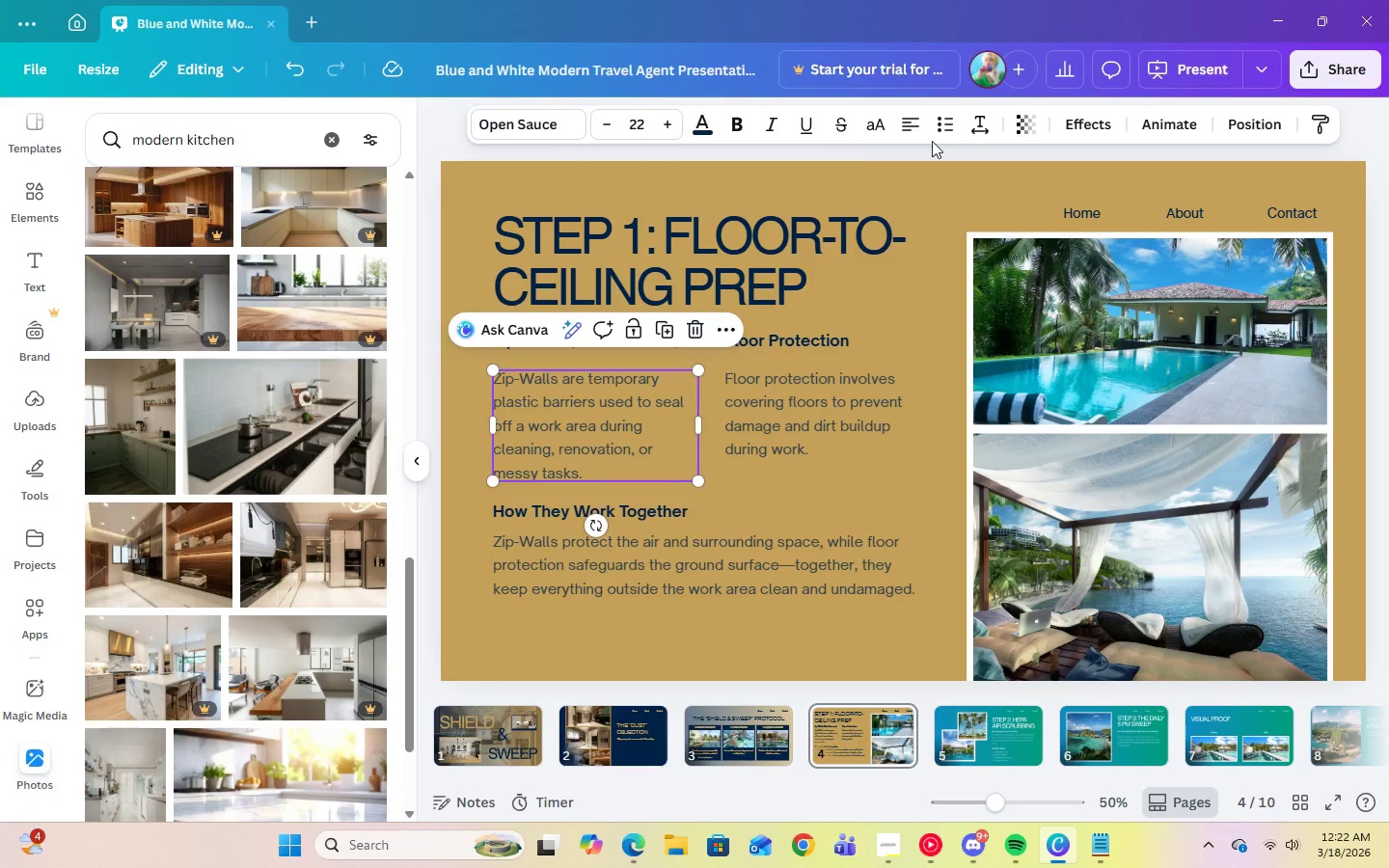 
left_click([1022, 127])
 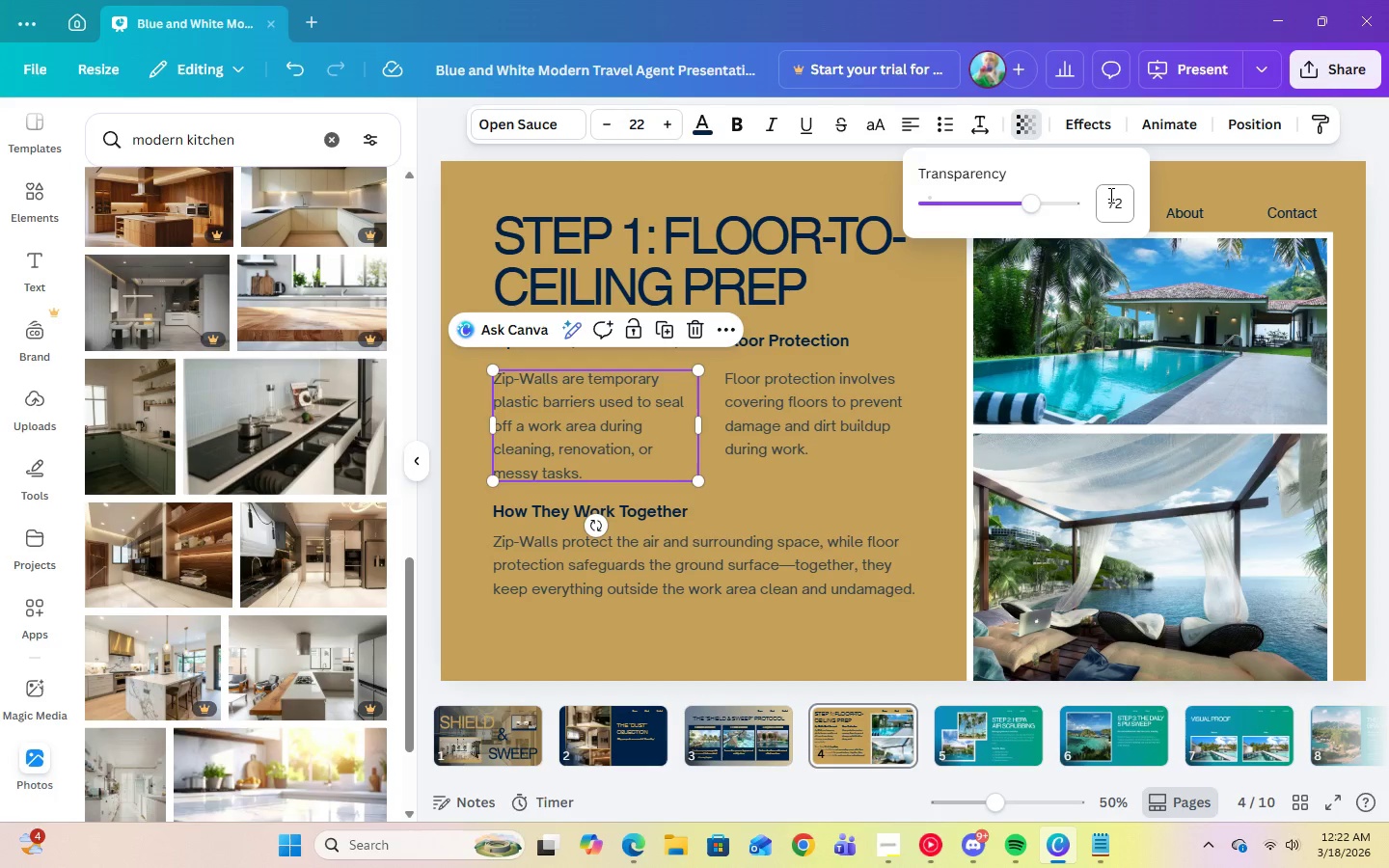 
left_click([1111, 196])
 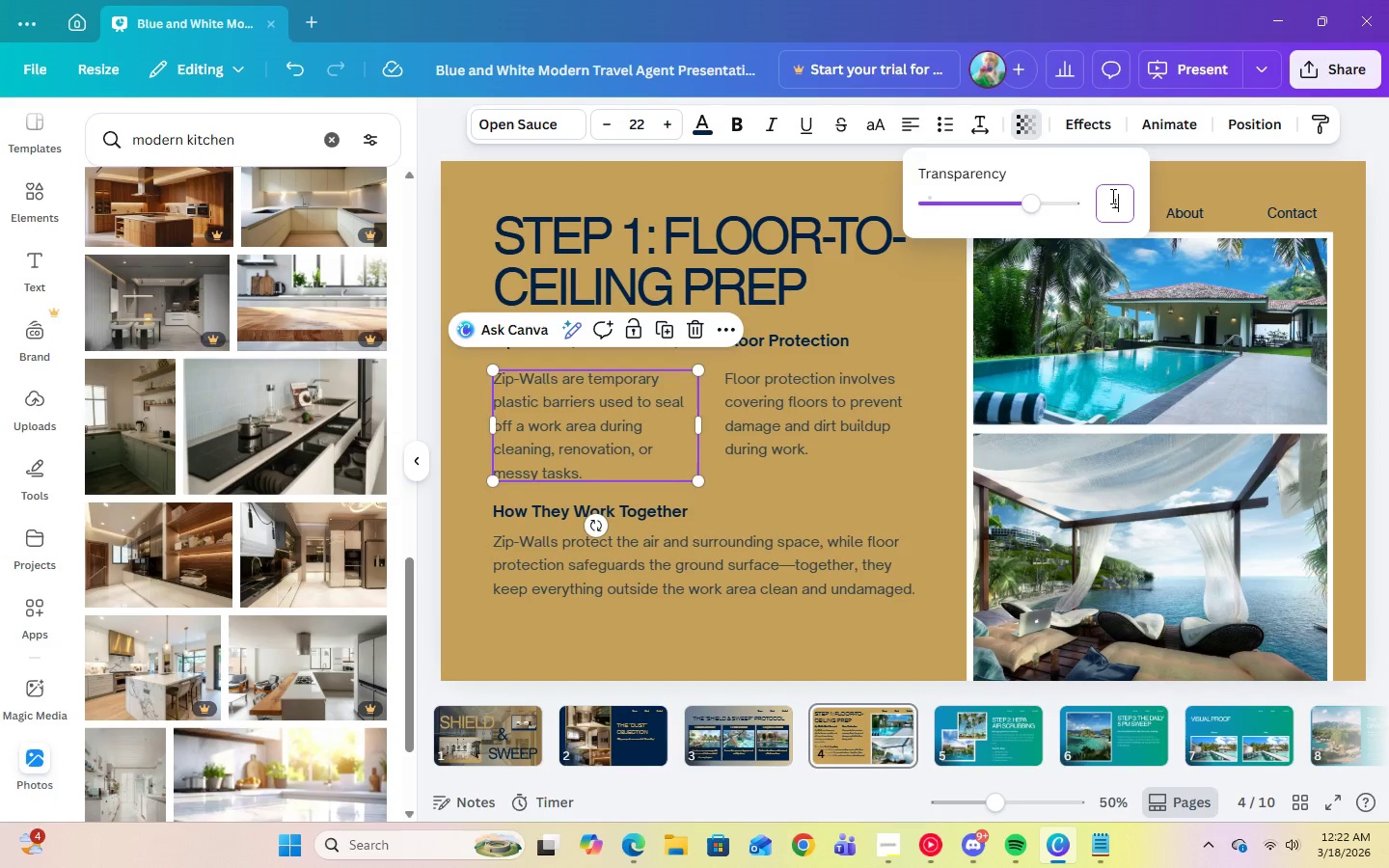 
key(Numpad1)
 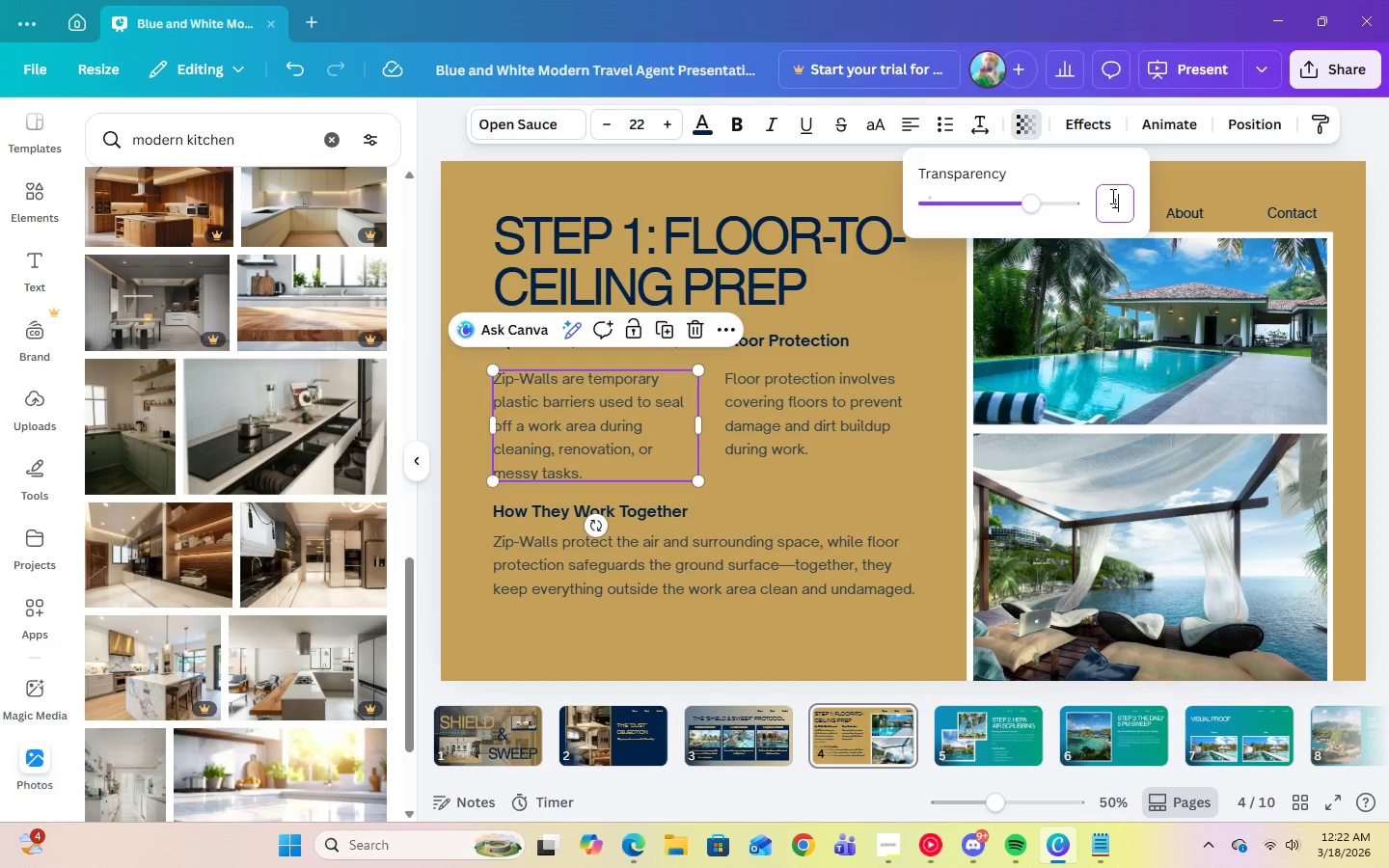 
key(Numpad0)
 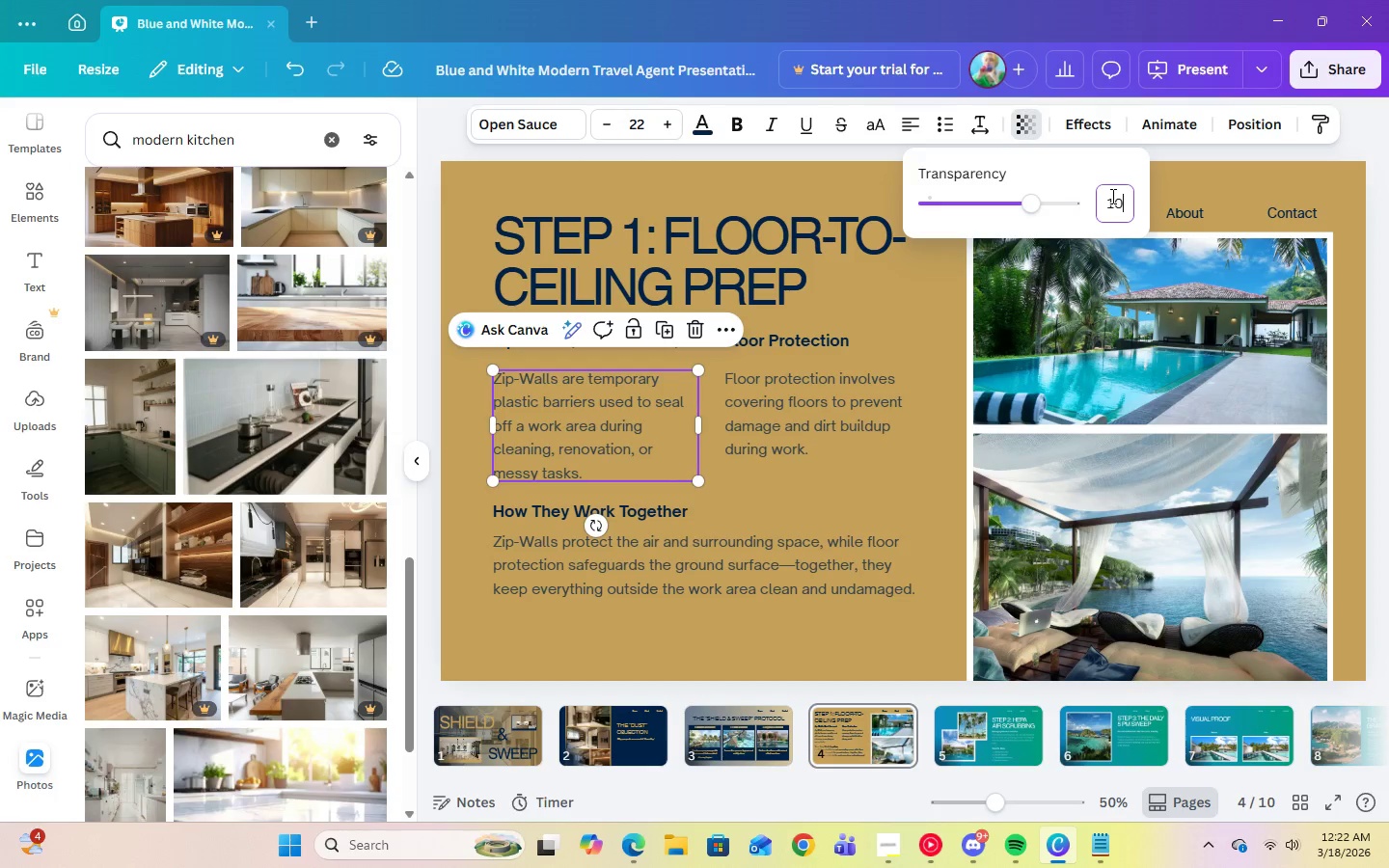 
key(Numpad0)
 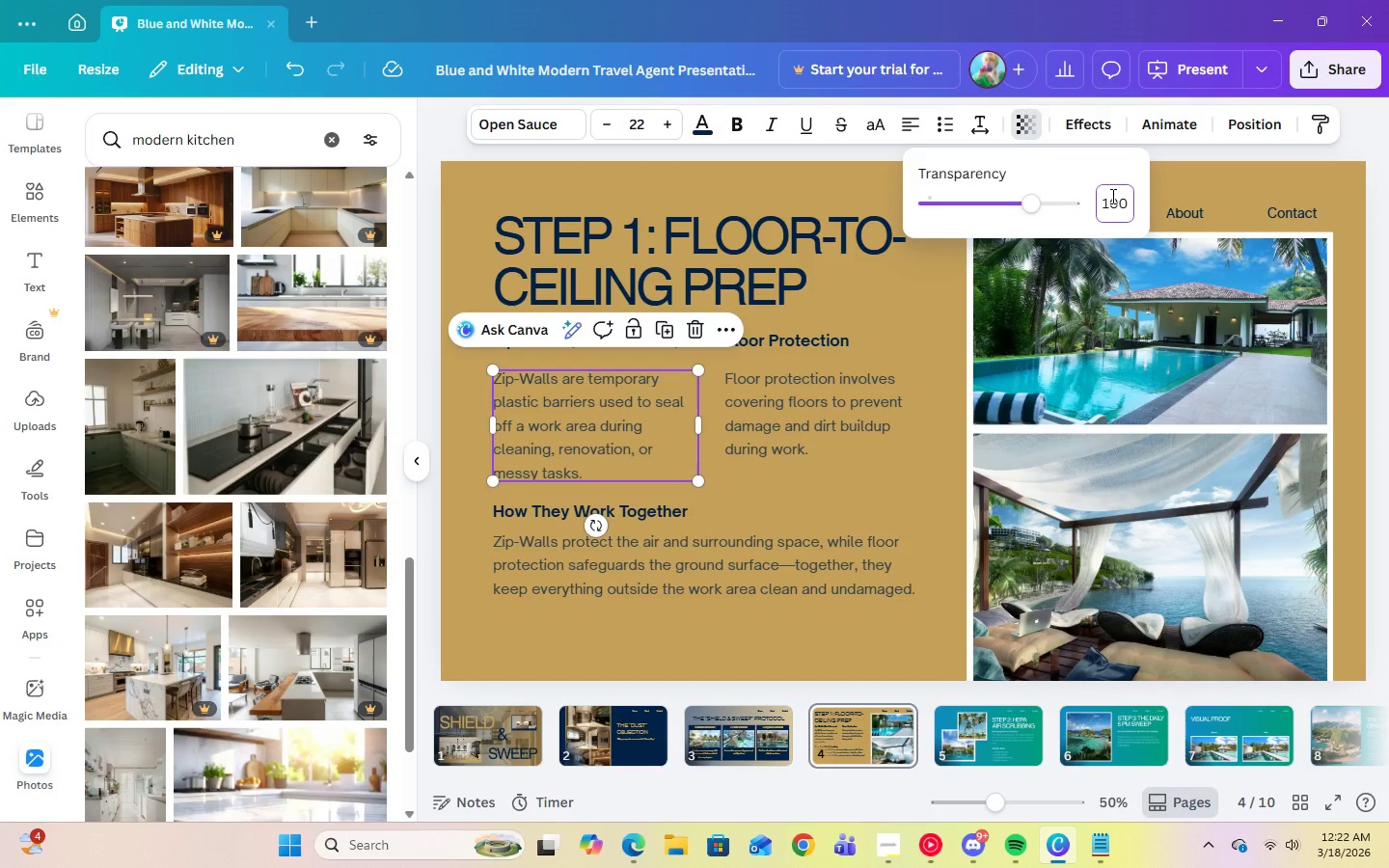 
key(Enter)
 